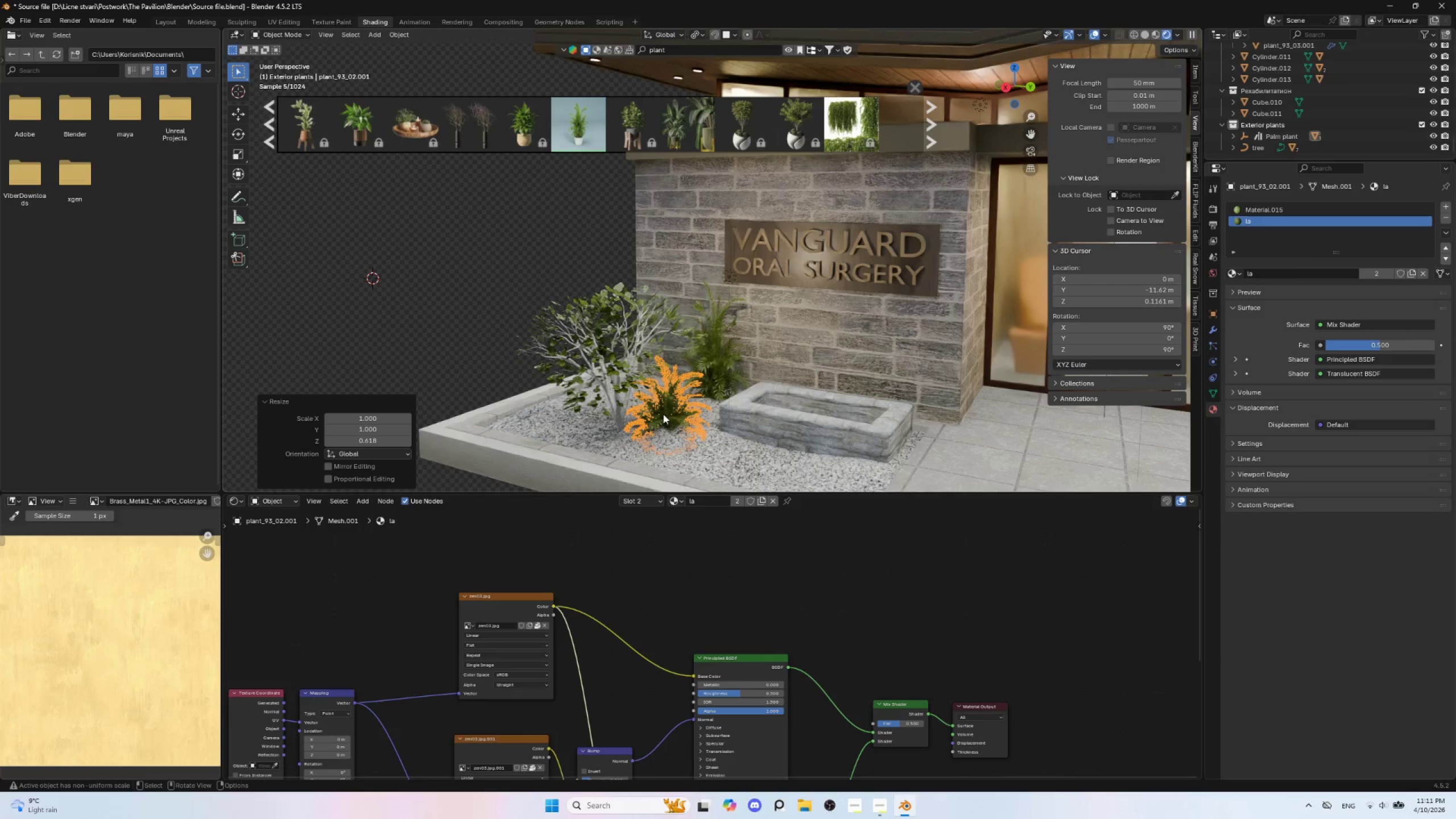 
left_click([486, 328])
 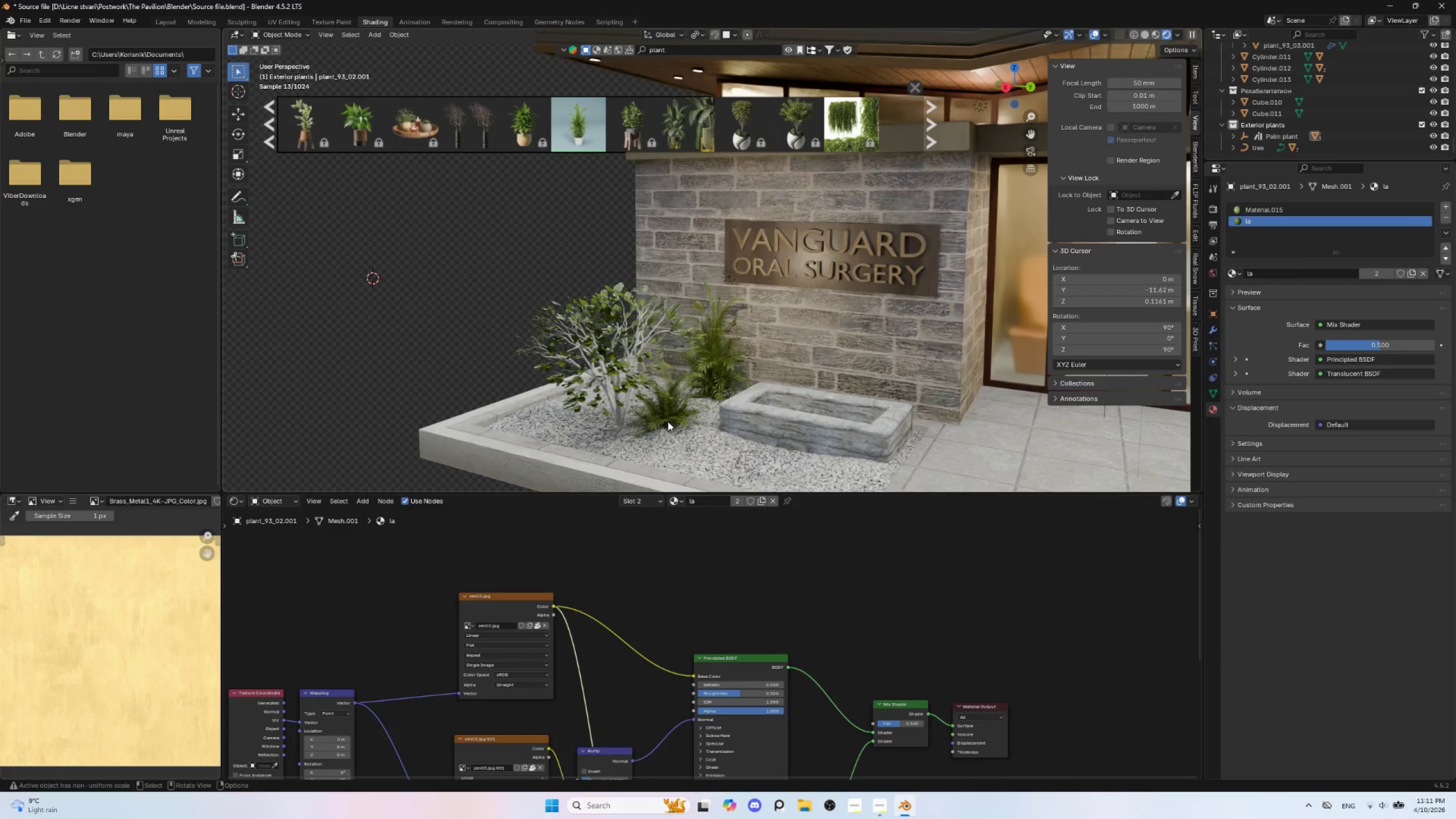 
left_click([668, 417])
 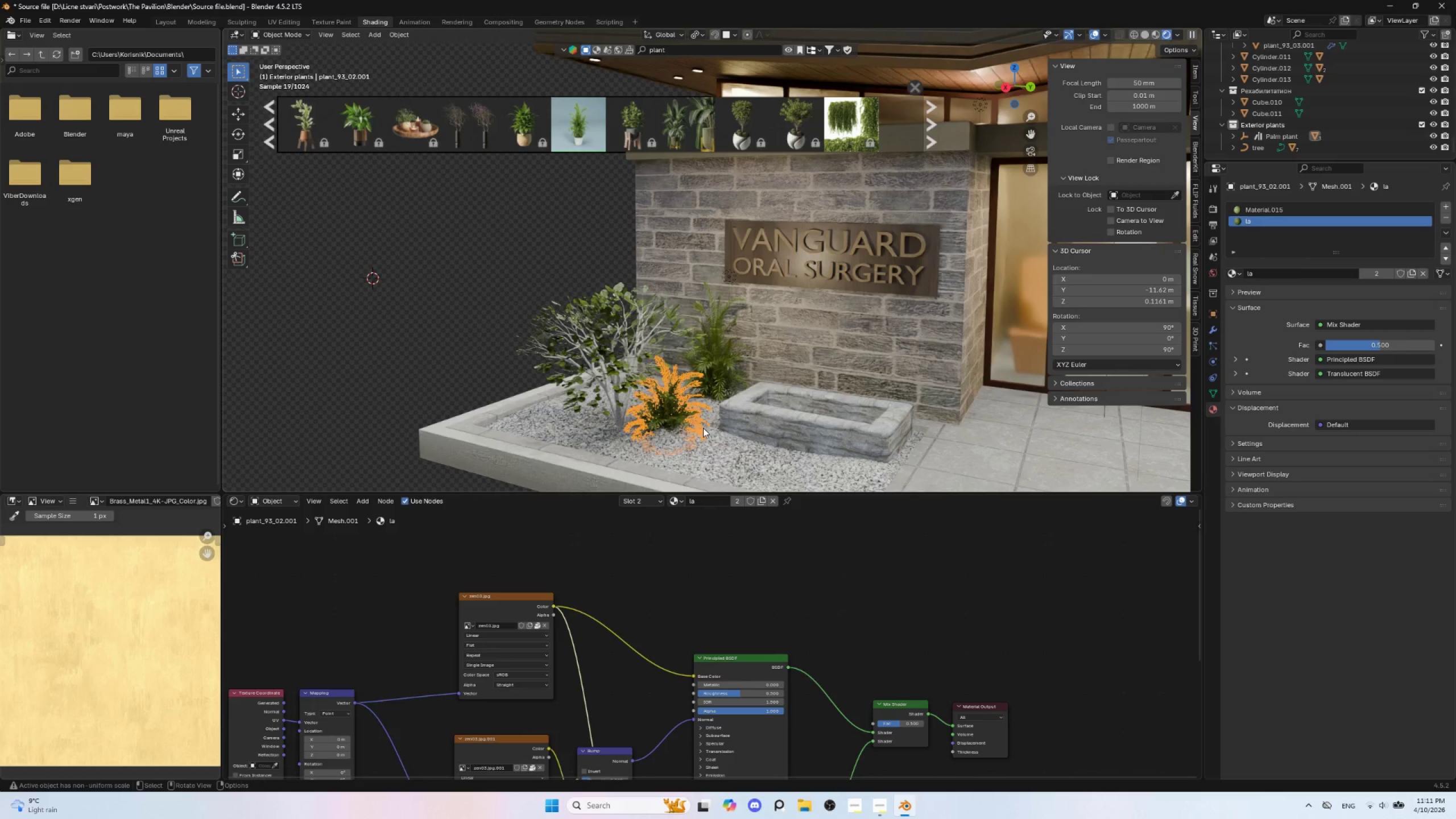 
type(Dx)
 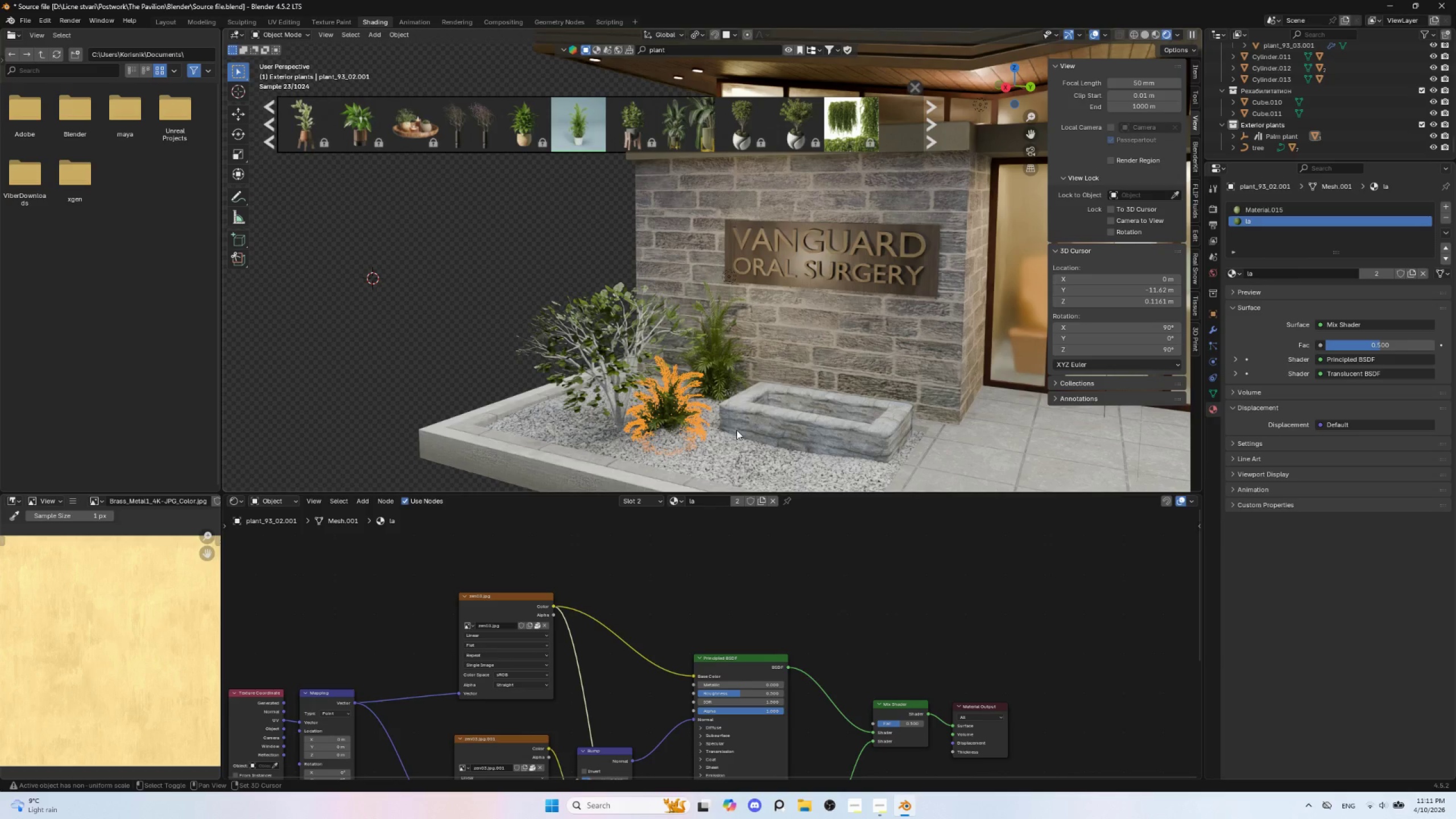 
key(Y)
 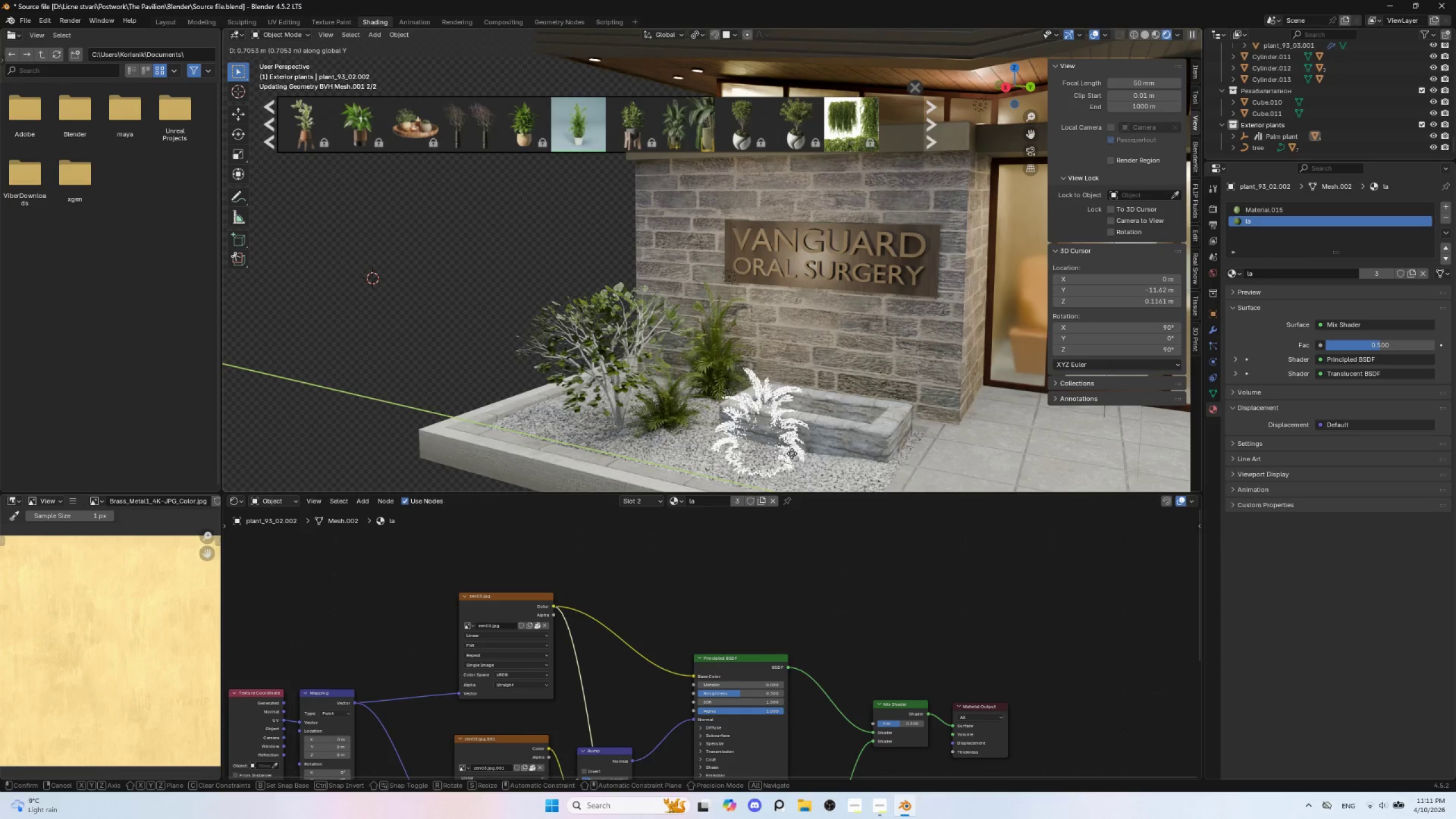 
wait(5.33)
 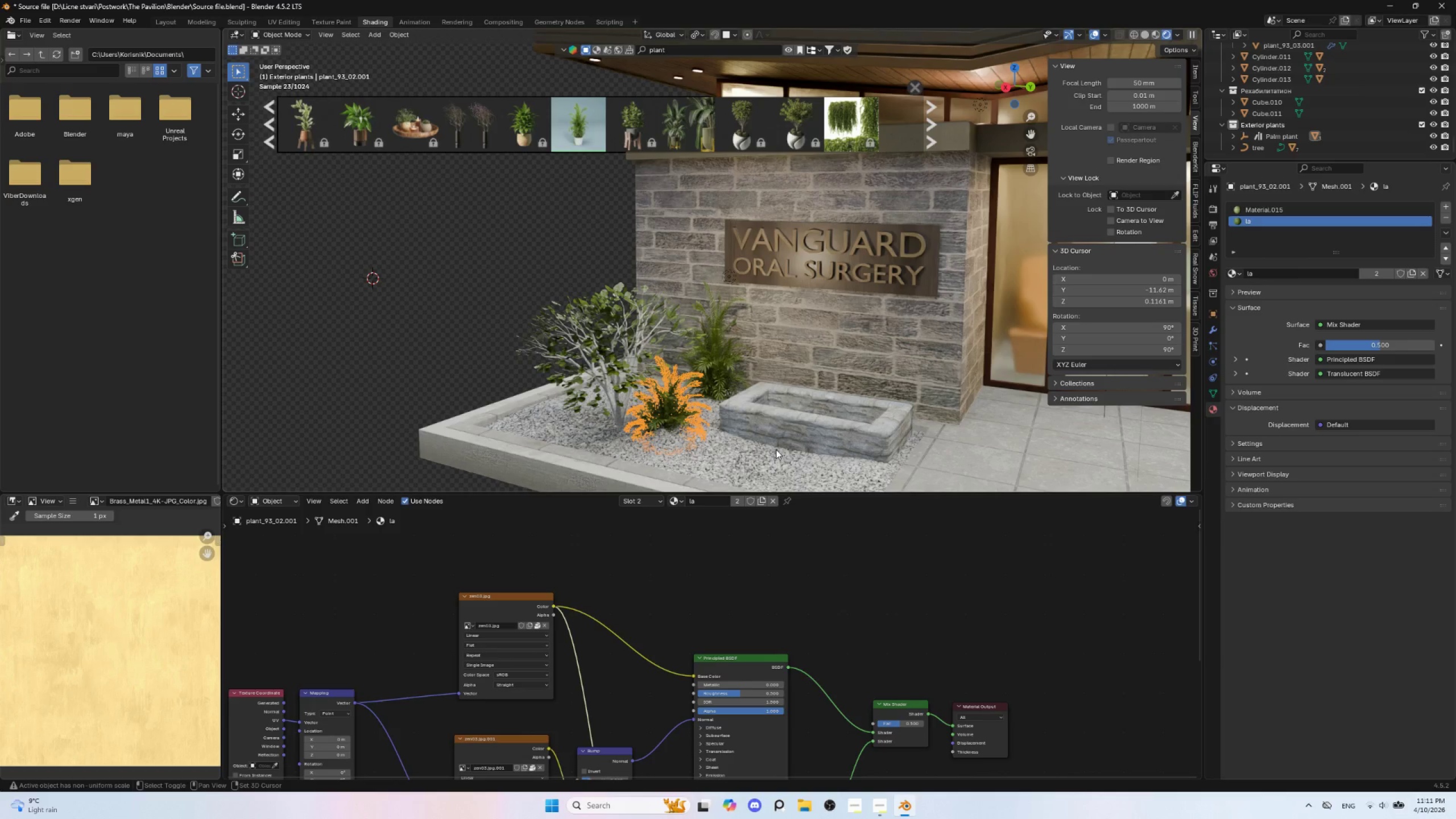 
left_click([782, 449])
 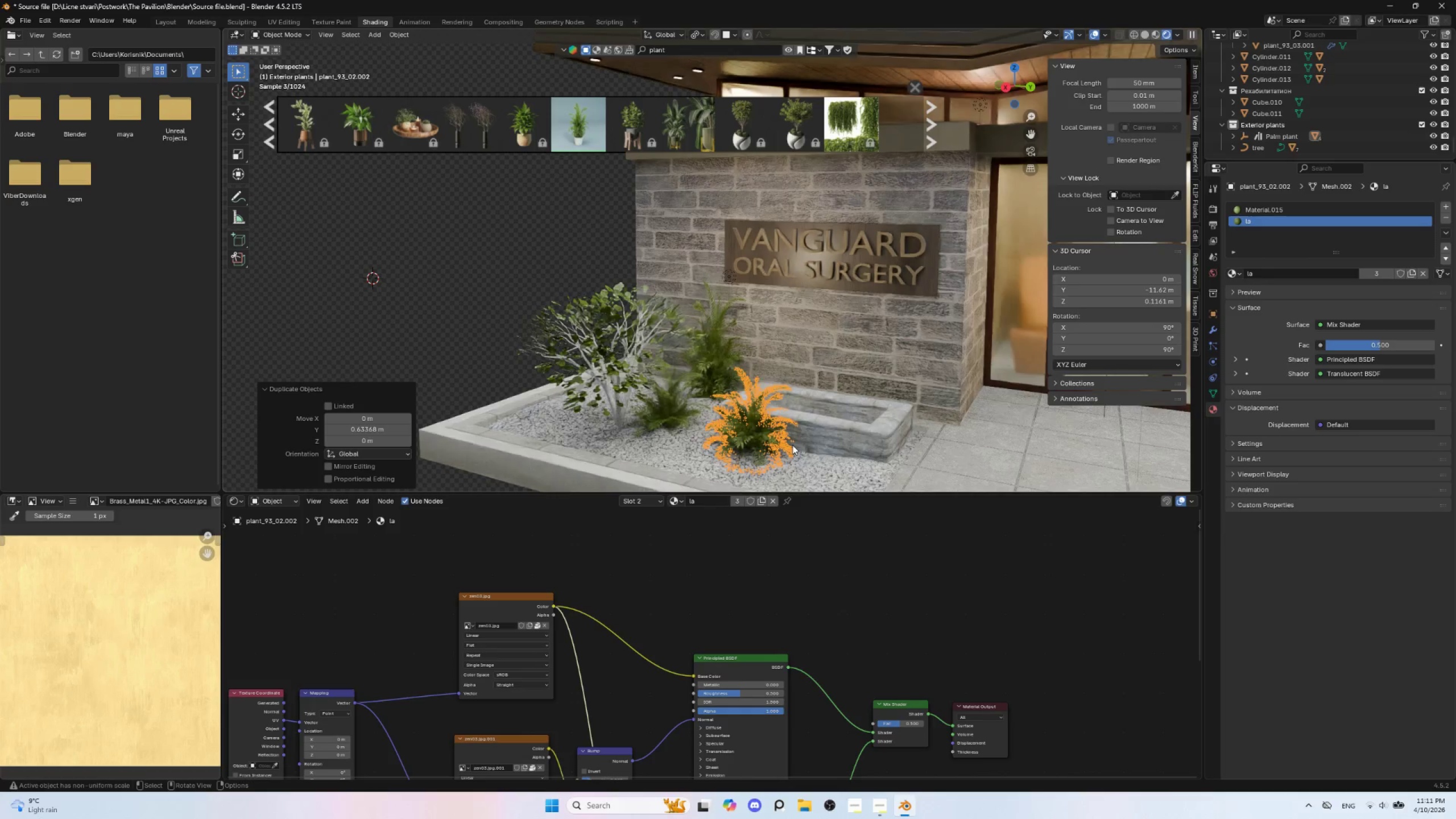 
type(gy)
 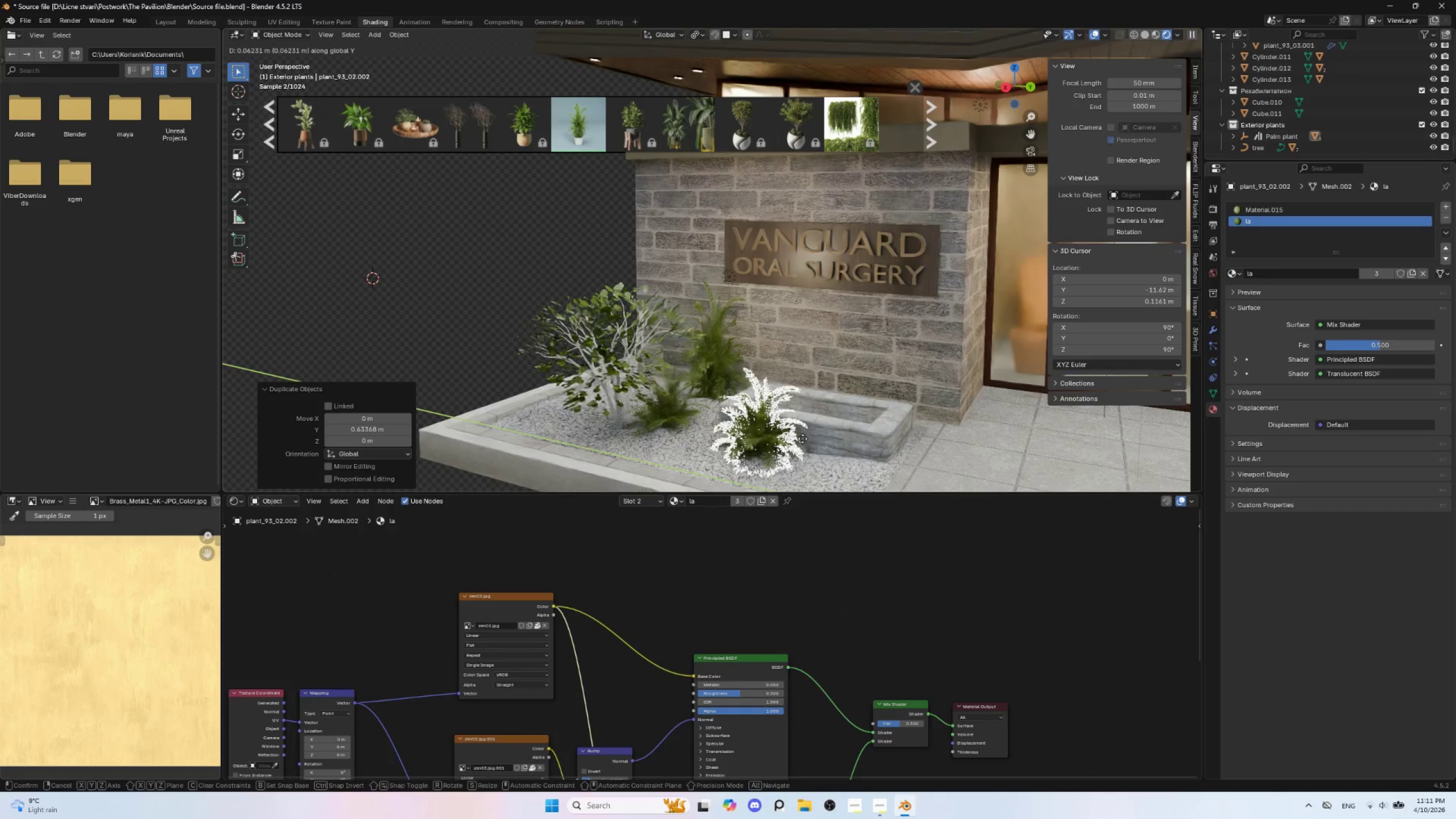 
key(X)
 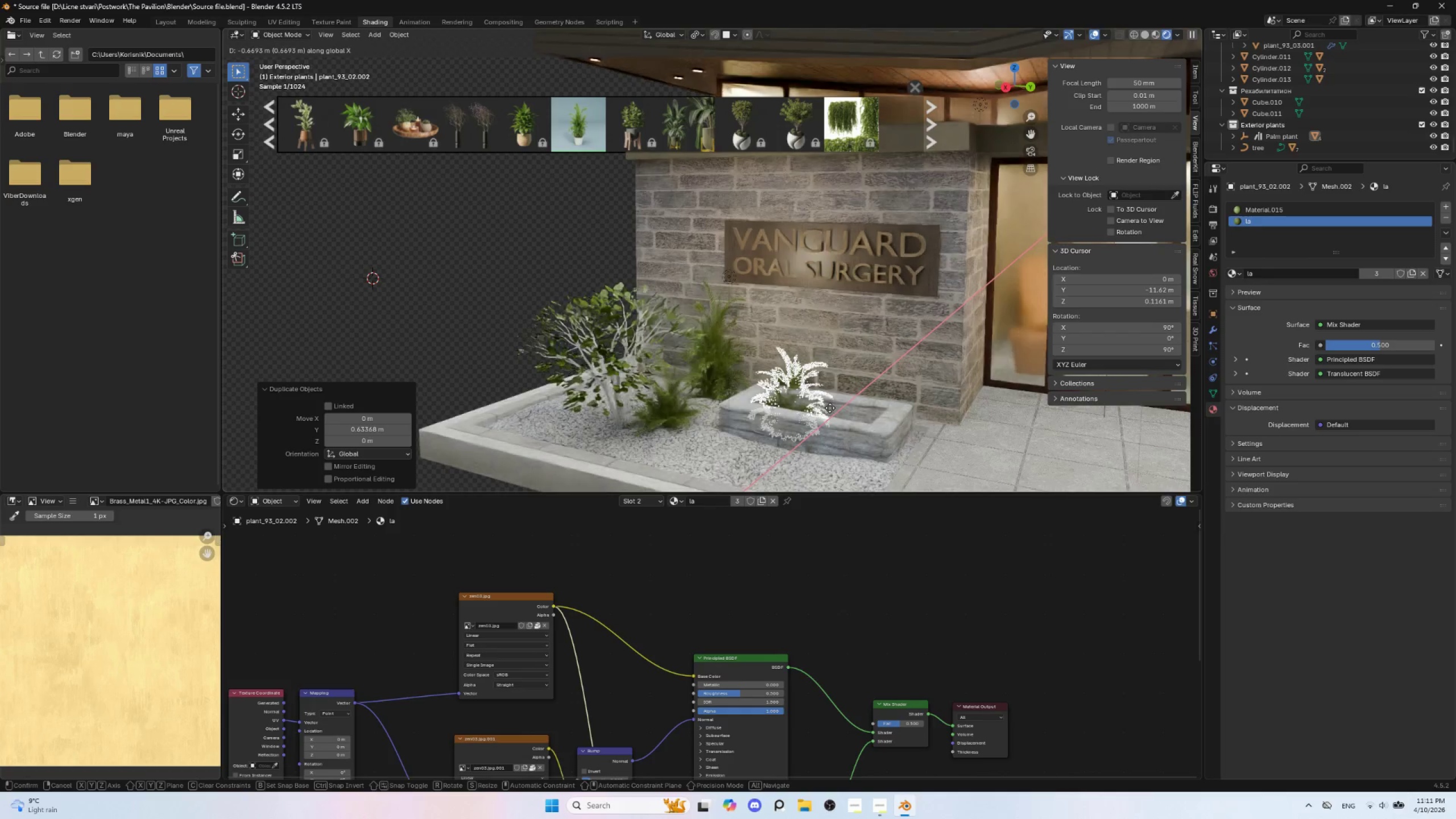 
left_click([830, 408])
 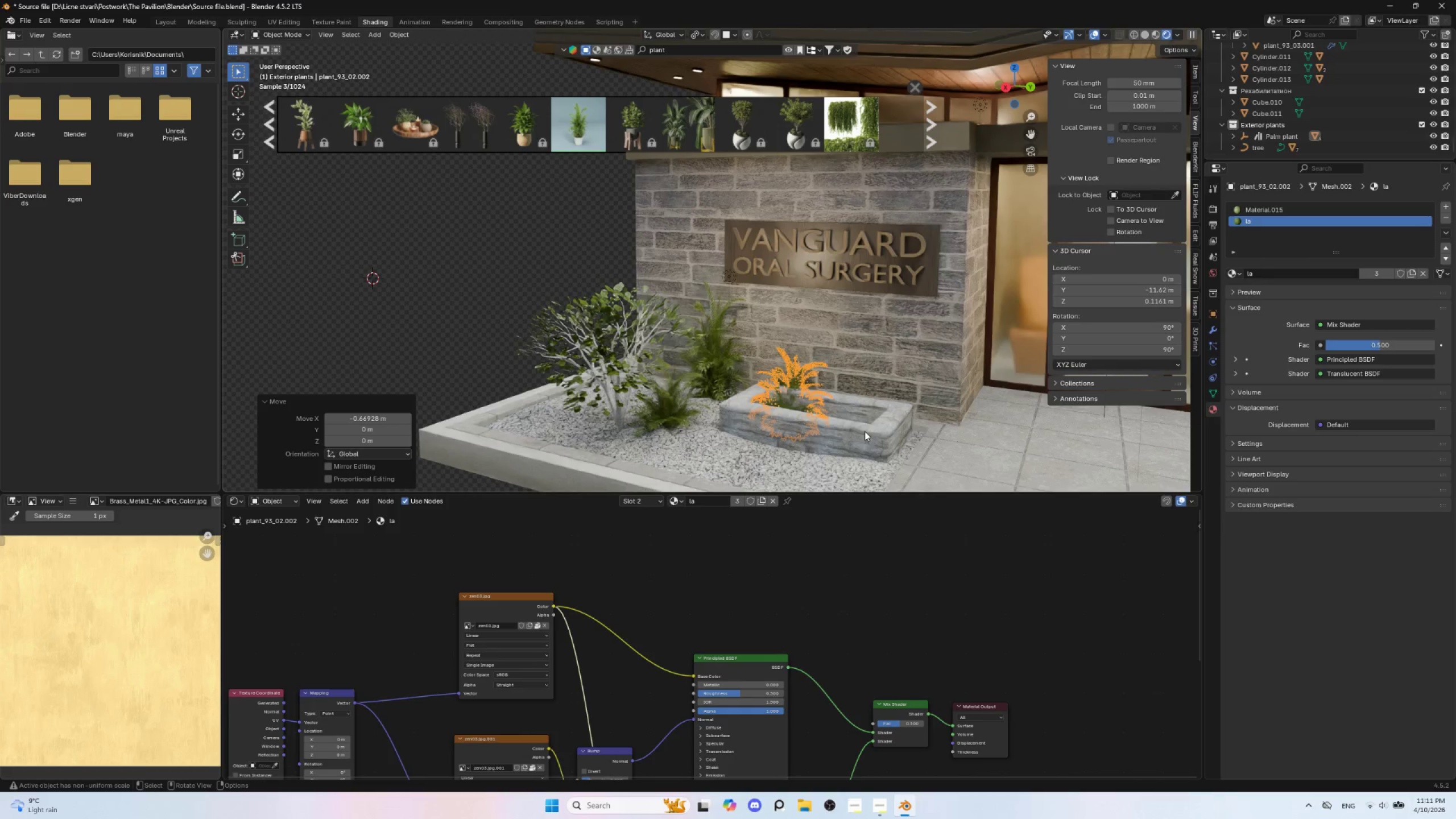 
type(sz)
 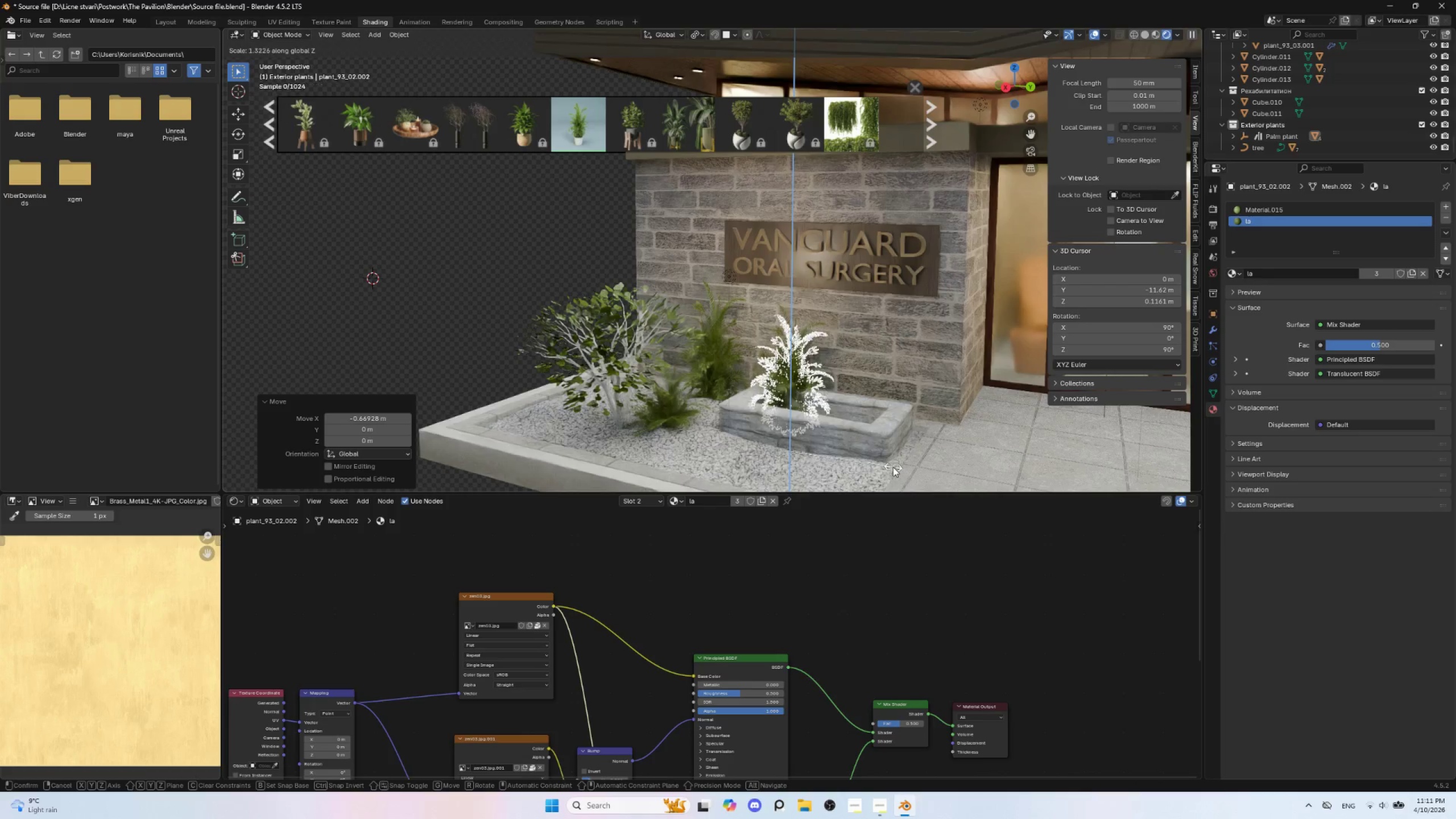 
left_click([893, 466])
 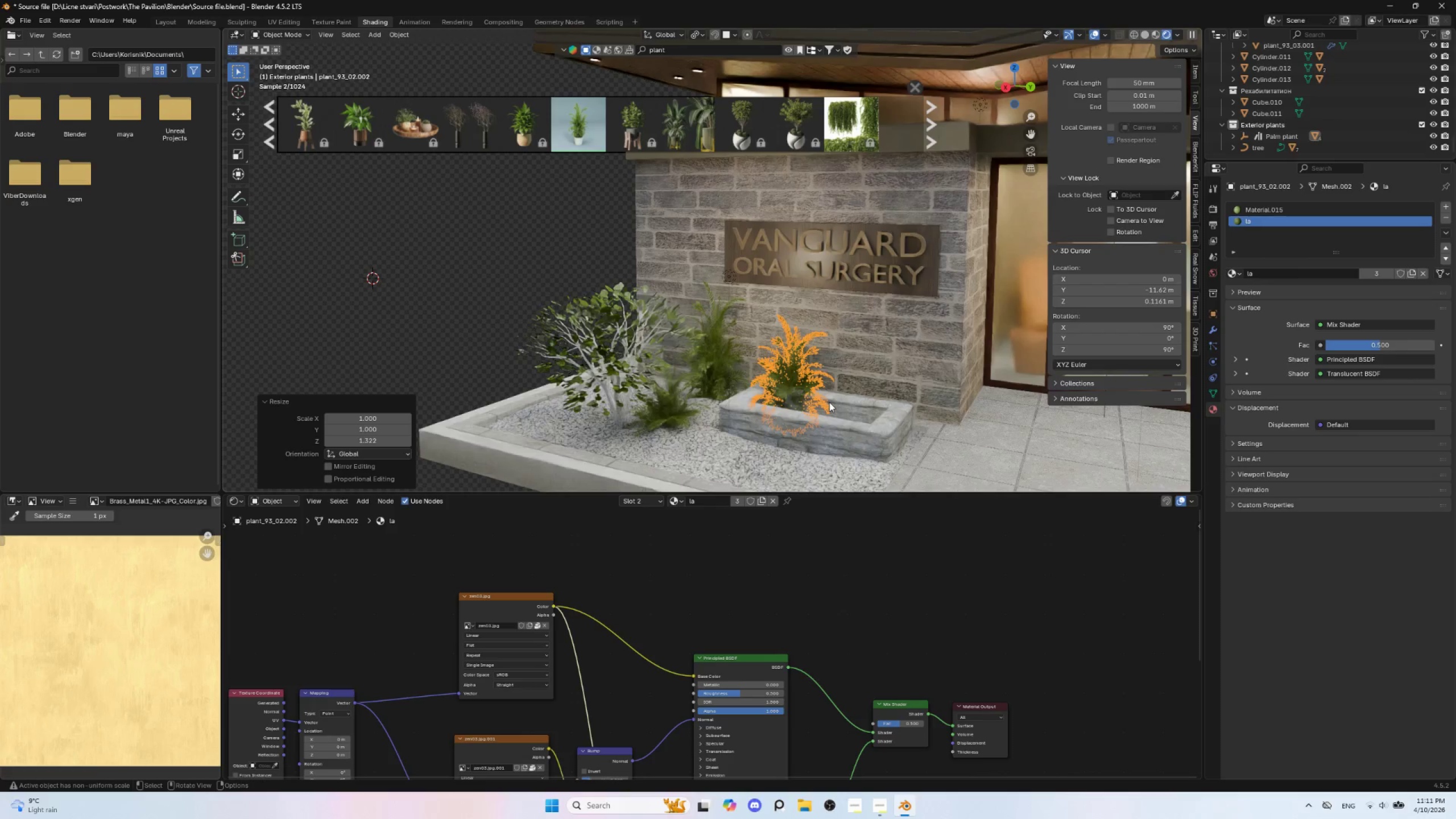 
type(Dx)
 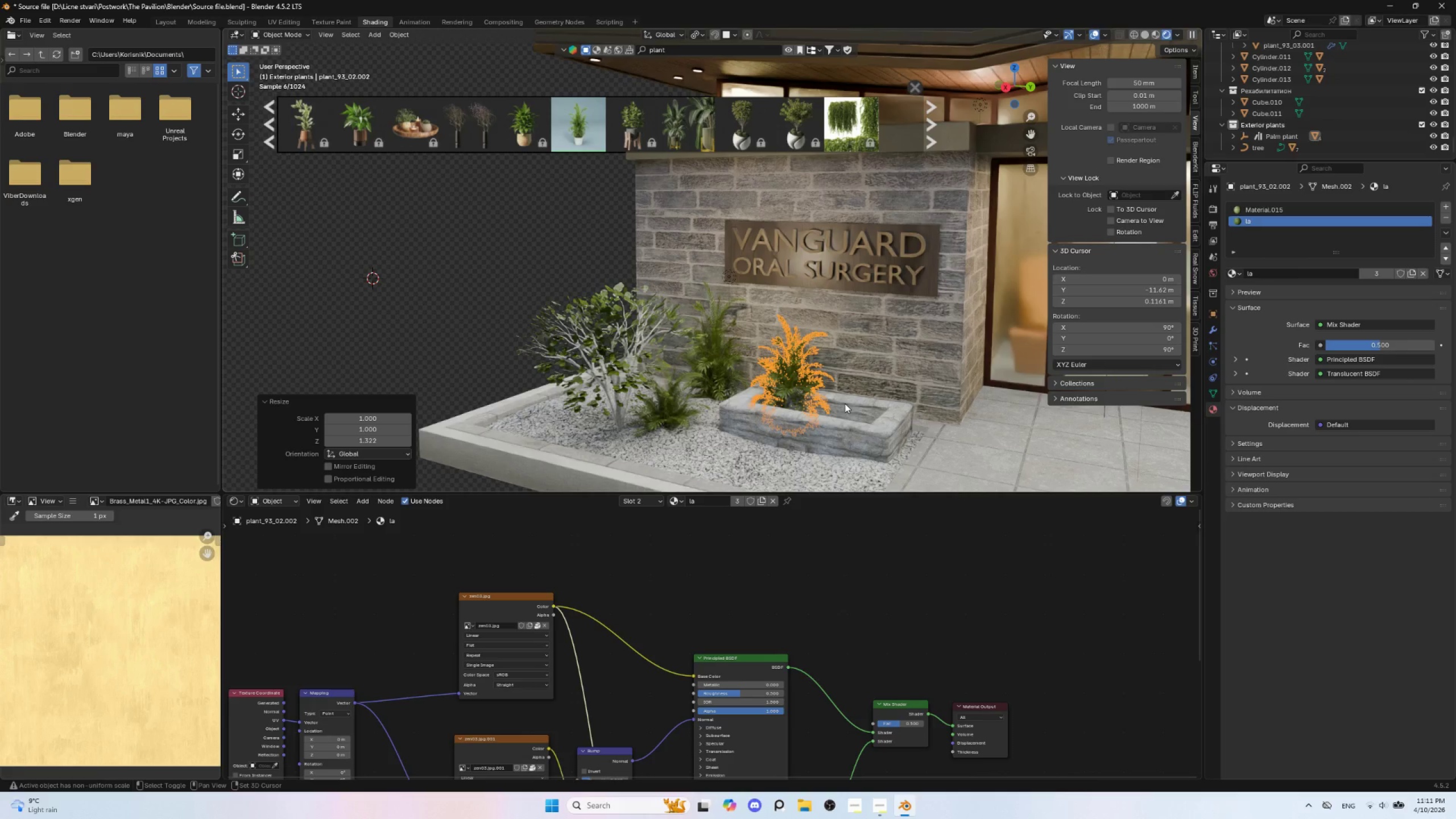 
key(Y)
 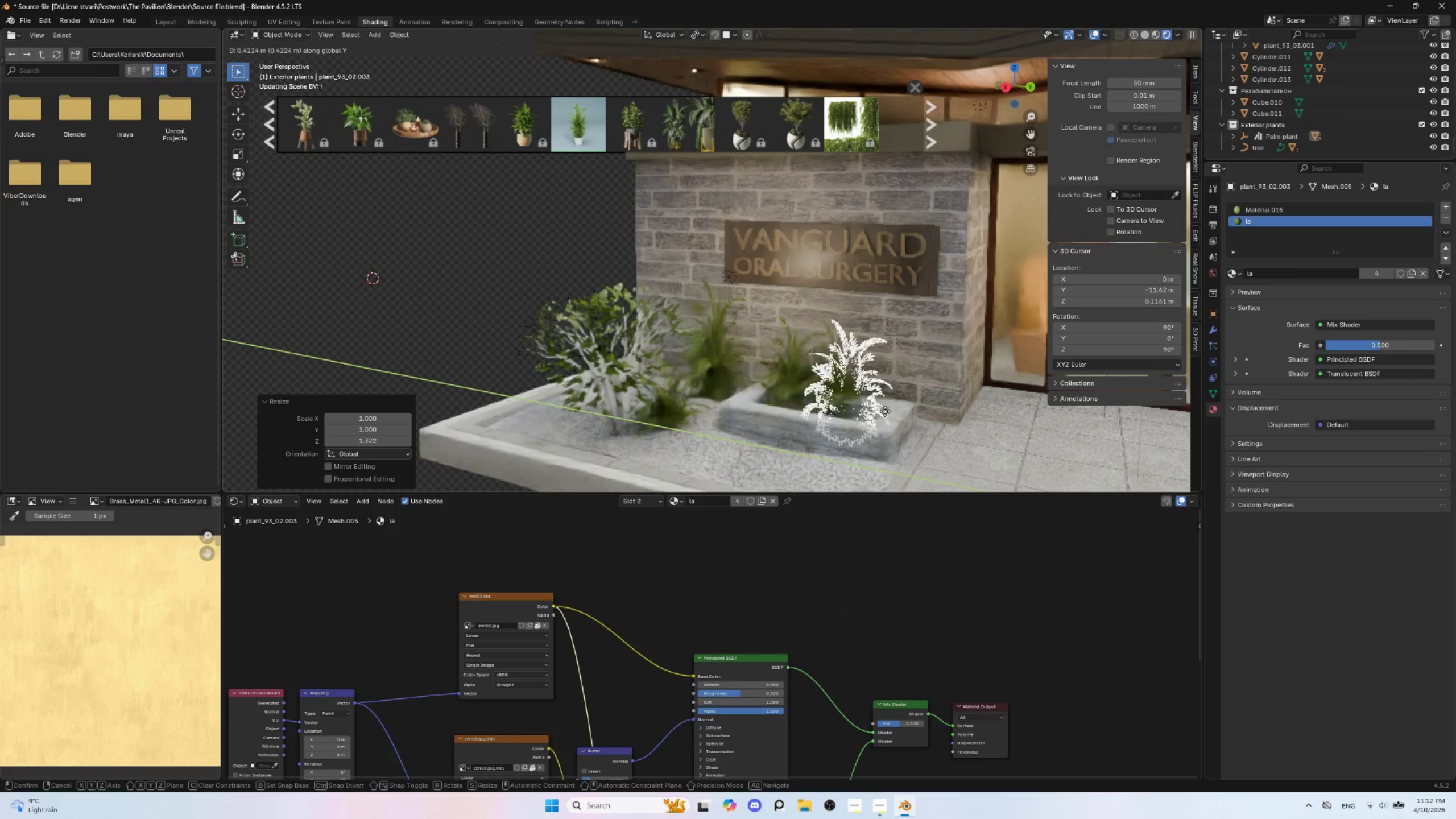 
wait(6.7)
 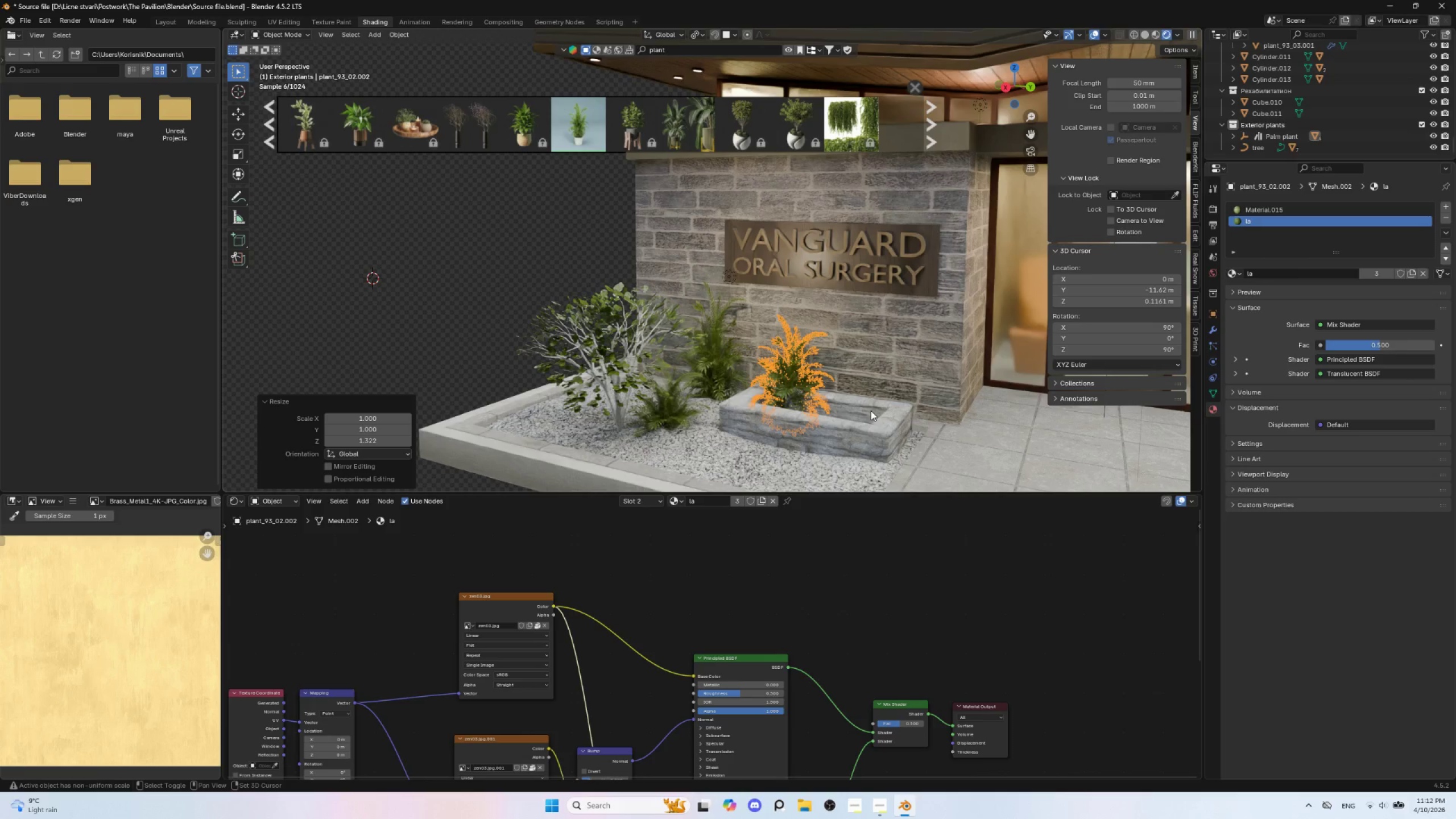 
left_click([885, 411])
 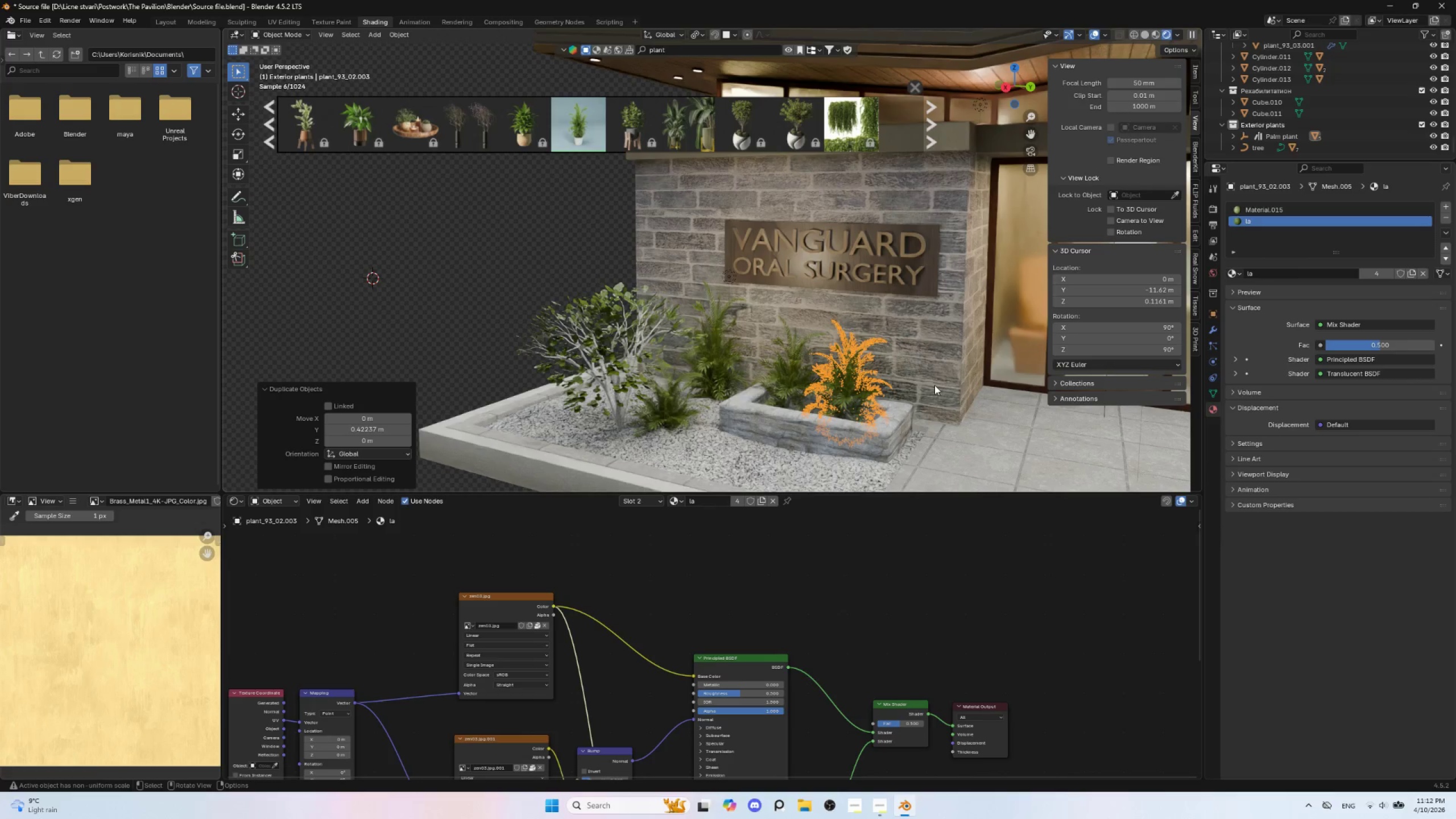 
key(S)
 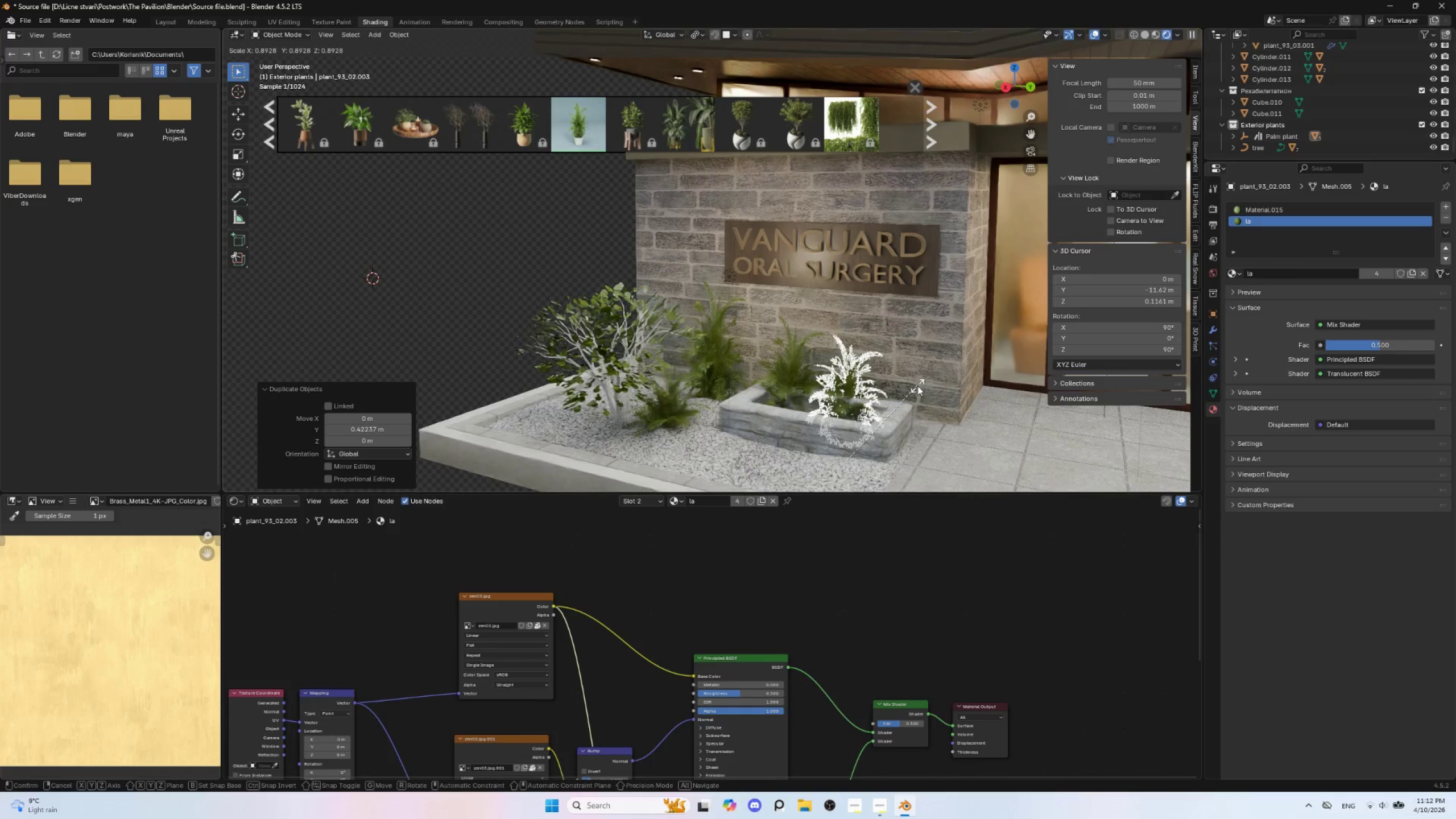 
left_click([917, 386])
 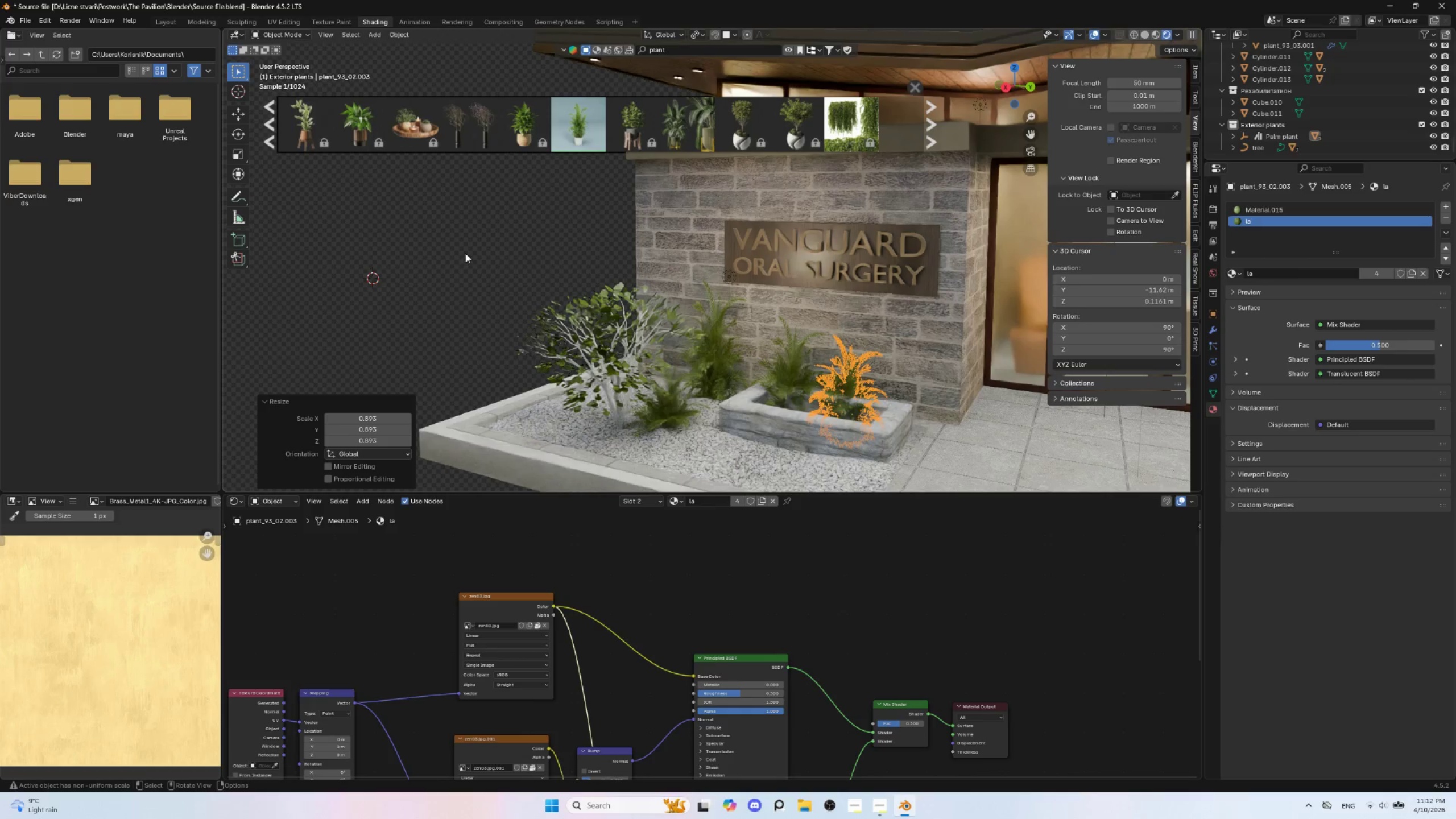 
left_click([465, 251])
 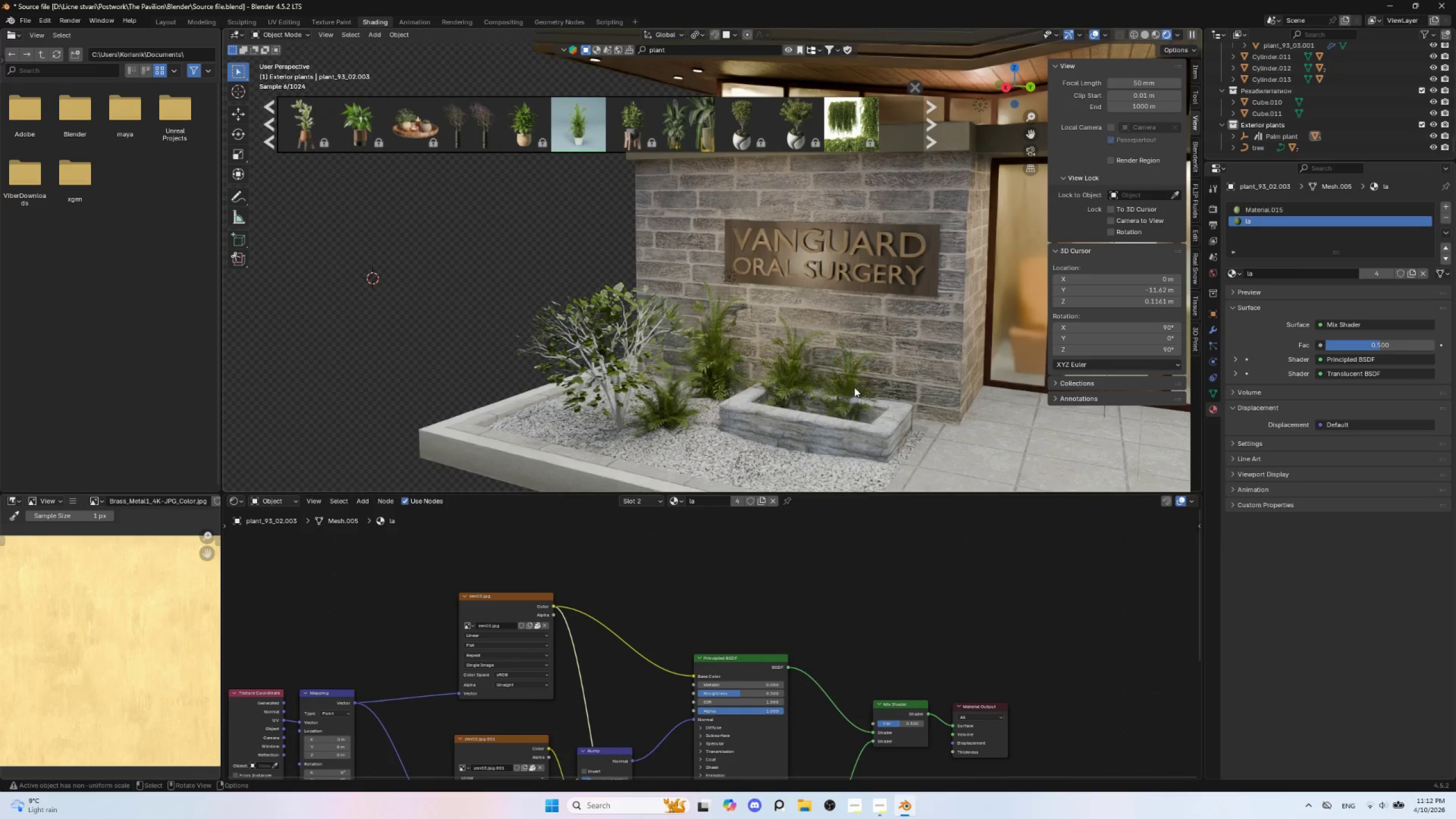 
left_click([853, 383])
 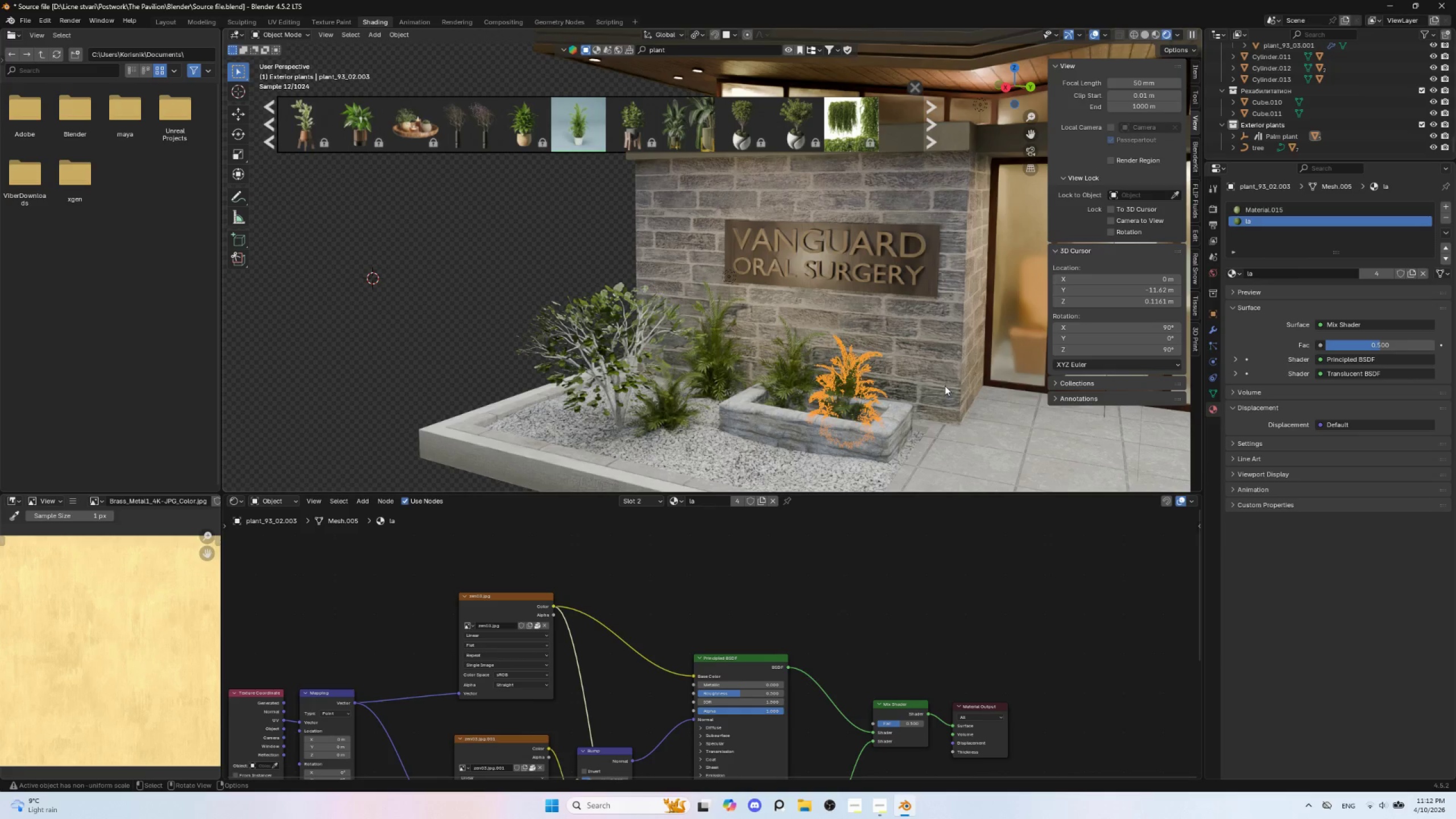 
type(rz)
 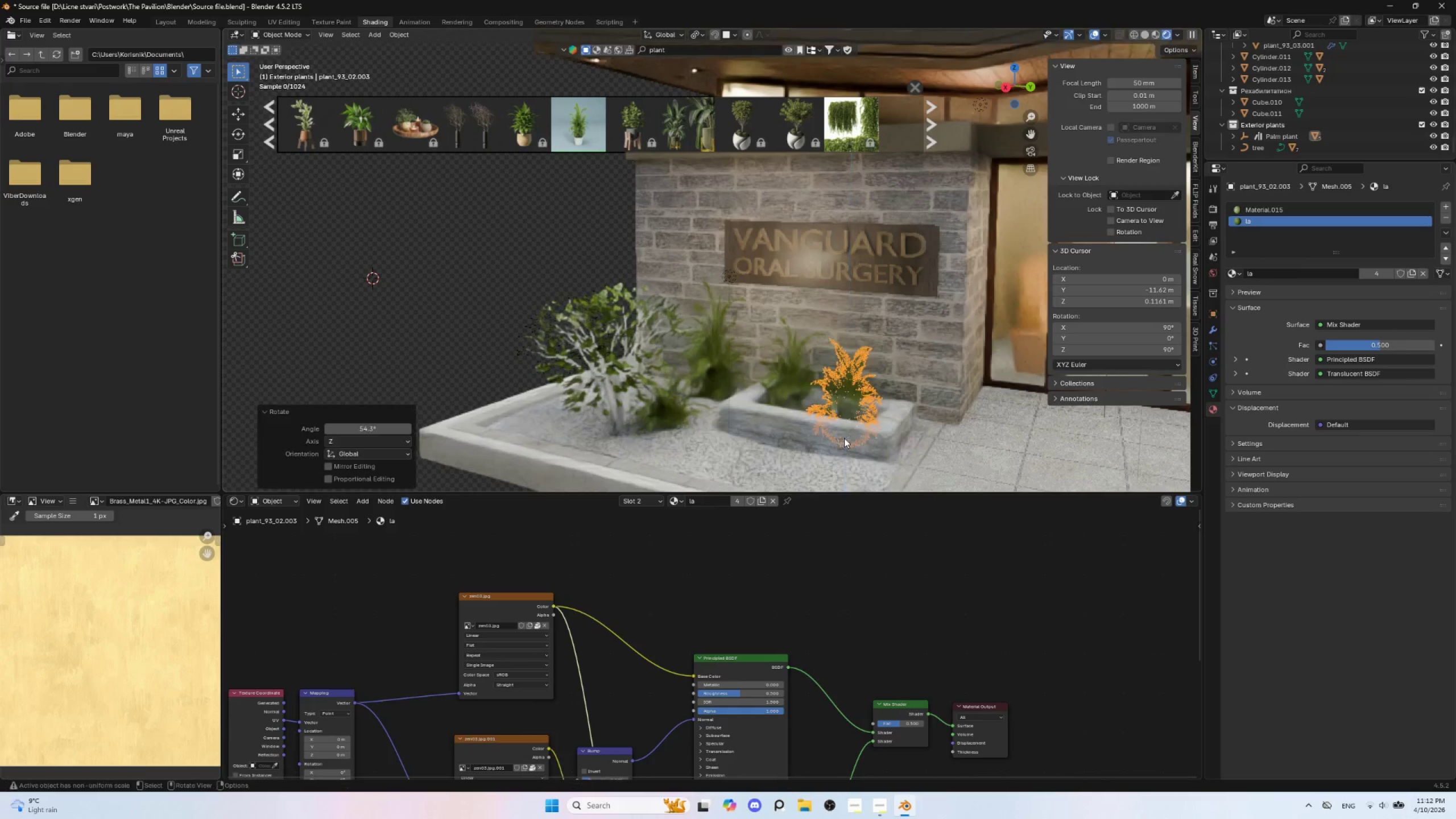 
double_click([790, 374])
 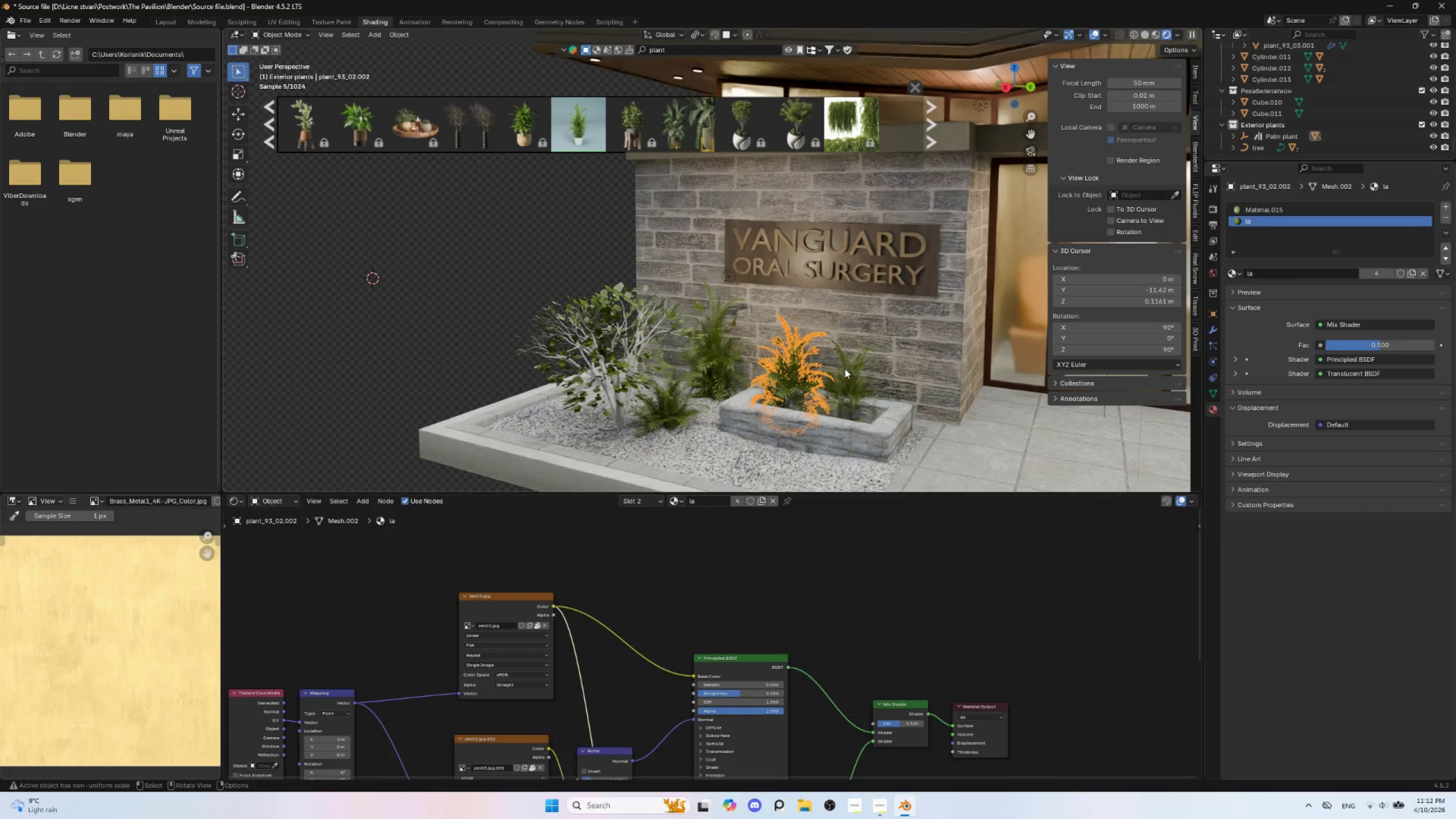 
type(rz)
 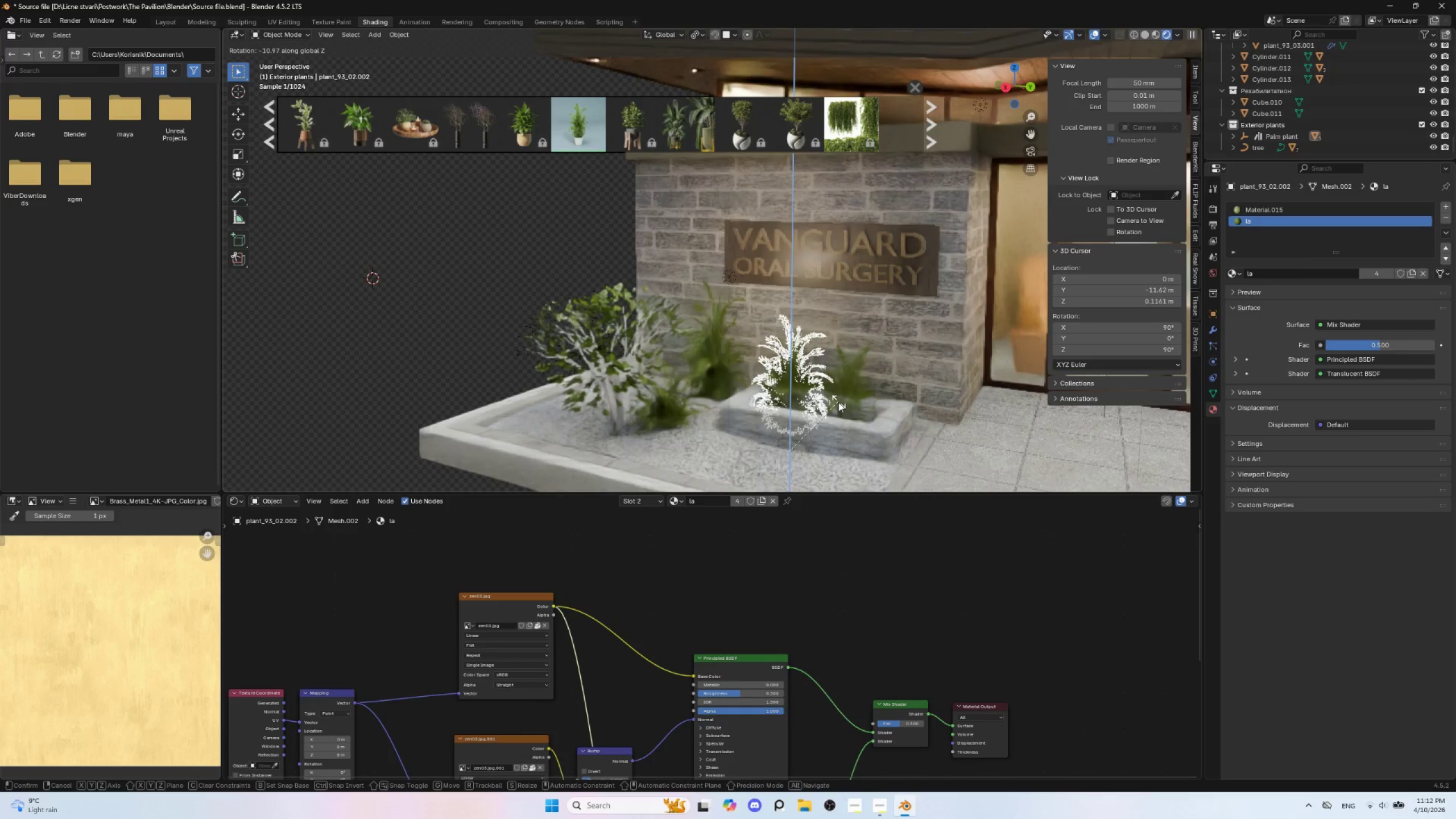 
left_click([838, 402])
 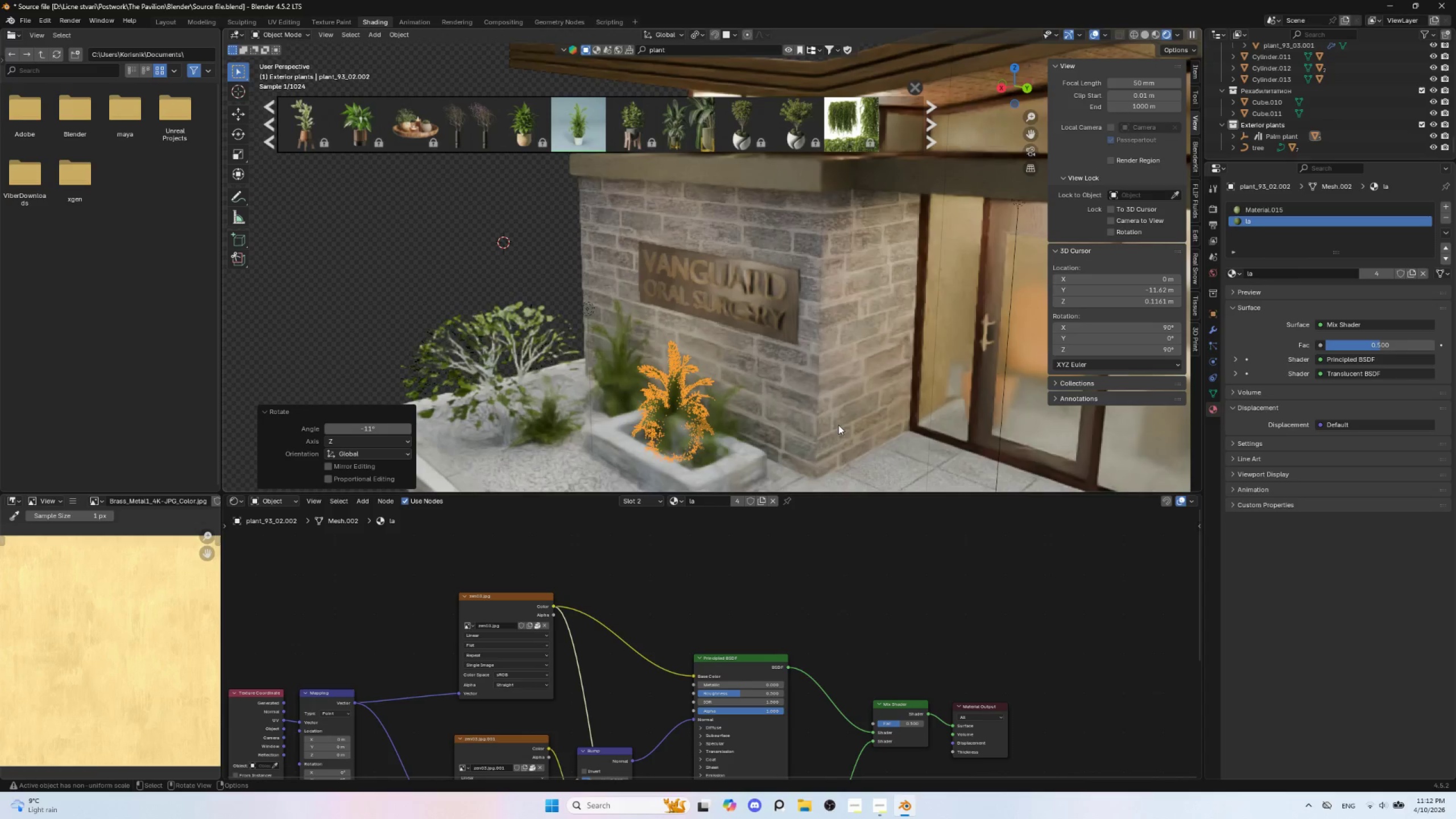 
hold_key(key=ShiftLeft, duration=0.59)
 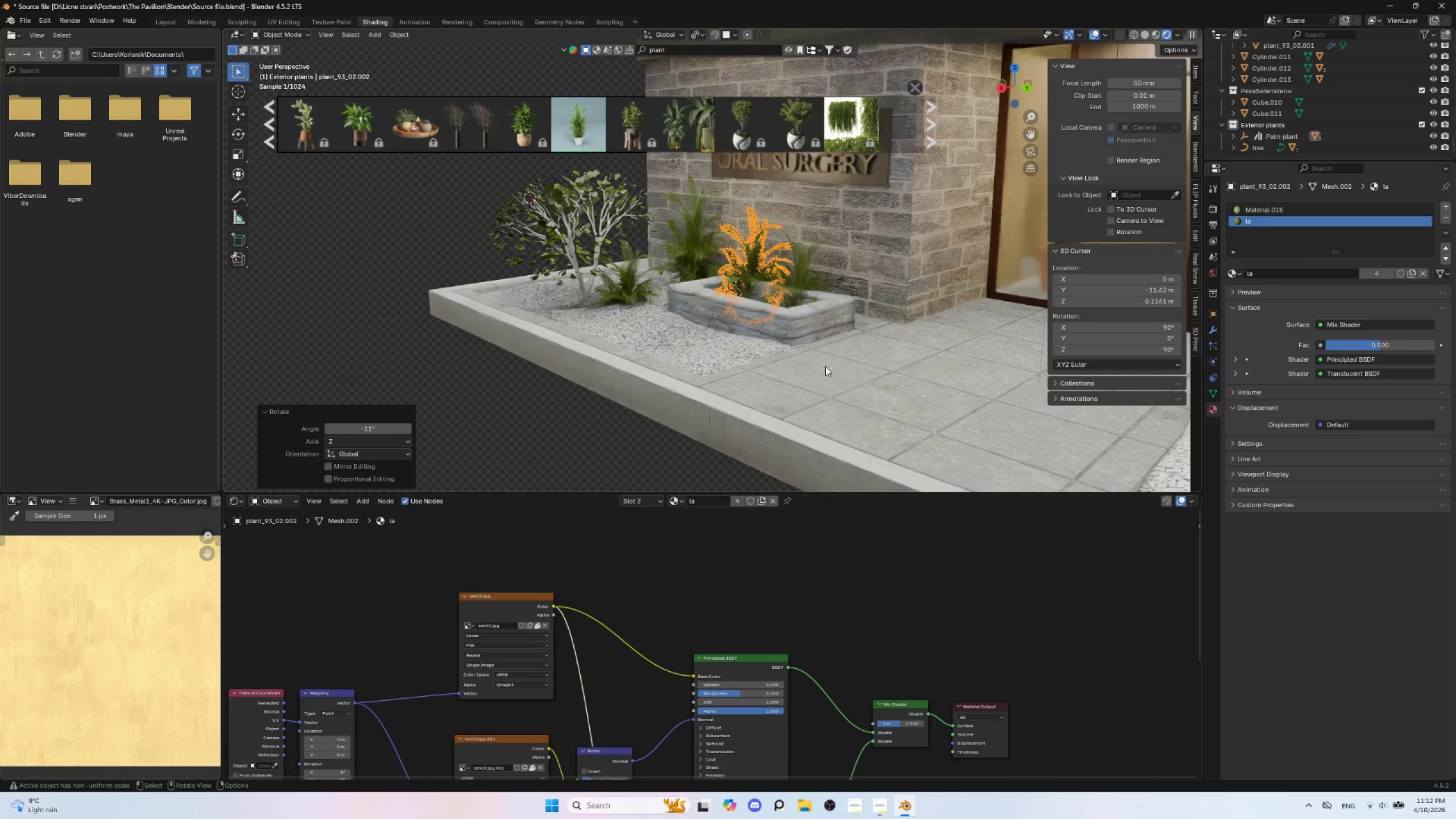 
scroll: coordinate [825, 366], scroll_direction: up, amount: 2.0
 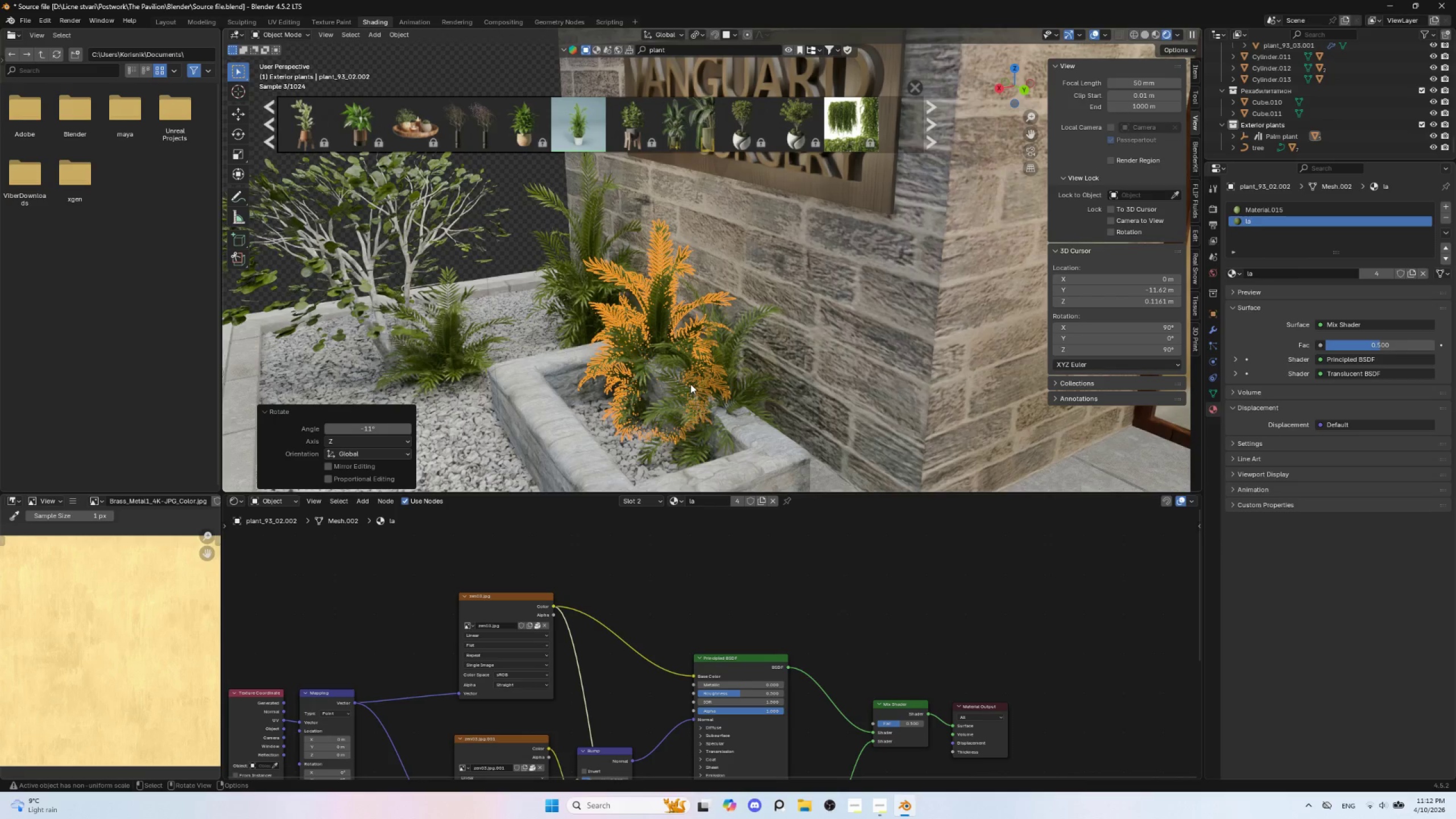 
hold_key(key=ShiftLeft, duration=0.92)
left_click([729, 346])
 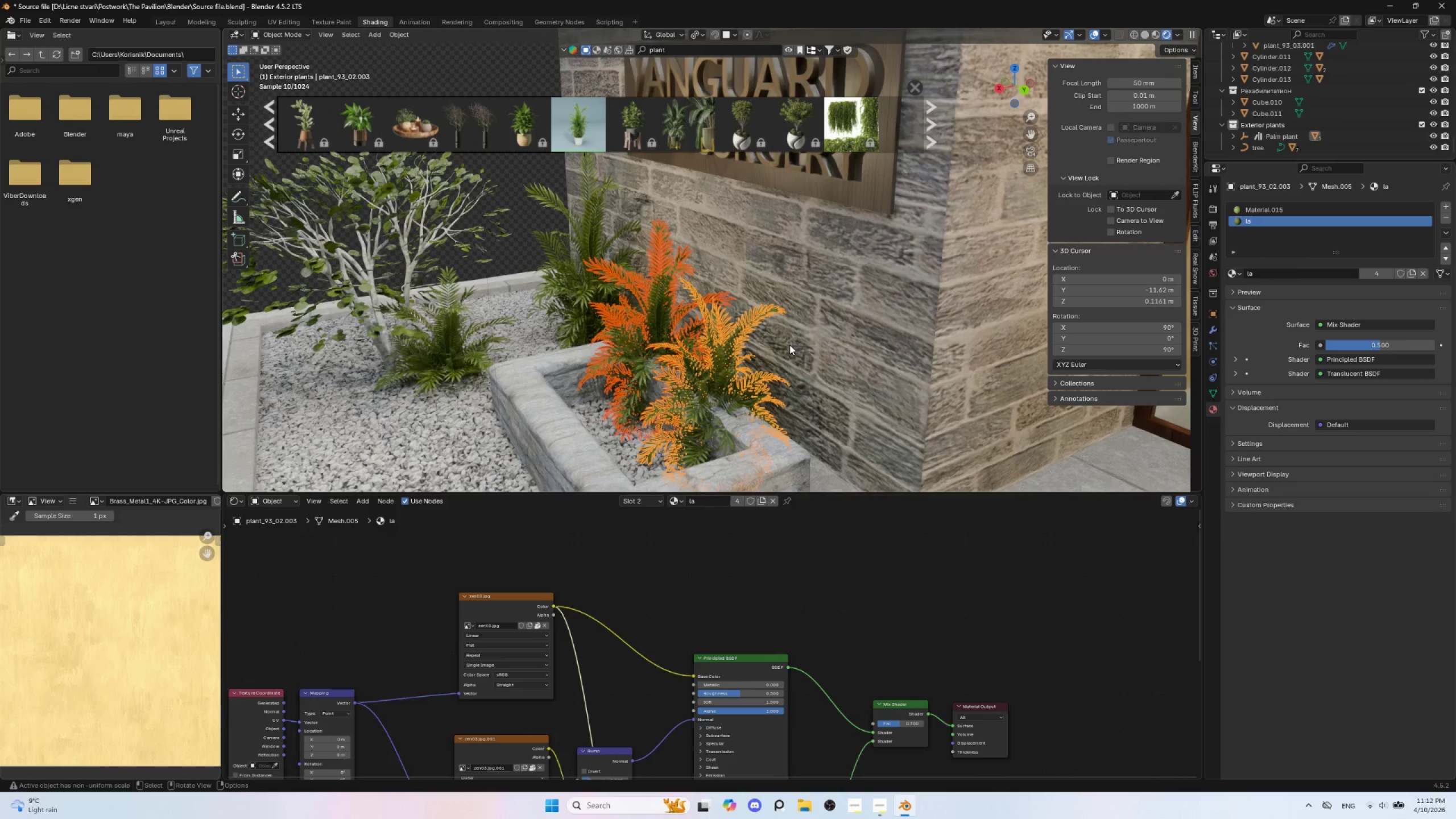 
type(gyx)
 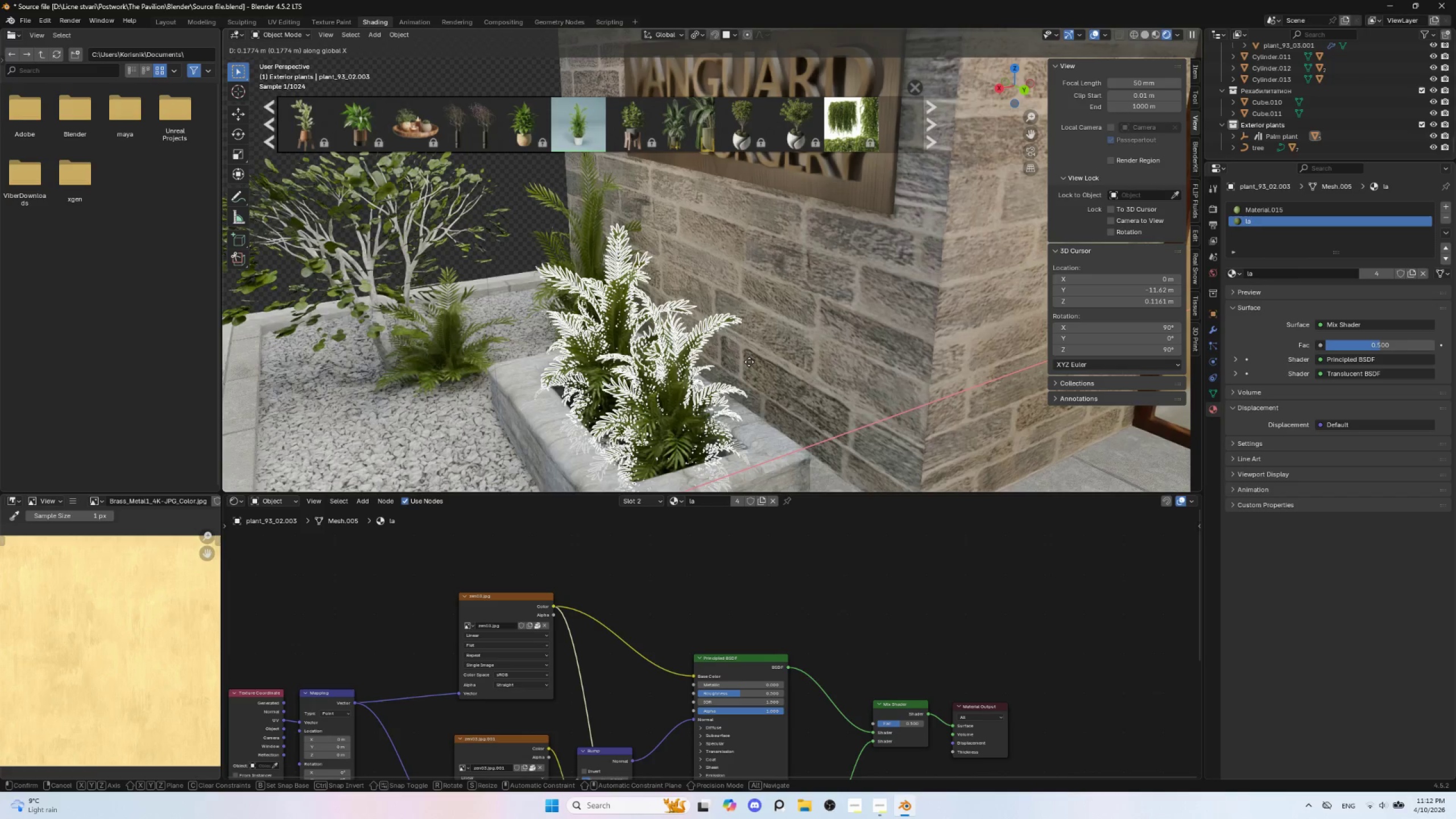 
left_click([749, 362])
 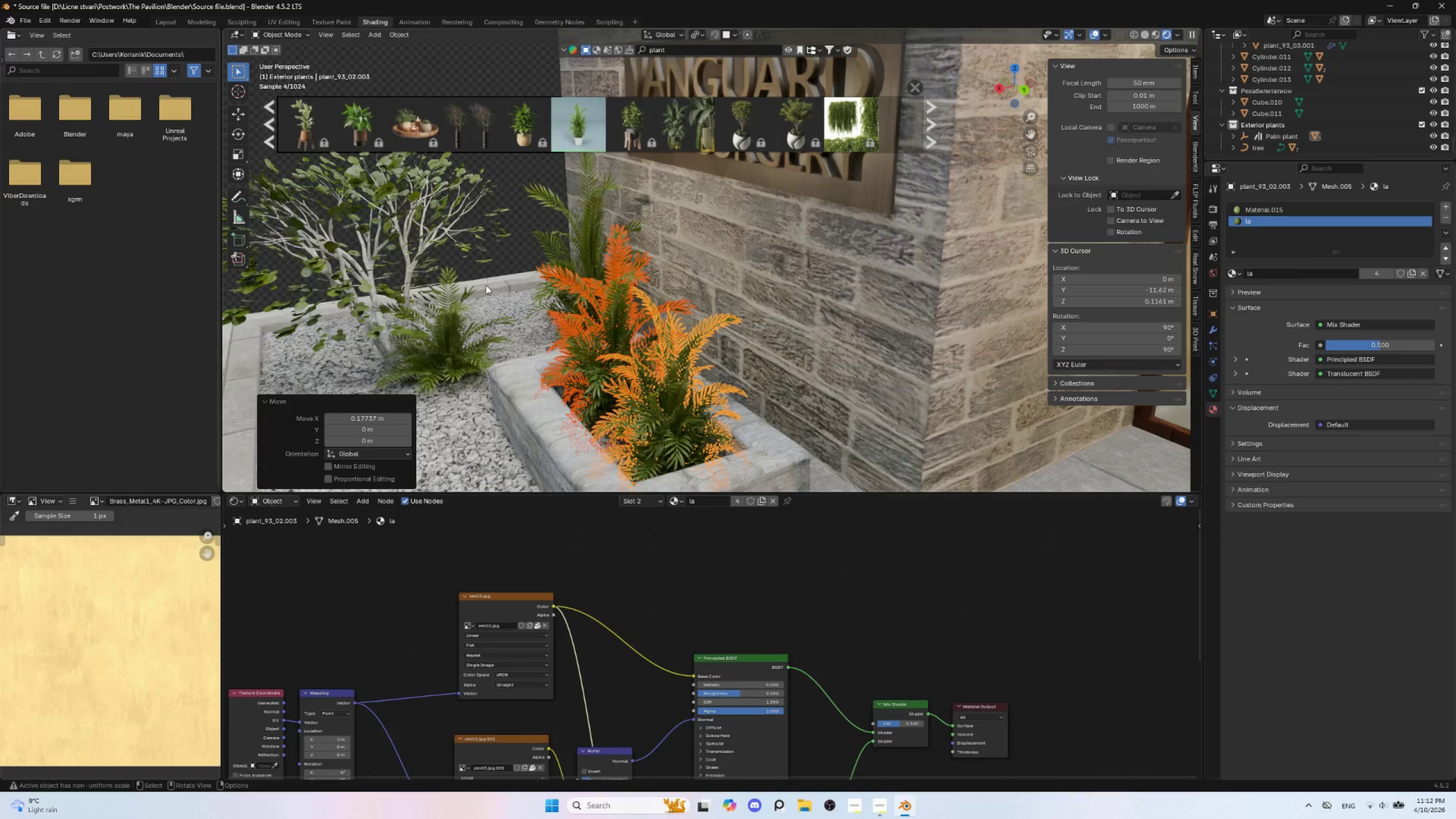 
left_click([506, 253])
 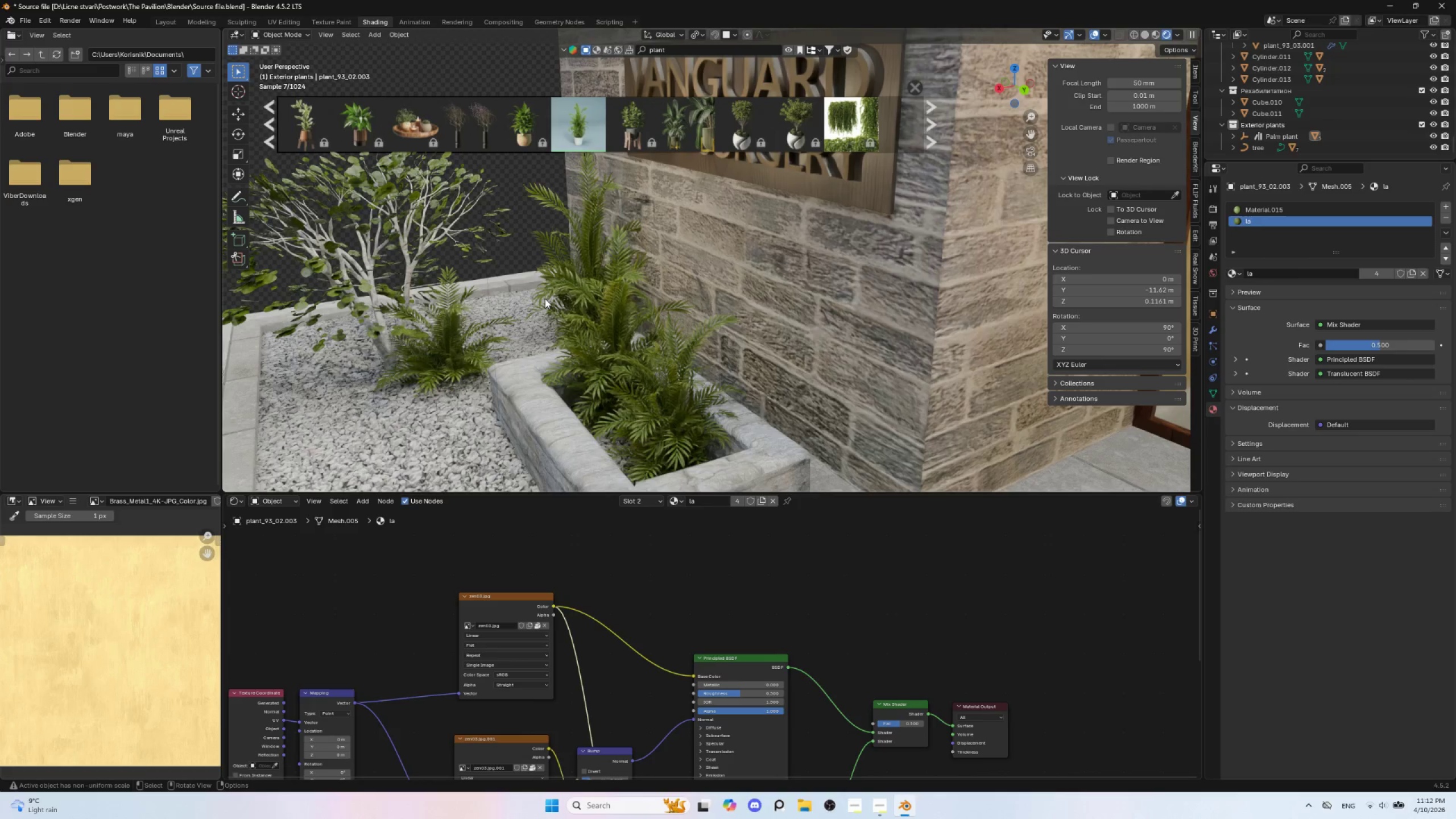 
scroll: coordinate [564, 326], scroll_direction: down, amount: 3.0
 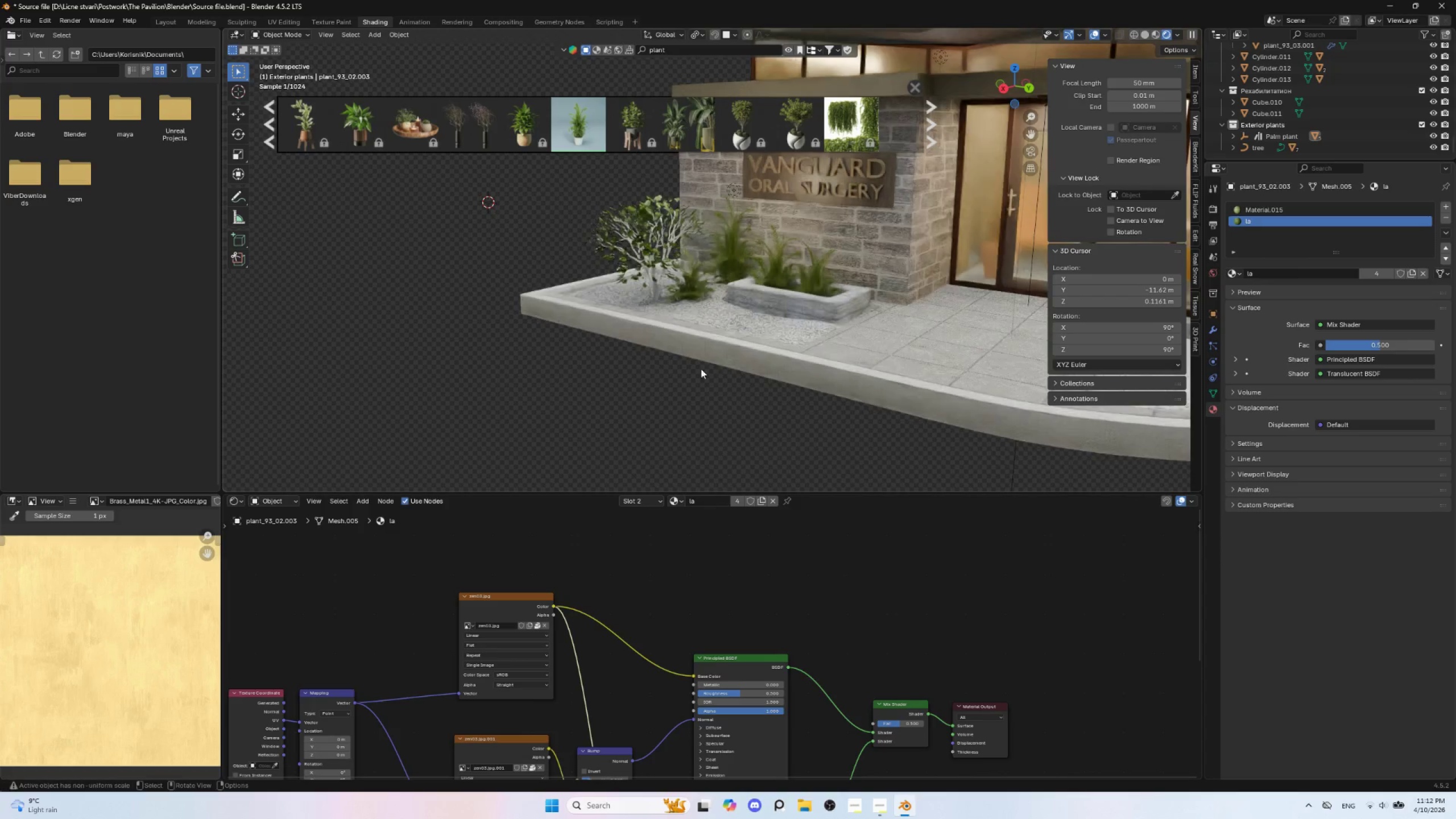 
hold_key(key=ShiftLeft, duration=0.8)
 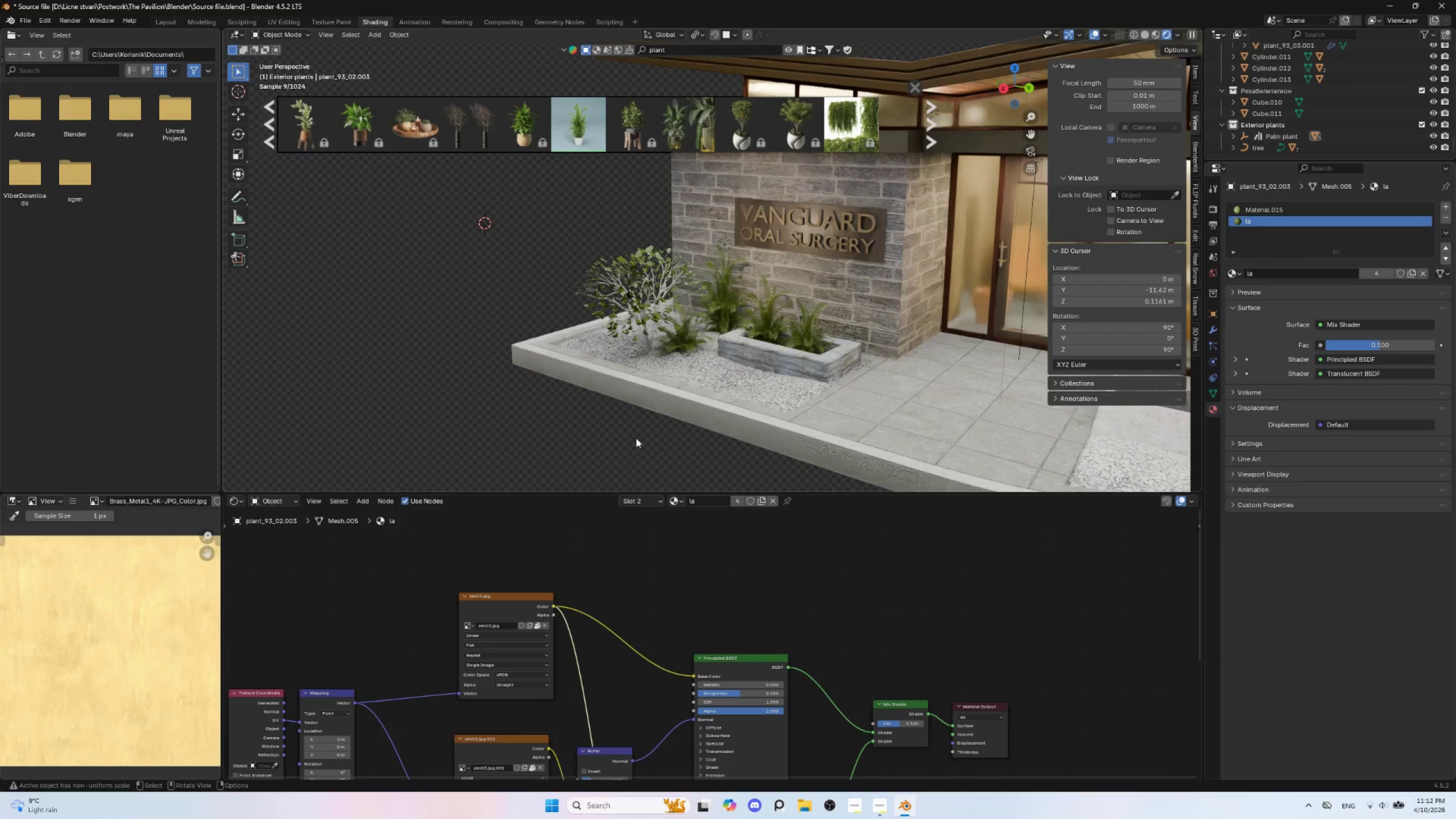 
scroll: coordinate [672, 440], scroll_direction: up, amount: 1.0
 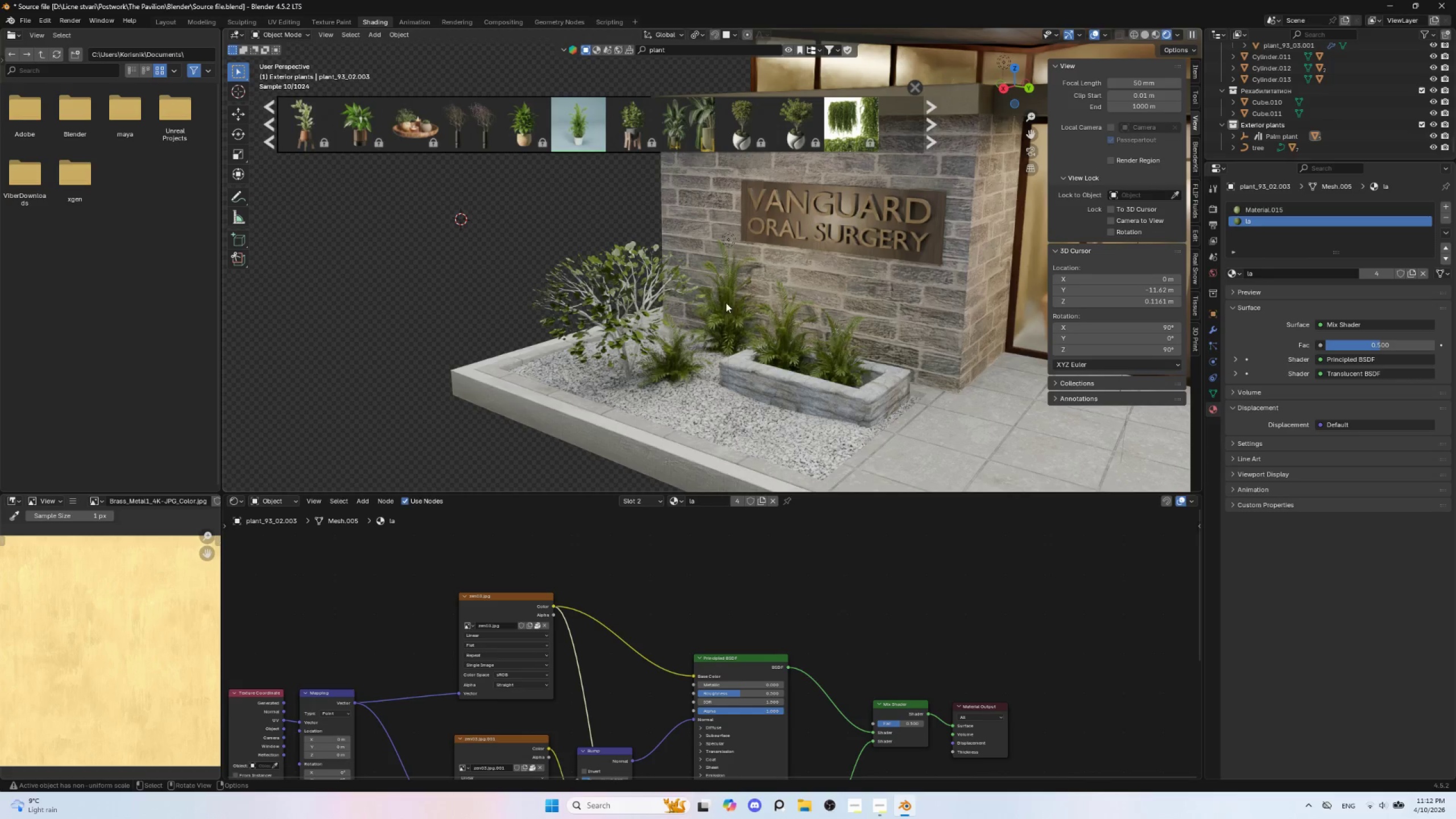 
left_click([726, 303])
 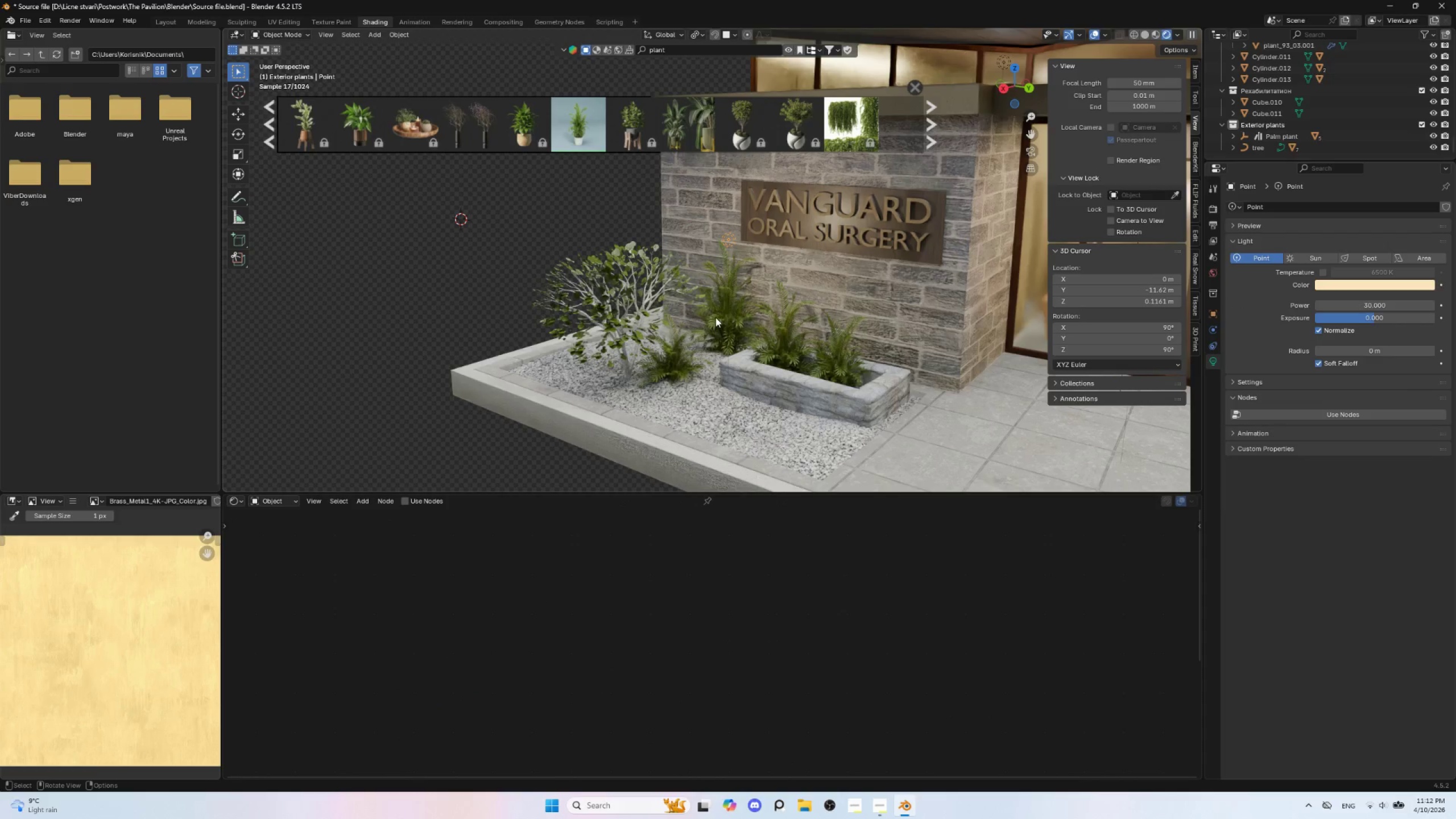 
left_click([715, 317])
 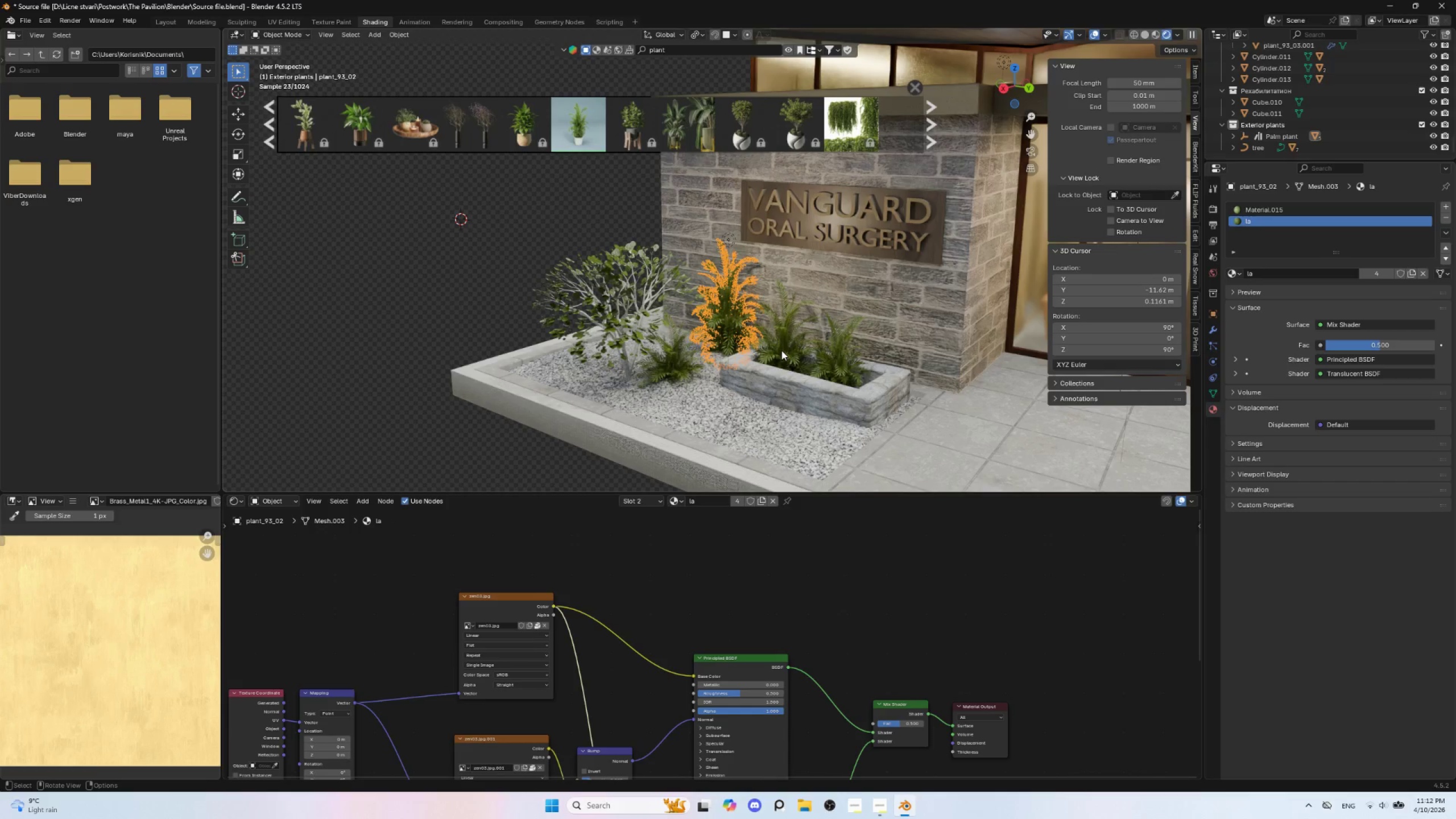 
type(gy)
 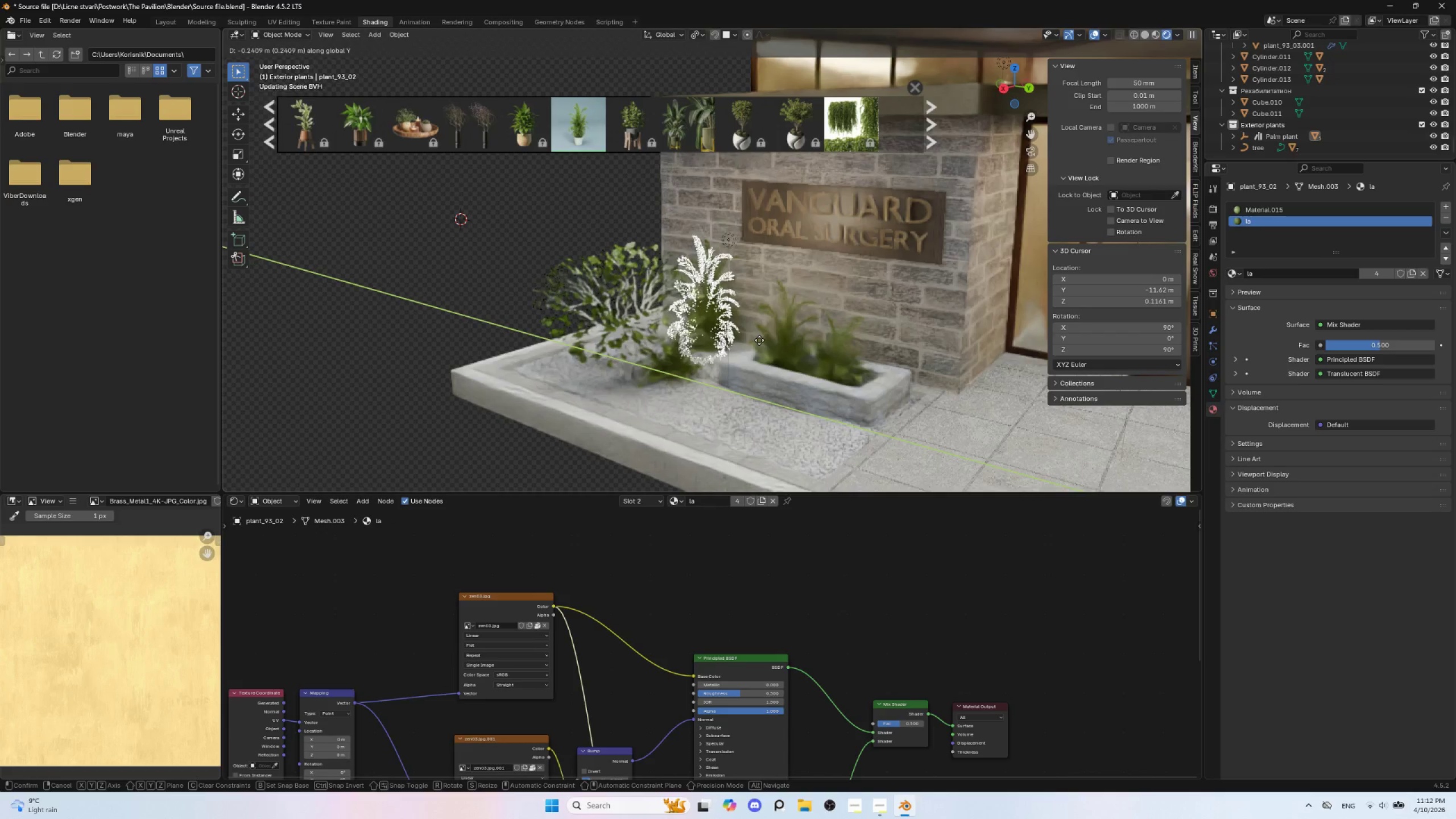 
left_click([759, 340])
 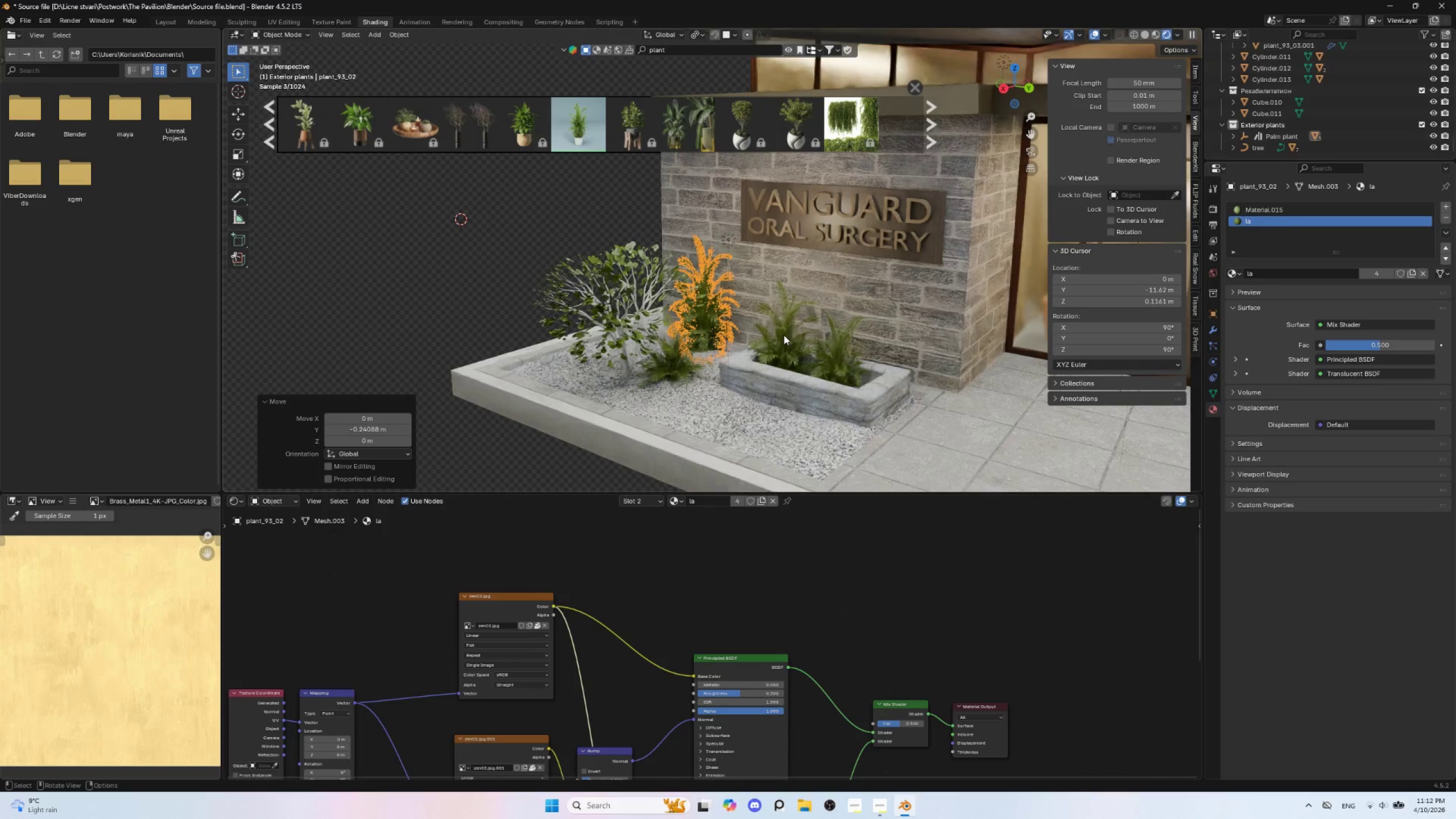 
type(sz)
 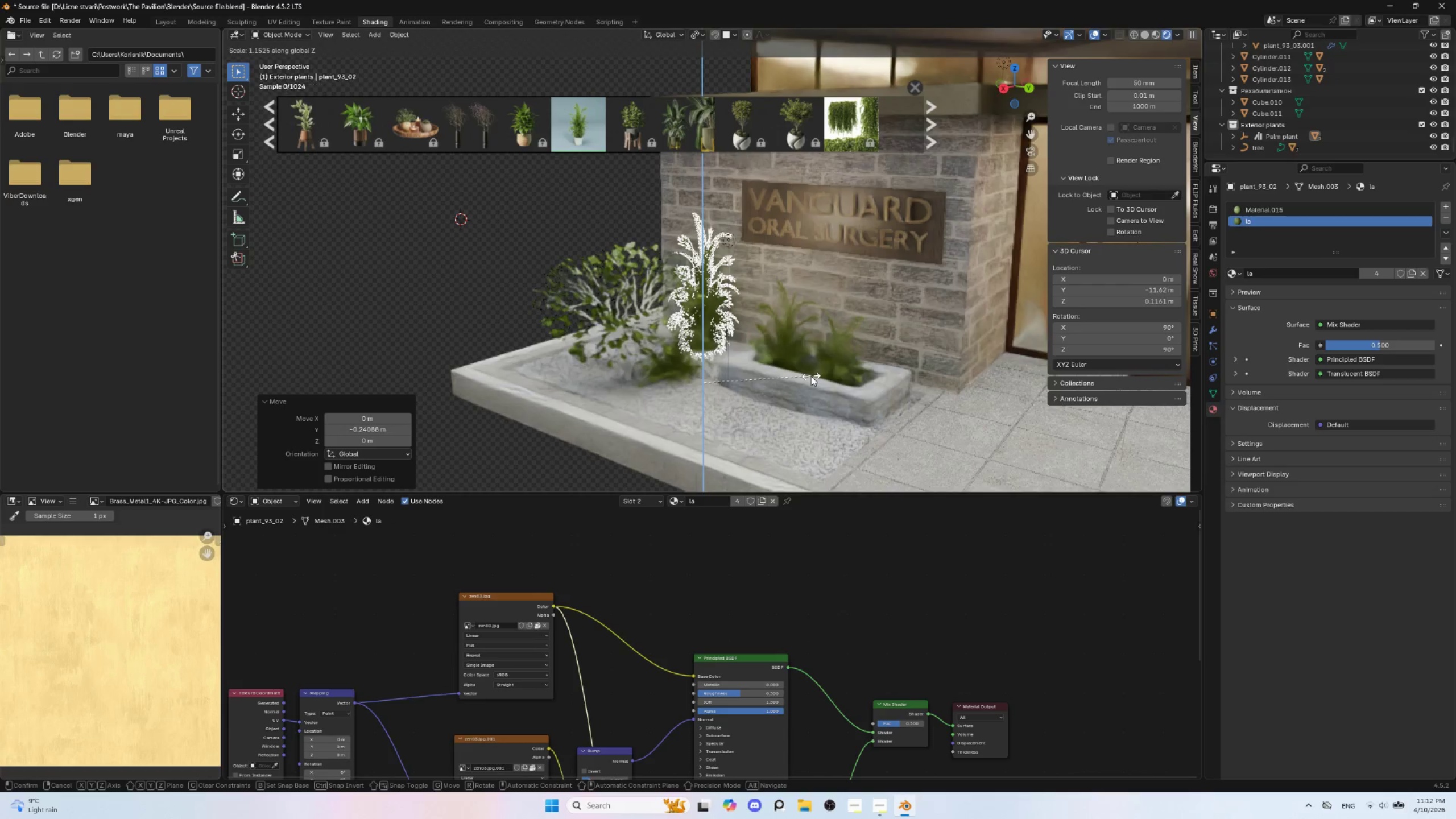 
left_click([811, 376])
 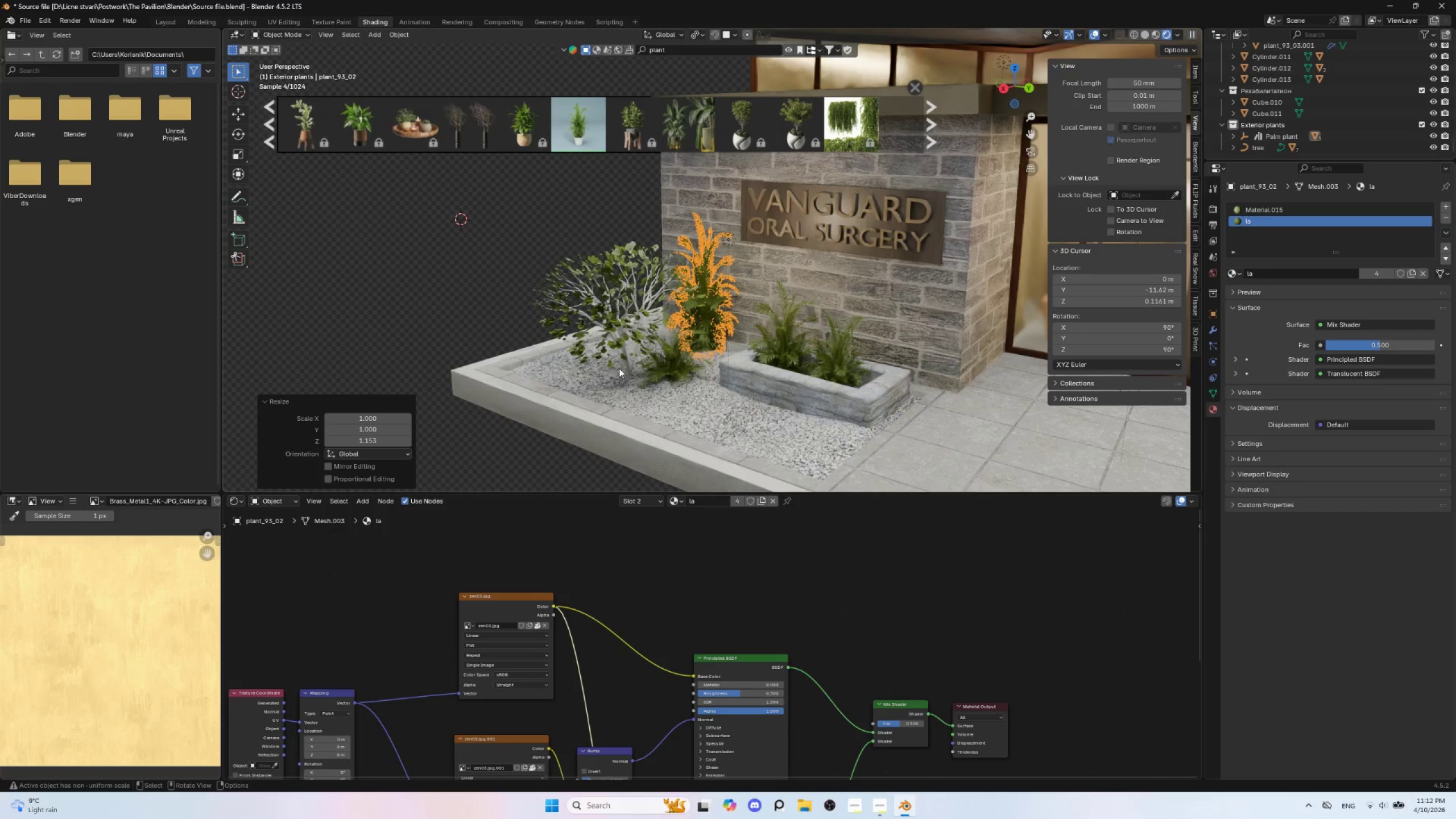 
left_click([390, 290])
 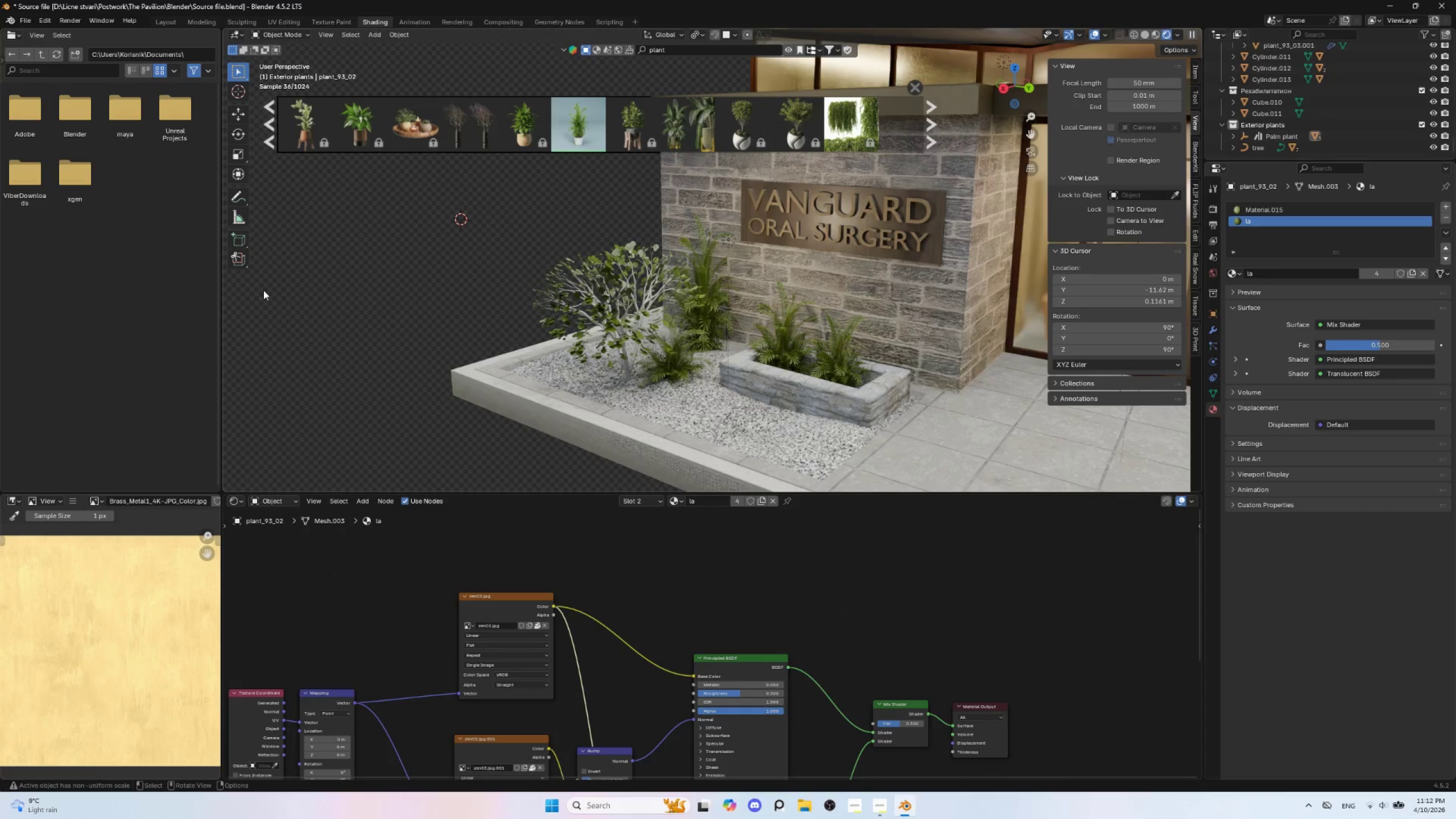 
wait(6.64)
 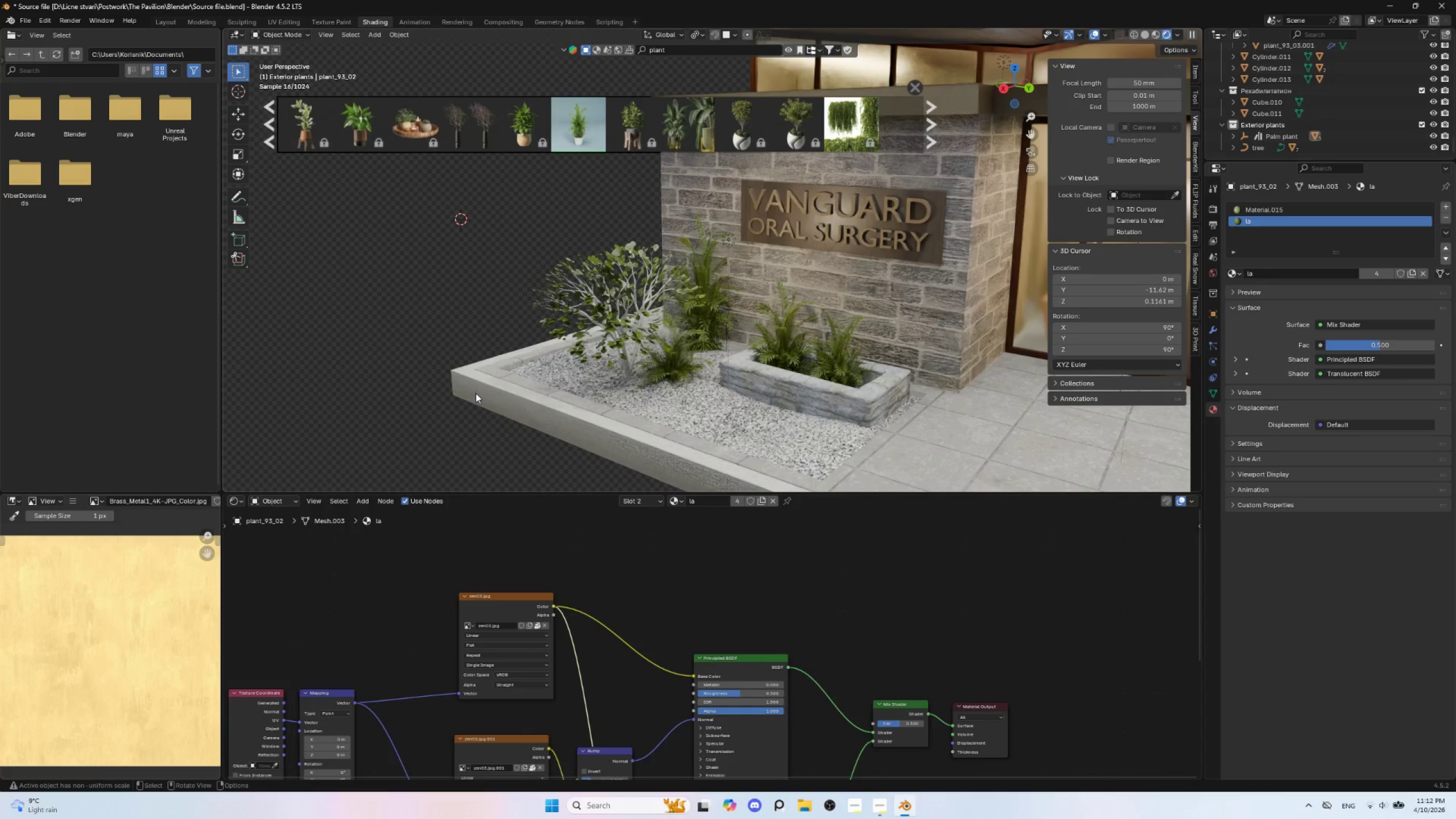 
scroll: coordinate [602, 131], scroll_direction: down, amount: 4.0
 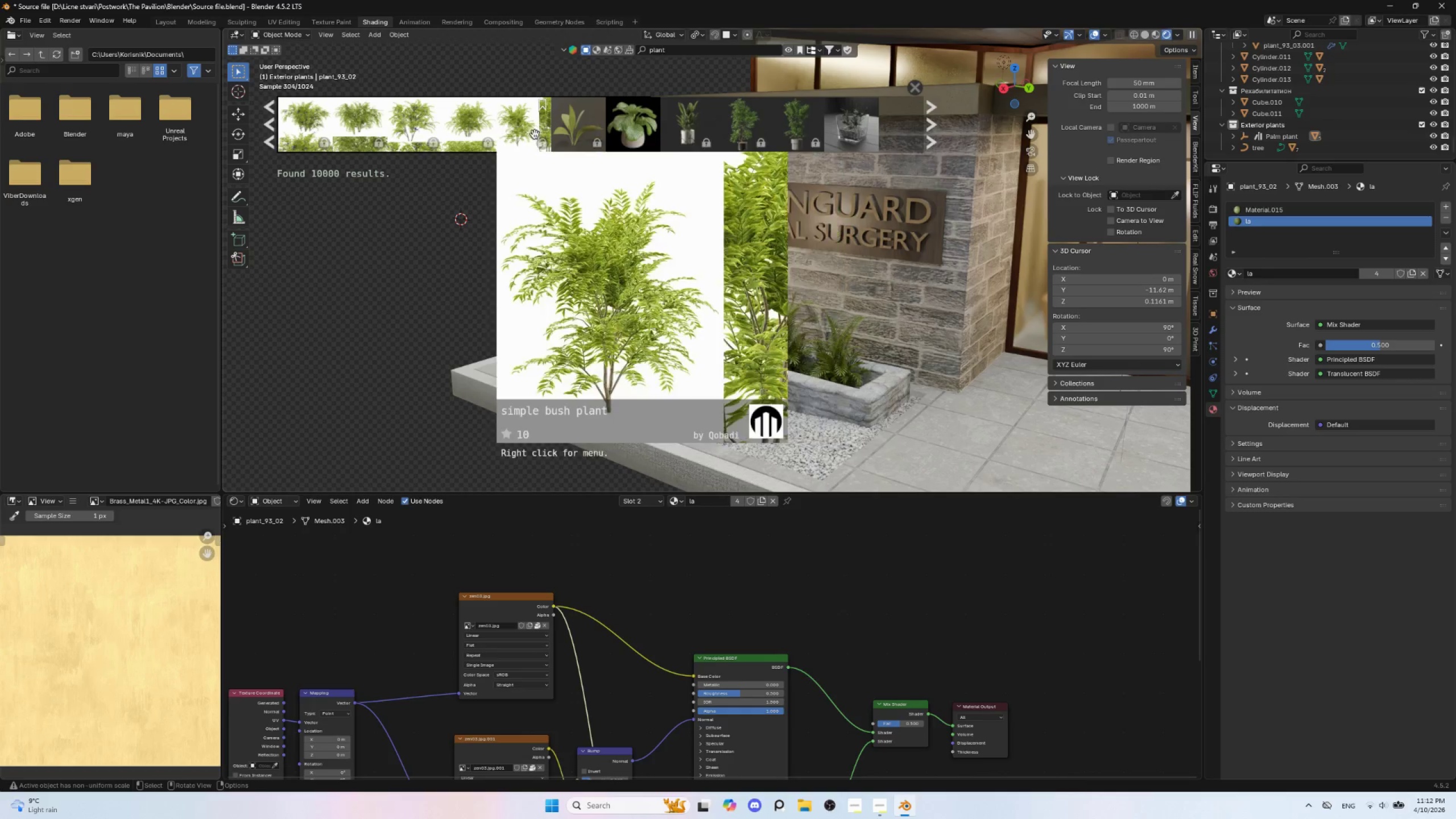 
scroll: coordinate [535, 133], scroll_direction: up, amount: 3.0
 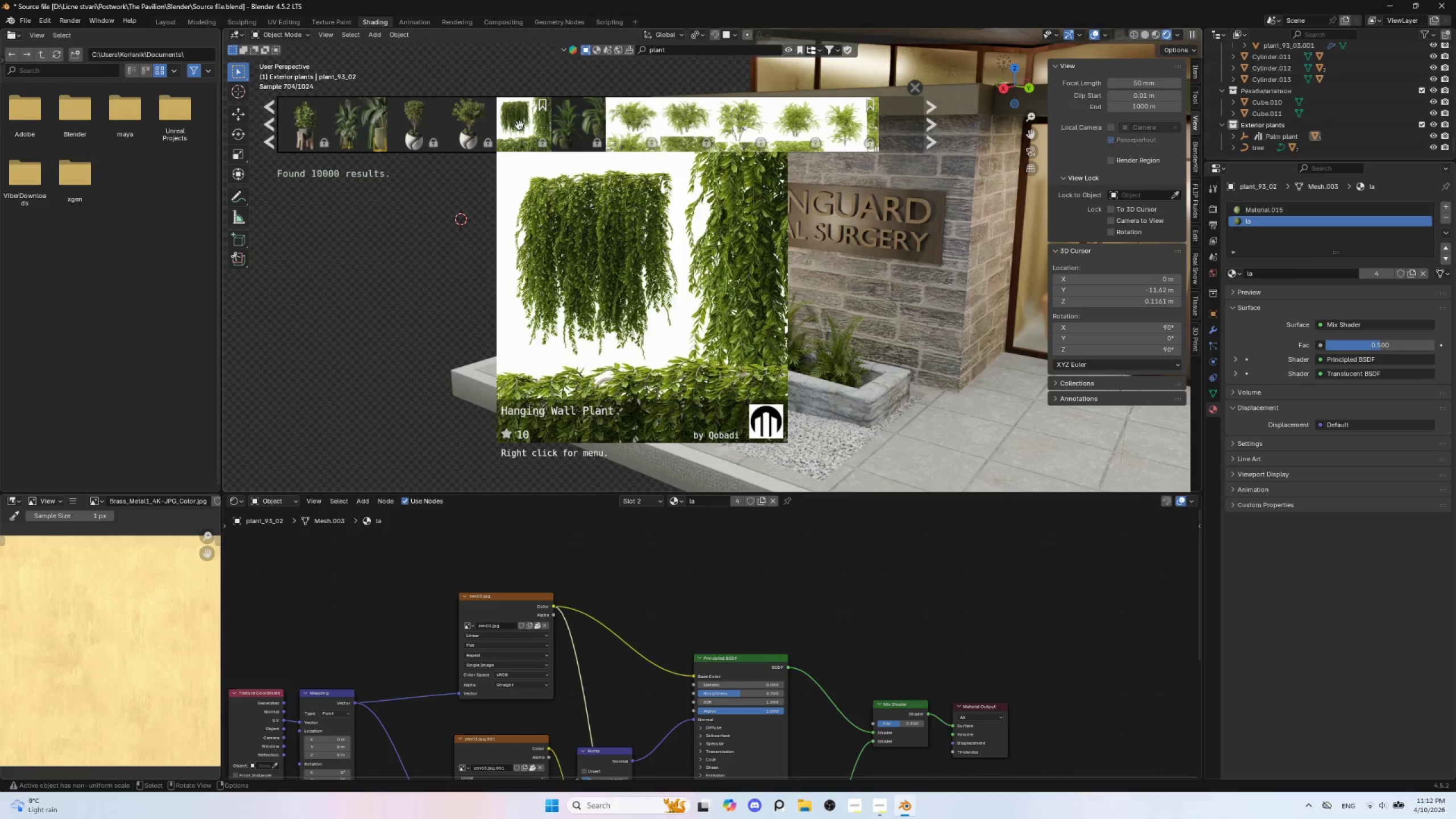 
scroll: coordinate [679, 125], scroll_direction: down, amount: 11.0
 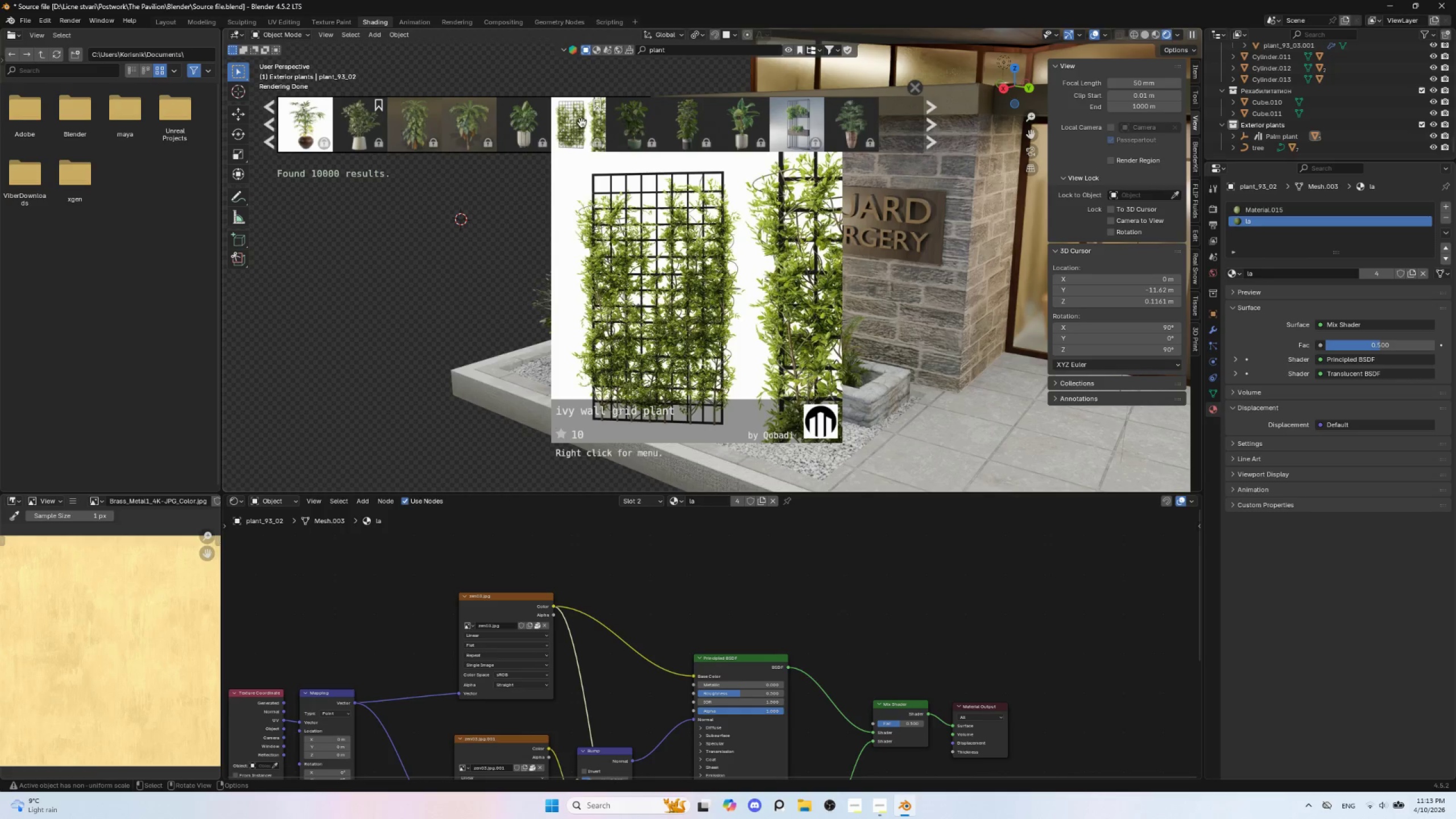 
scroll: coordinate [814, 125], scroll_direction: down, amount: 12.0
 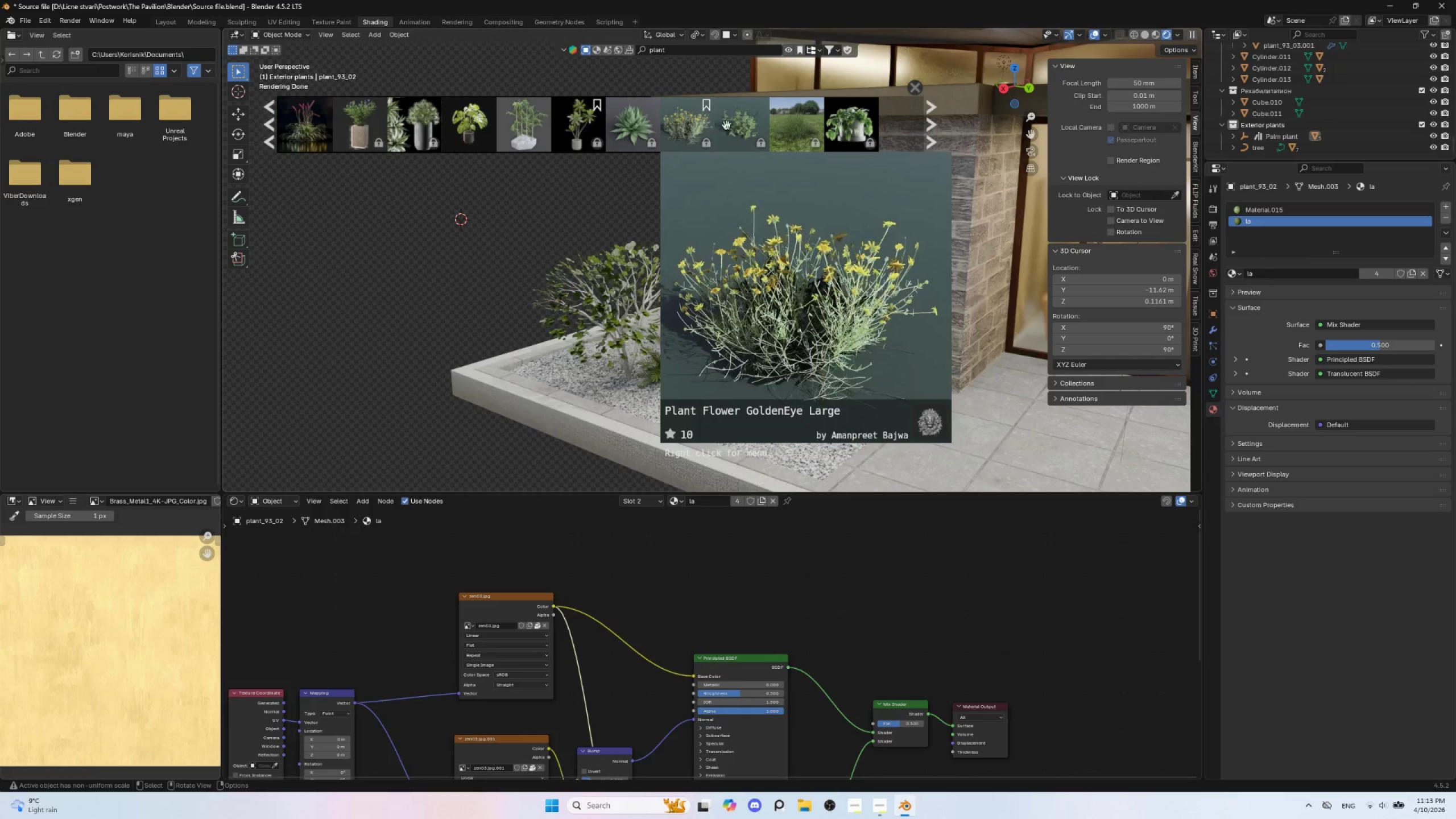 
scroll: coordinate [752, 130], scroll_direction: down, amount: 13.0
 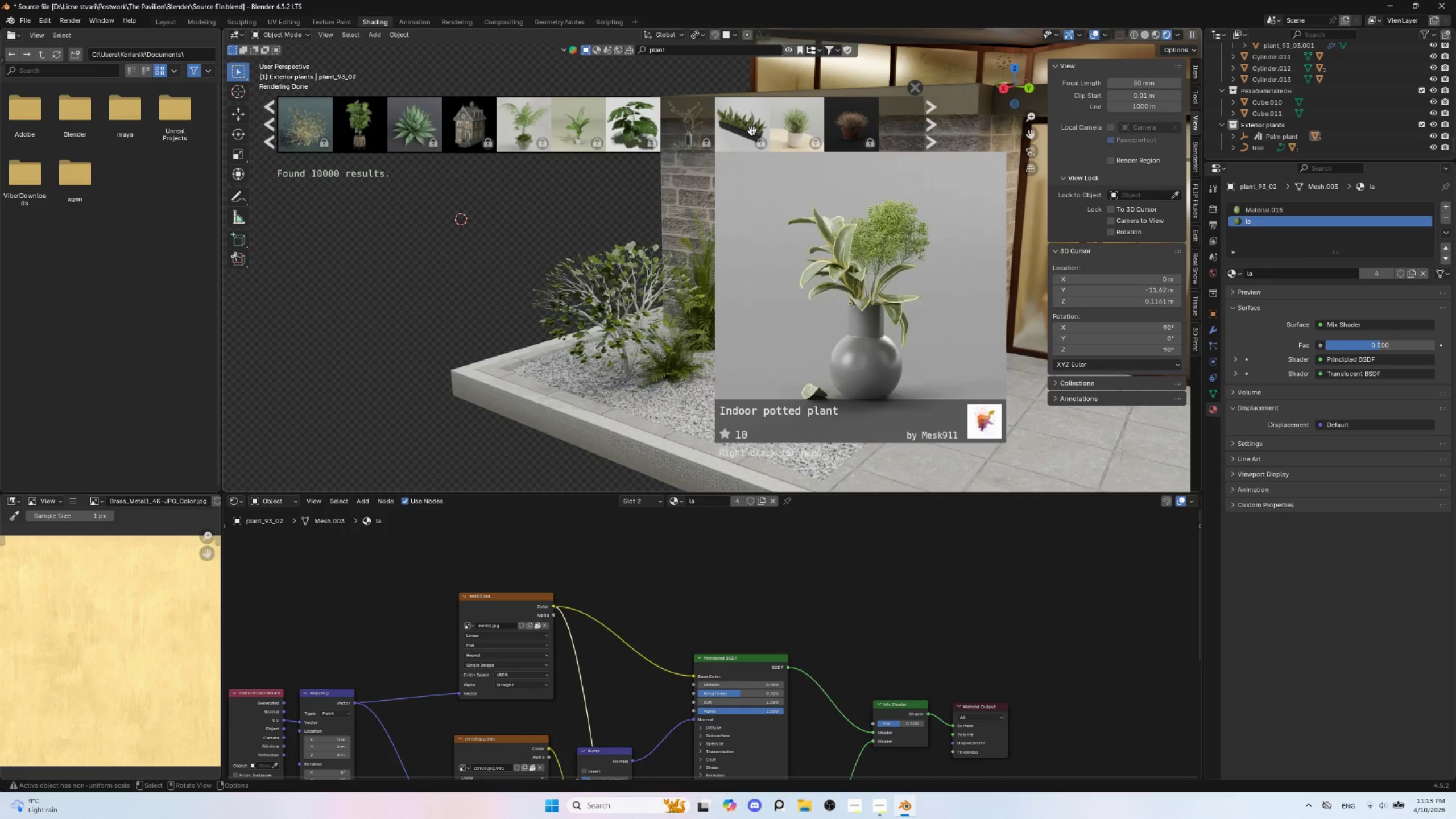 
scroll: coordinate [722, 126], scroll_direction: down, amount: 18.0
 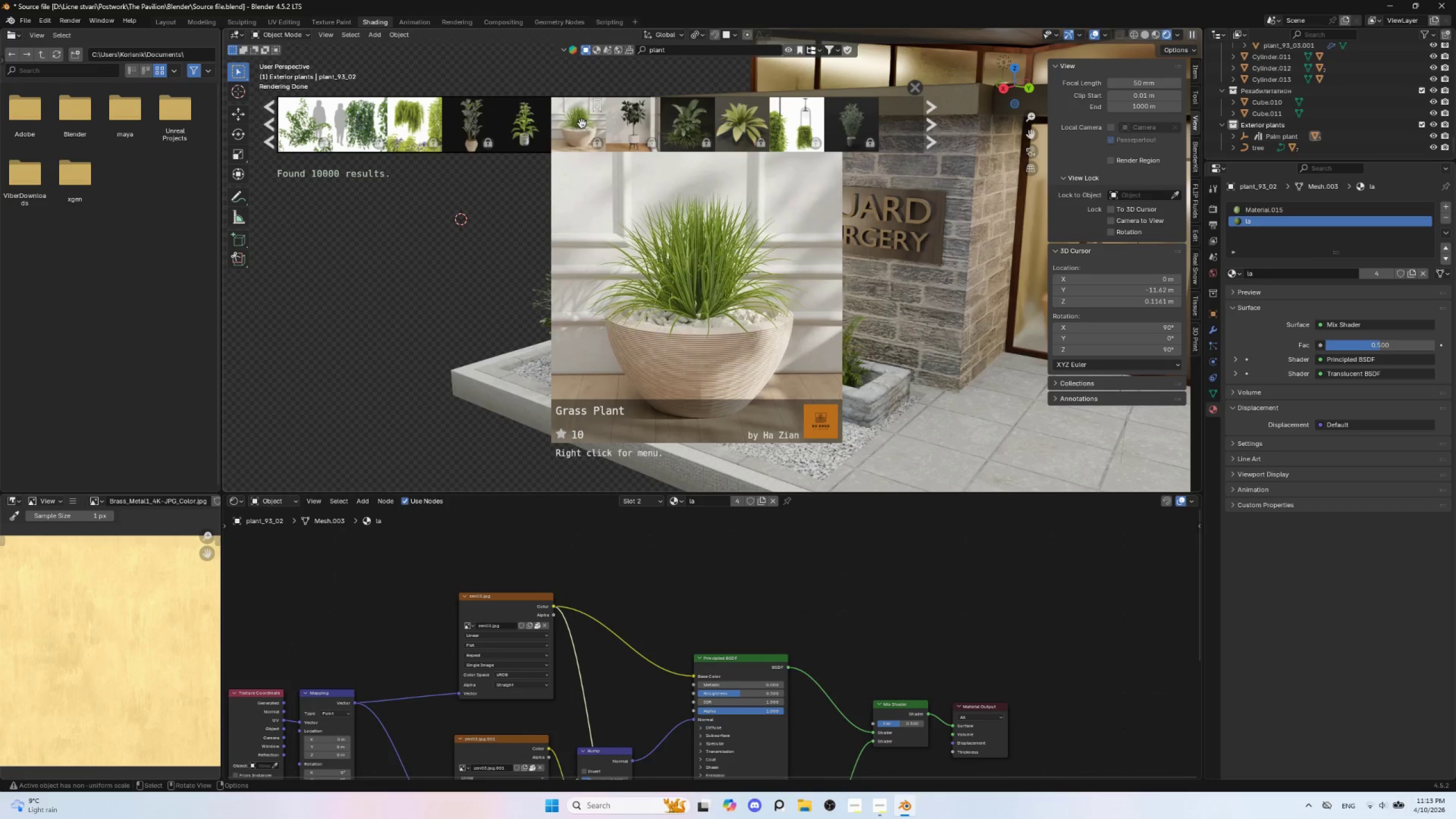 
wait(5.7)
 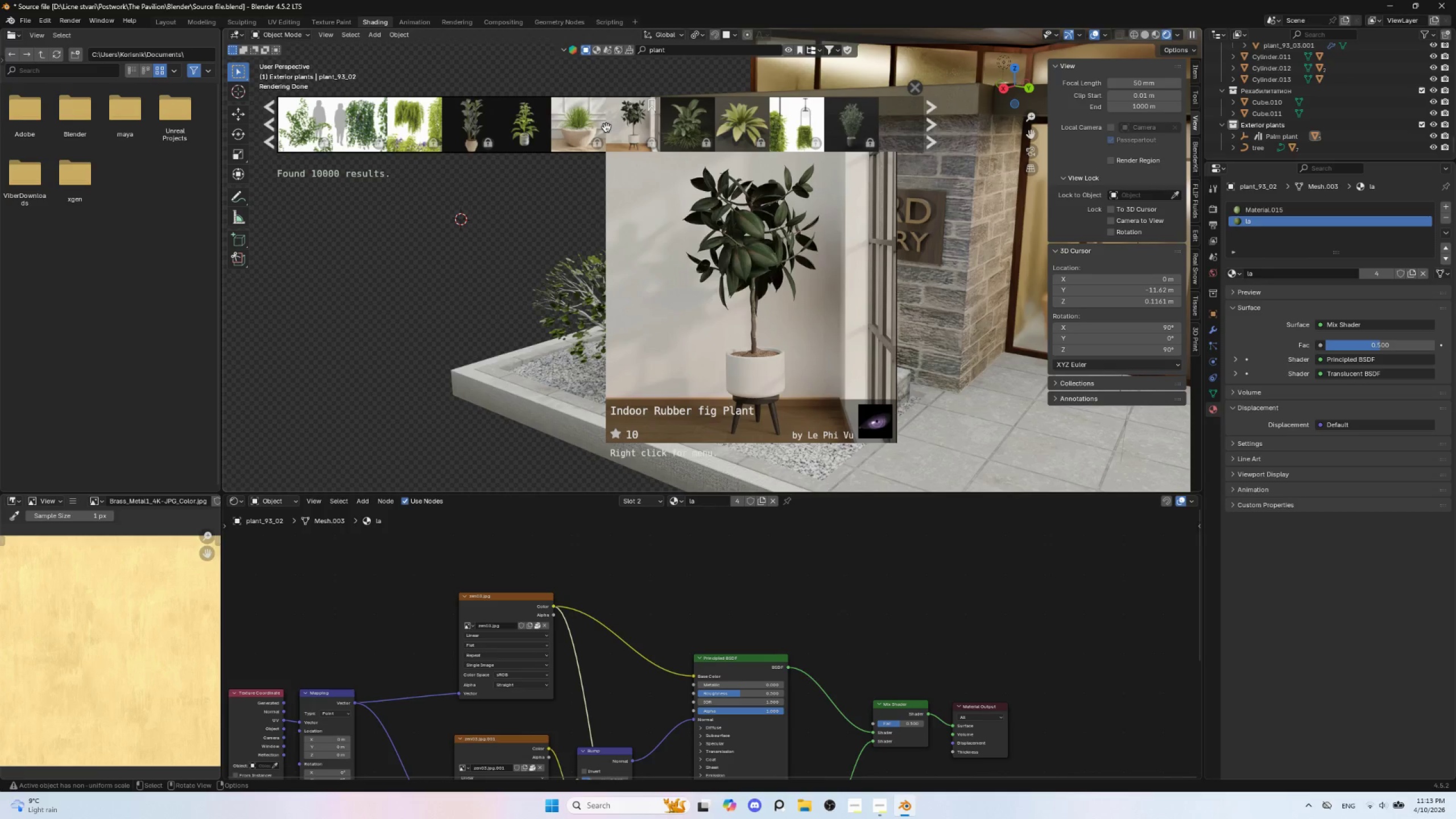 
scroll: coordinate [695, 114], scroll_direction: down, amount: 15.0
 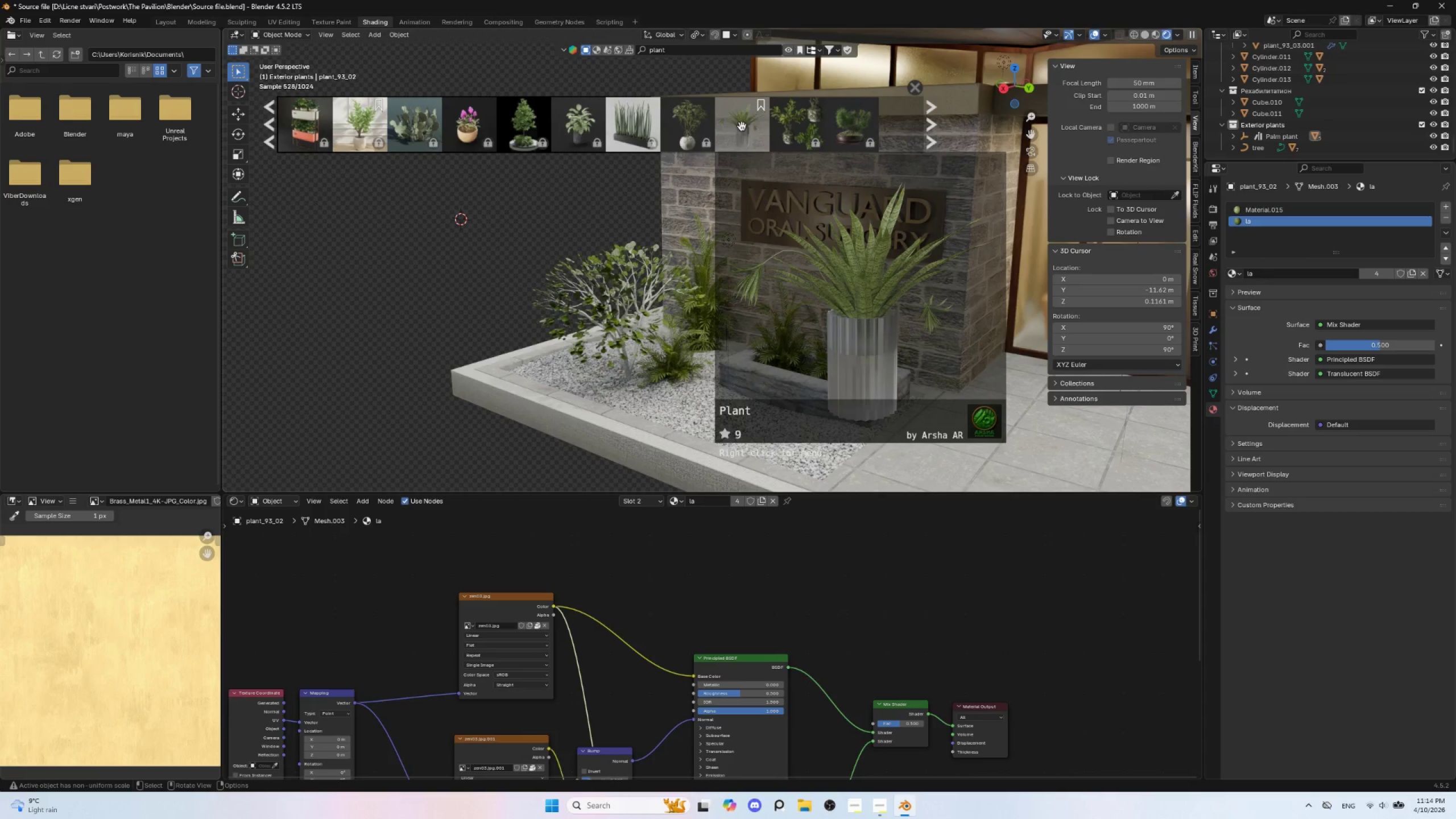 
wait(7.5)
 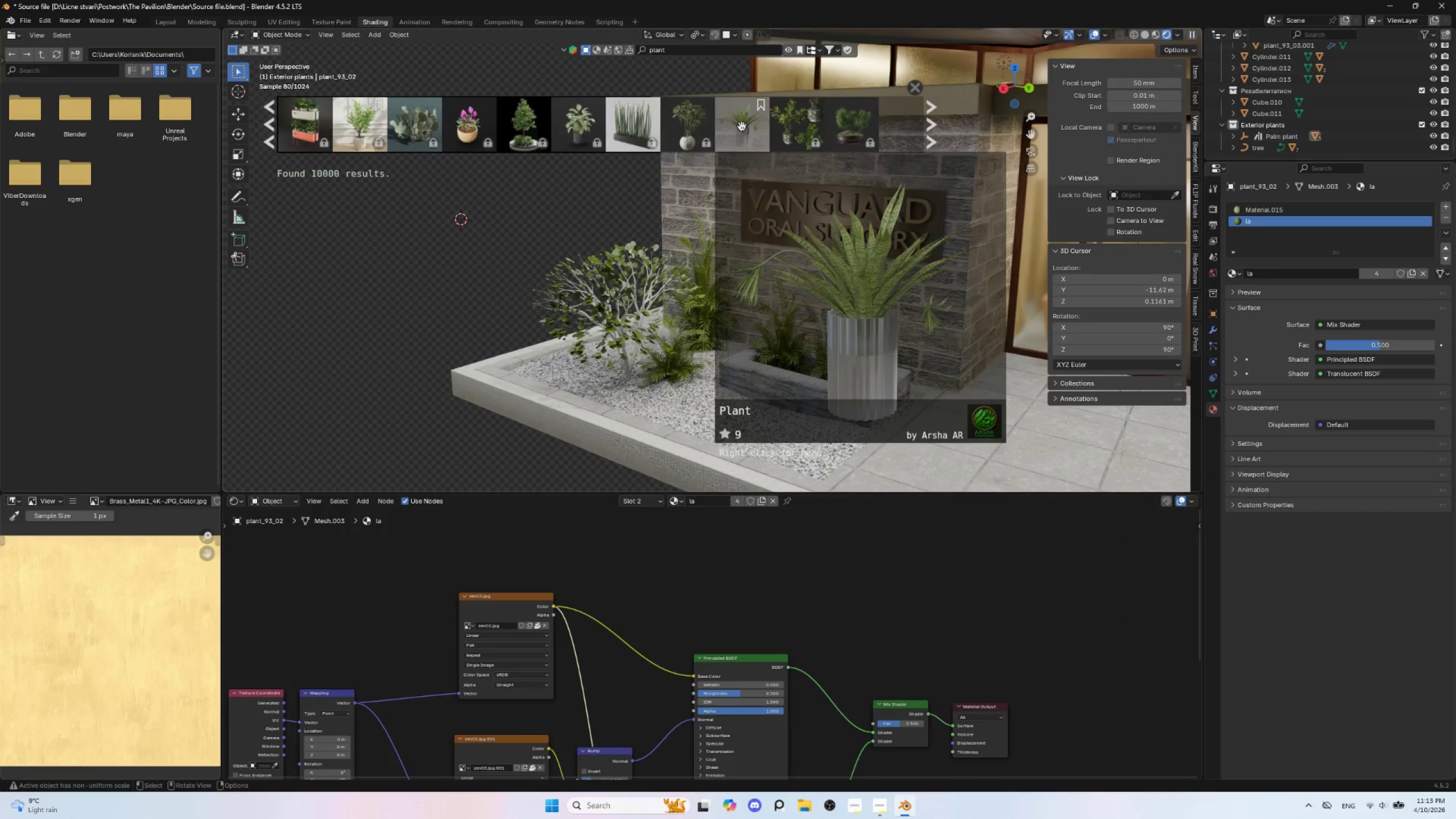 
left_click([742, 125])
 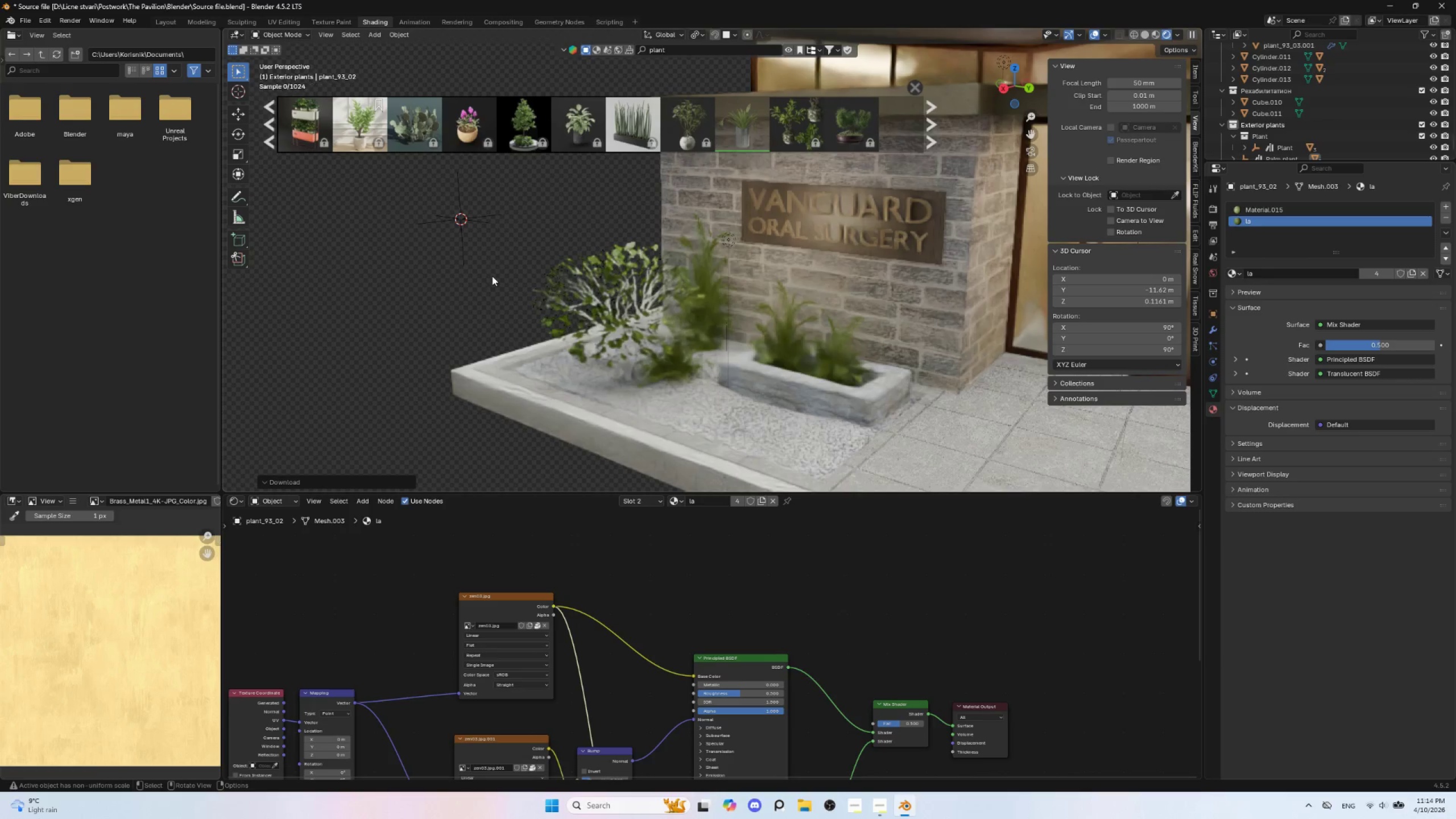 
left_click_drag(start_coordinate=[415, 191], to_coordinate=[510, 250])
 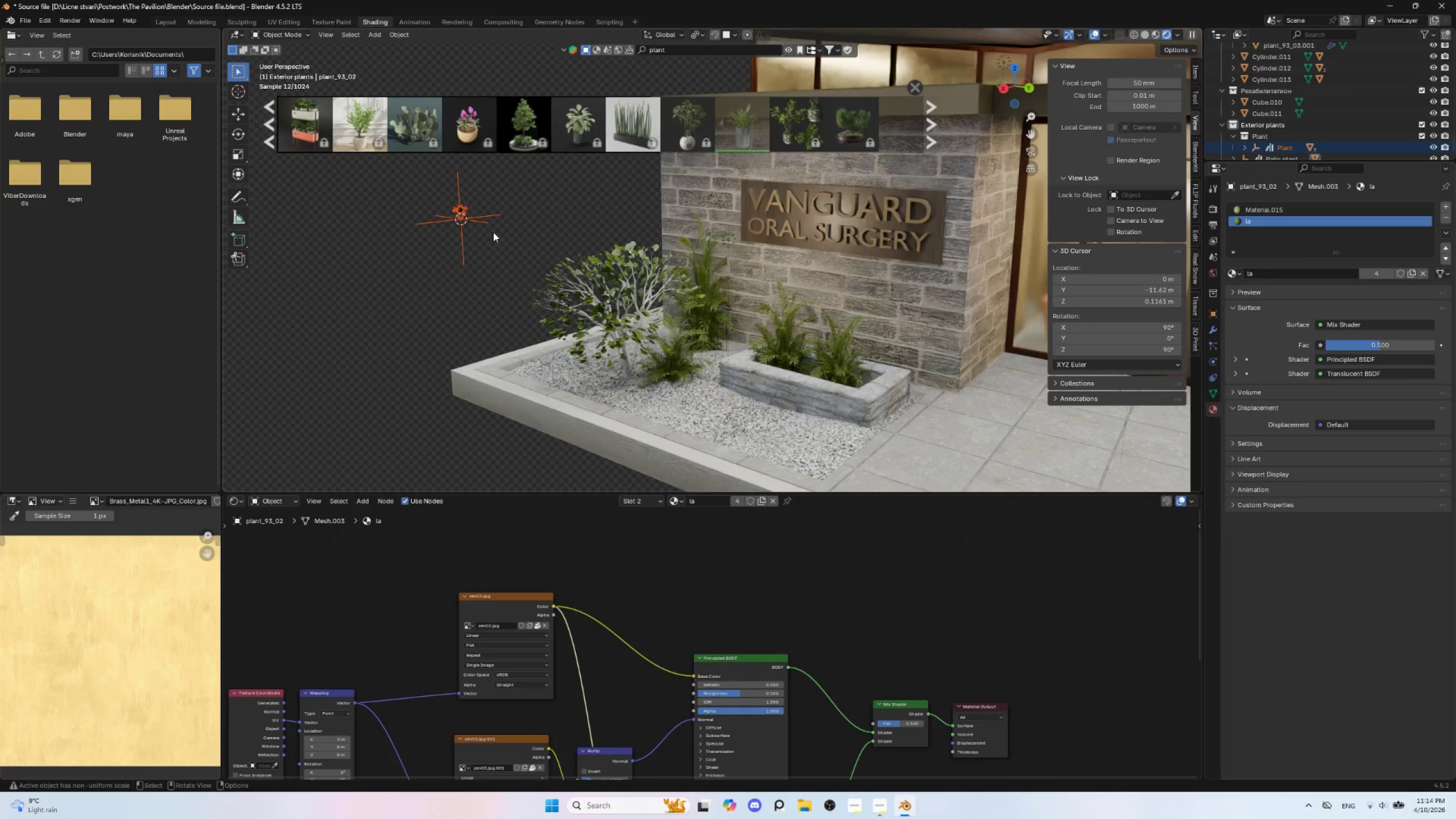 
key(M)
 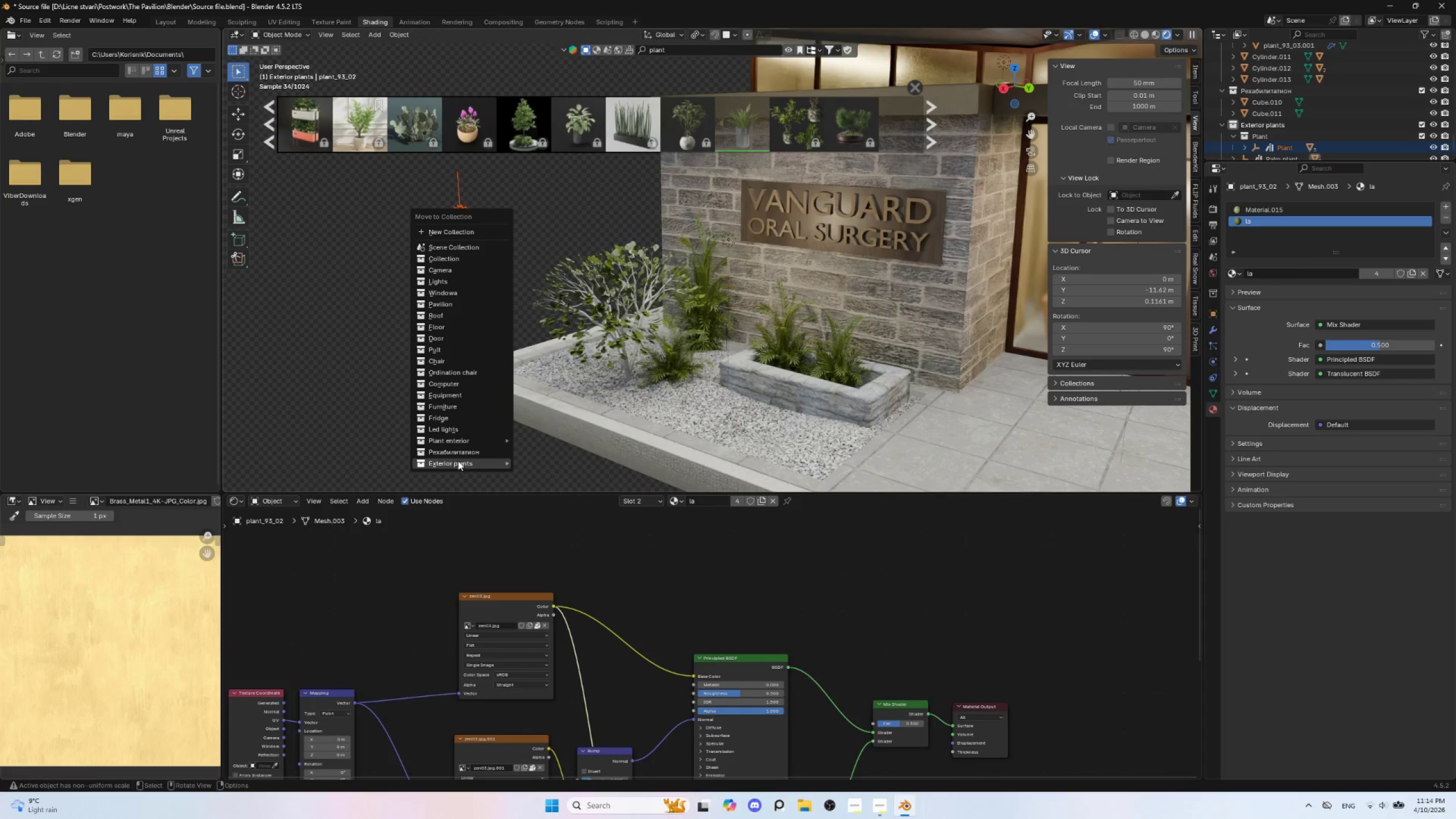 
wait(5.12)
 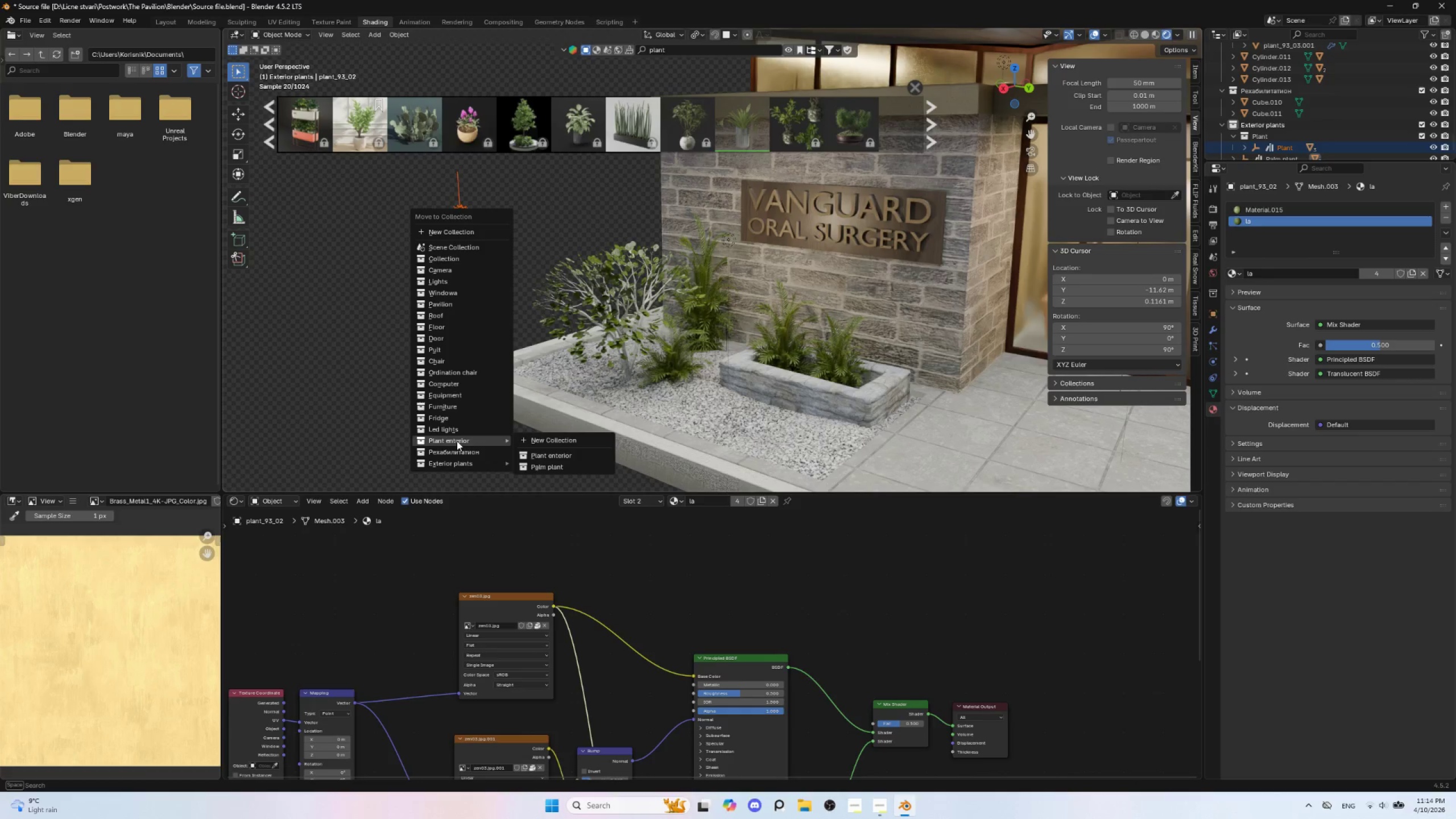 
left_click([454, 465])
 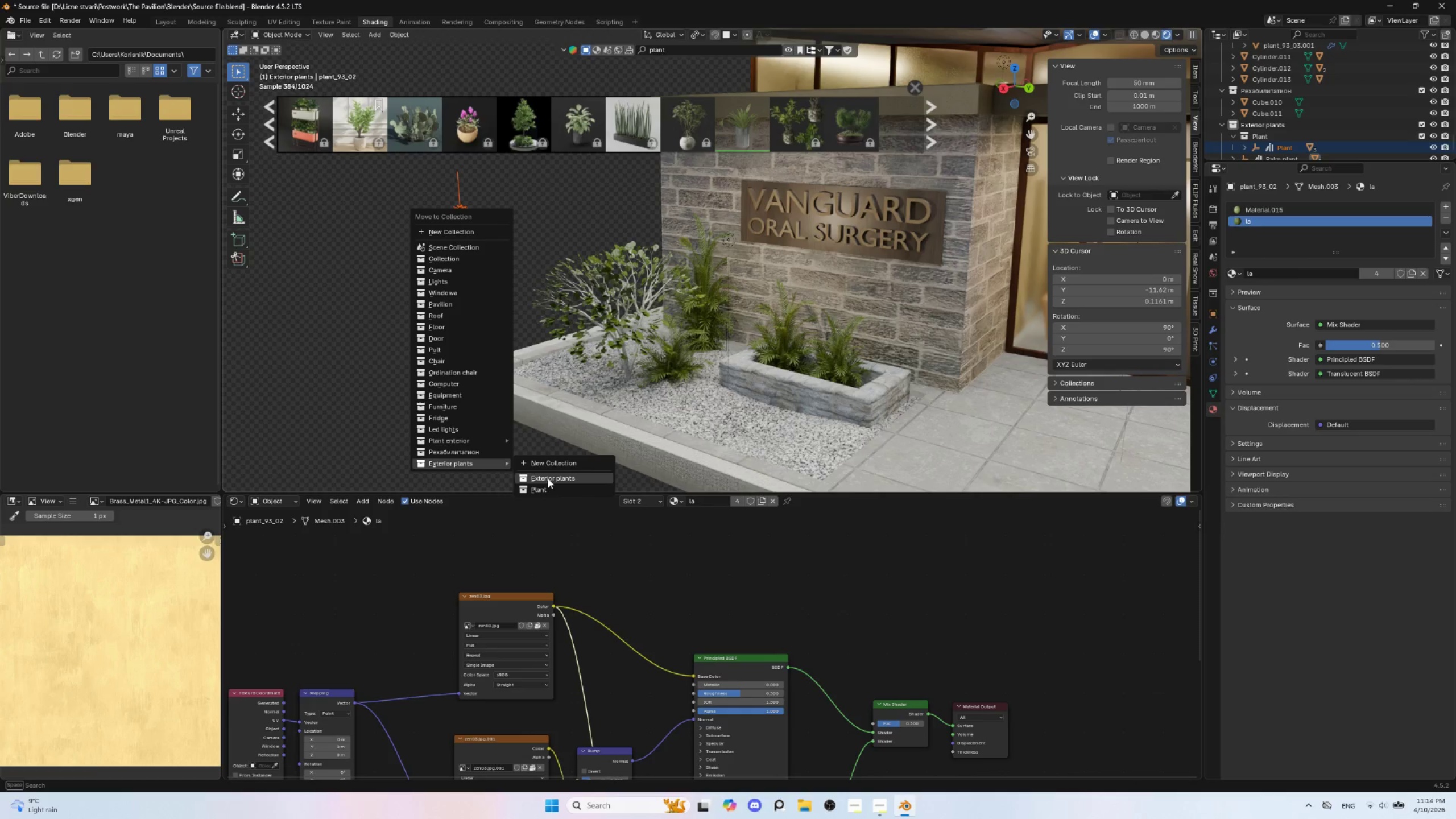 
left_click([548, 478])
 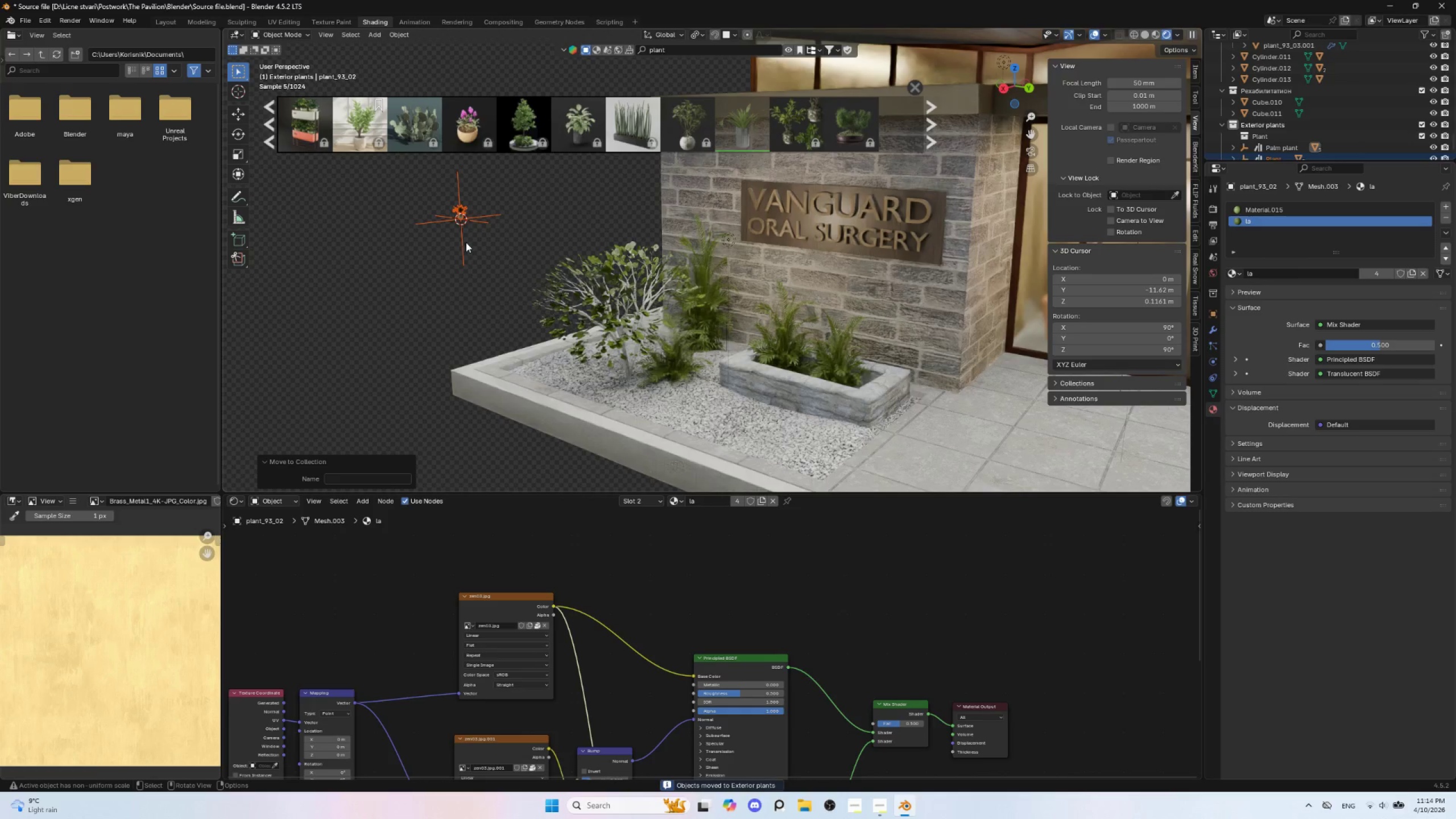 
left_click([462, 242])
 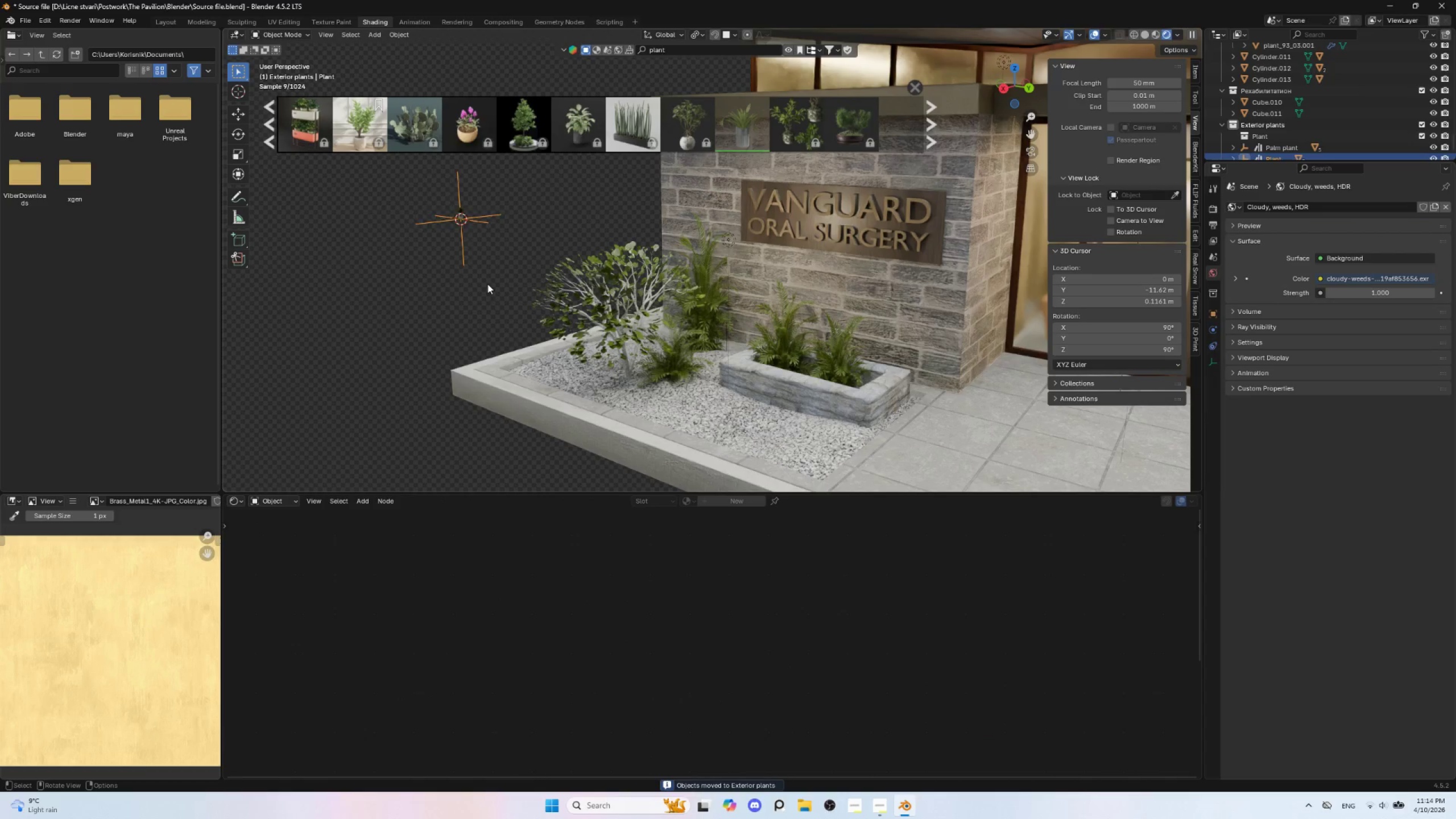 
hold_key(key=ShiftLeft, duration=0.56)
 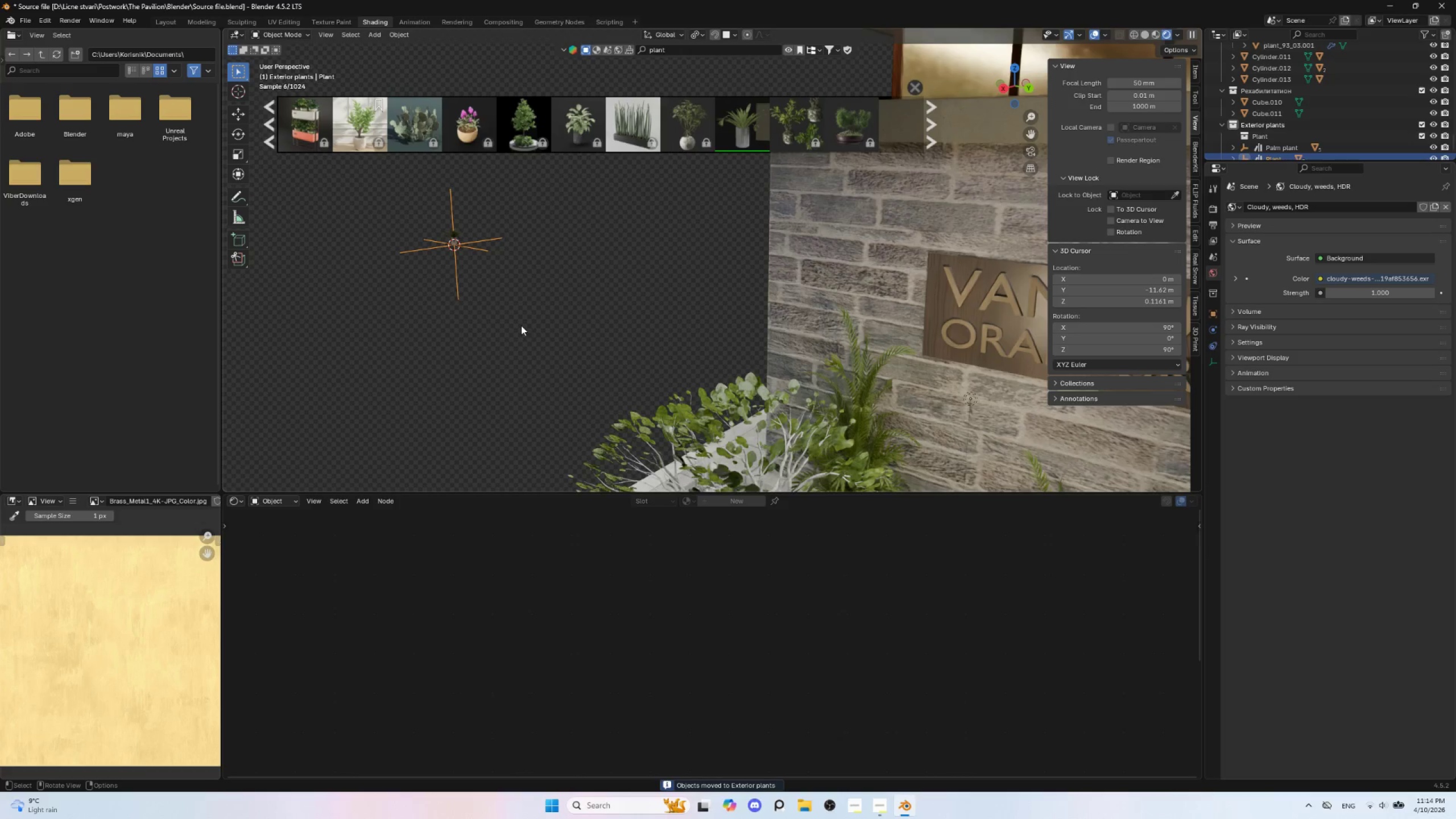 
scroll: coordinate [487, 284], scroll_direction: up, amount: 2.0
 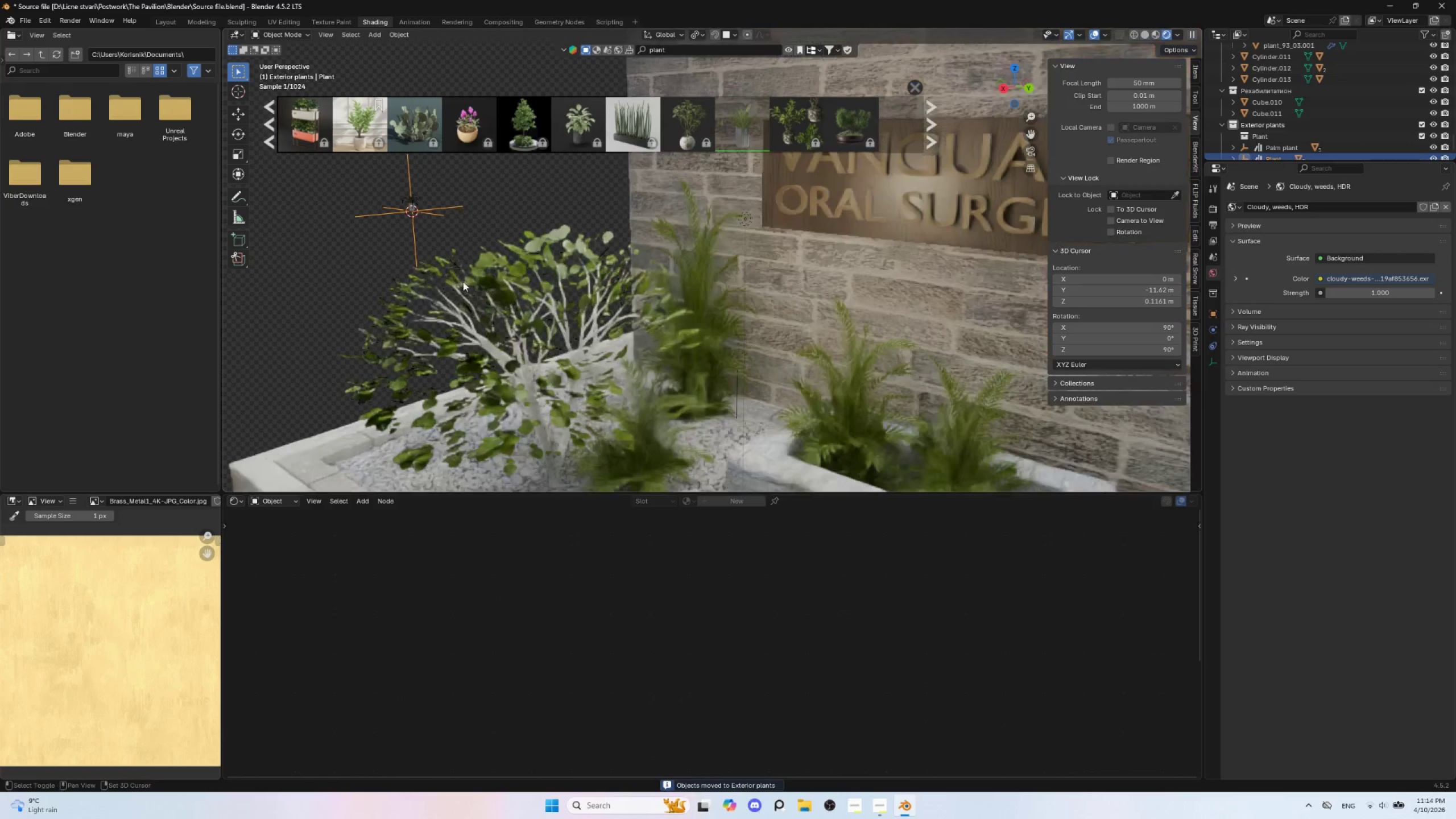 
key(S)
 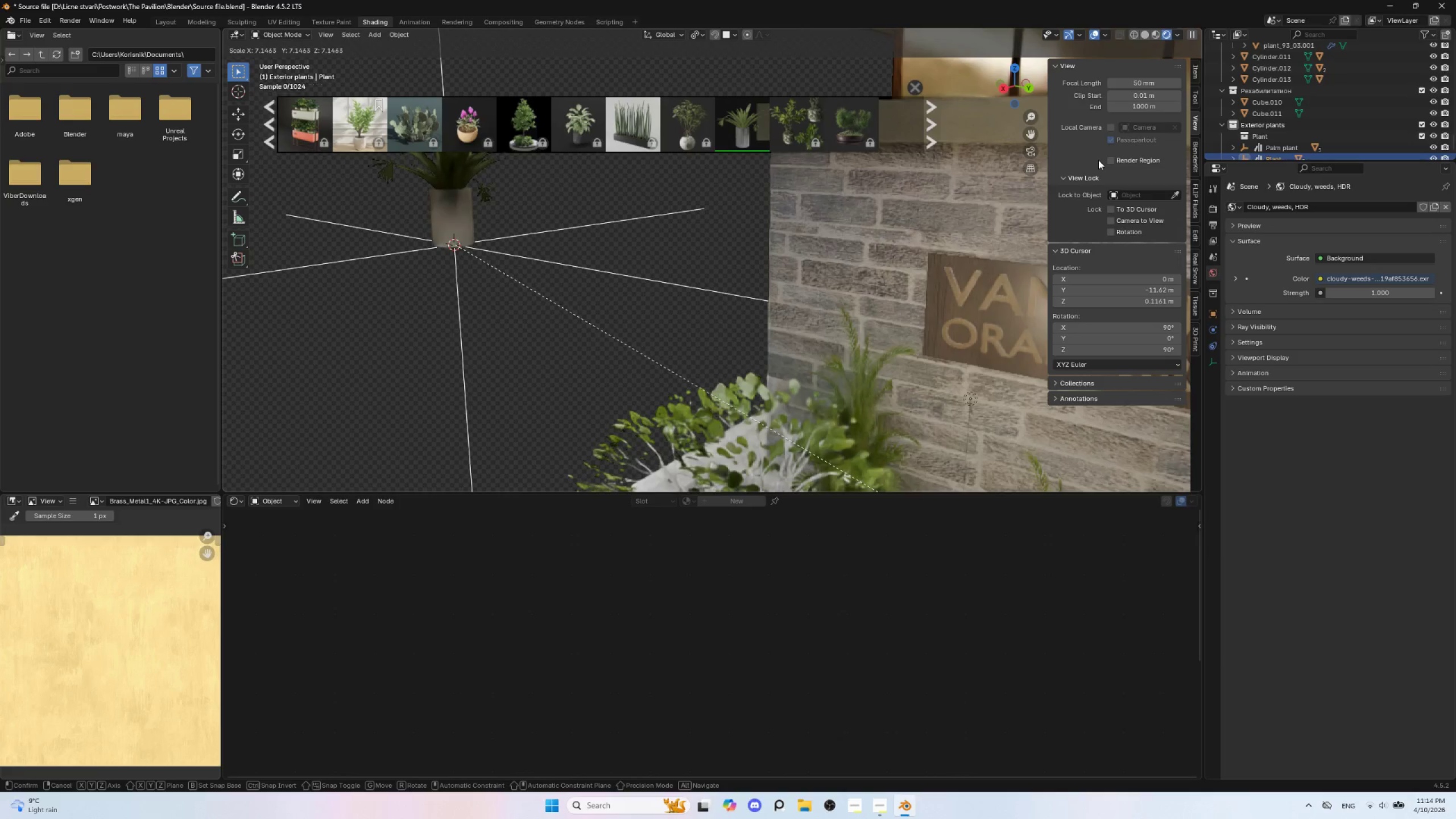 
left_click([1097, 162])
 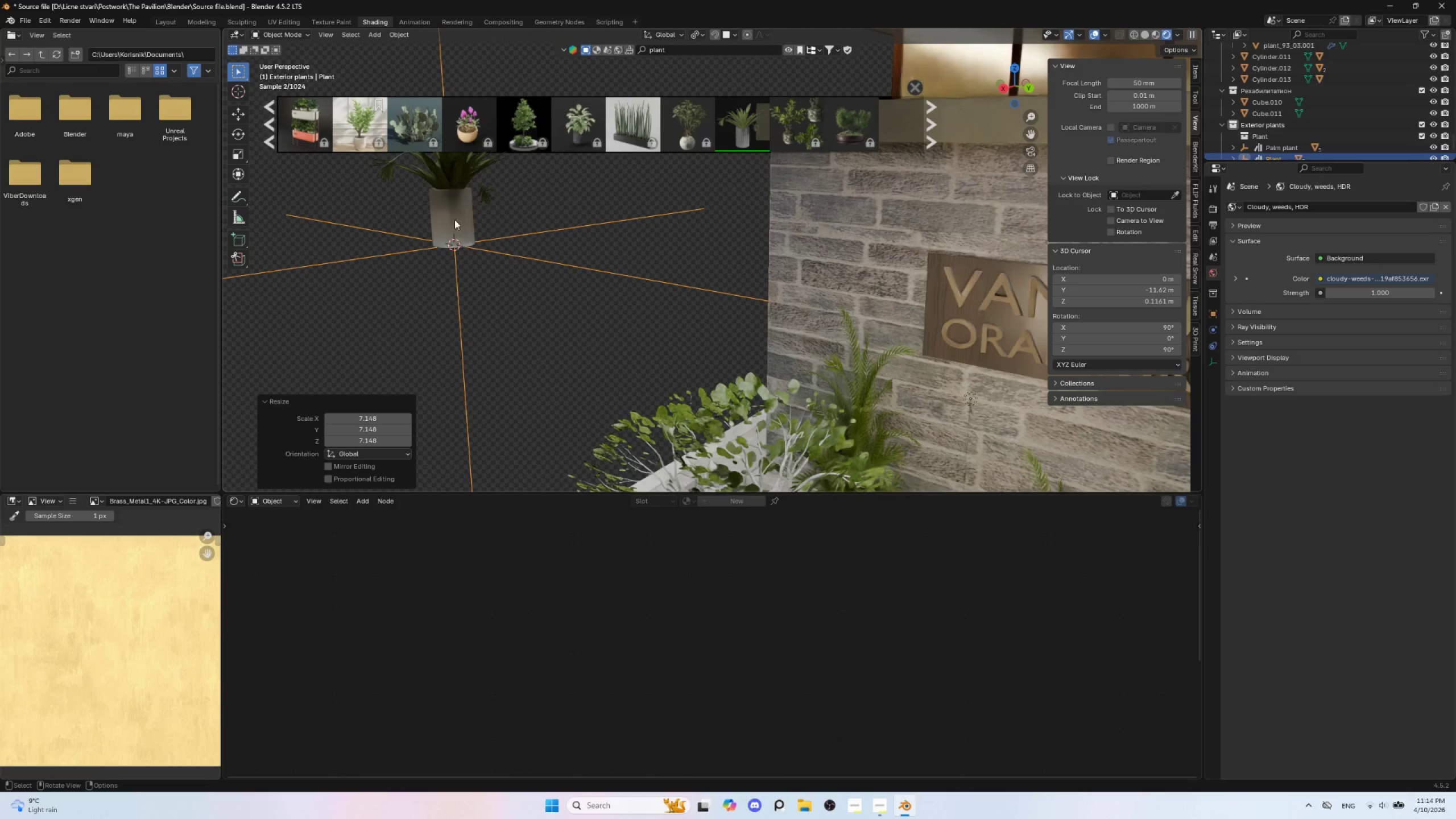 
left_click([441, 226])
 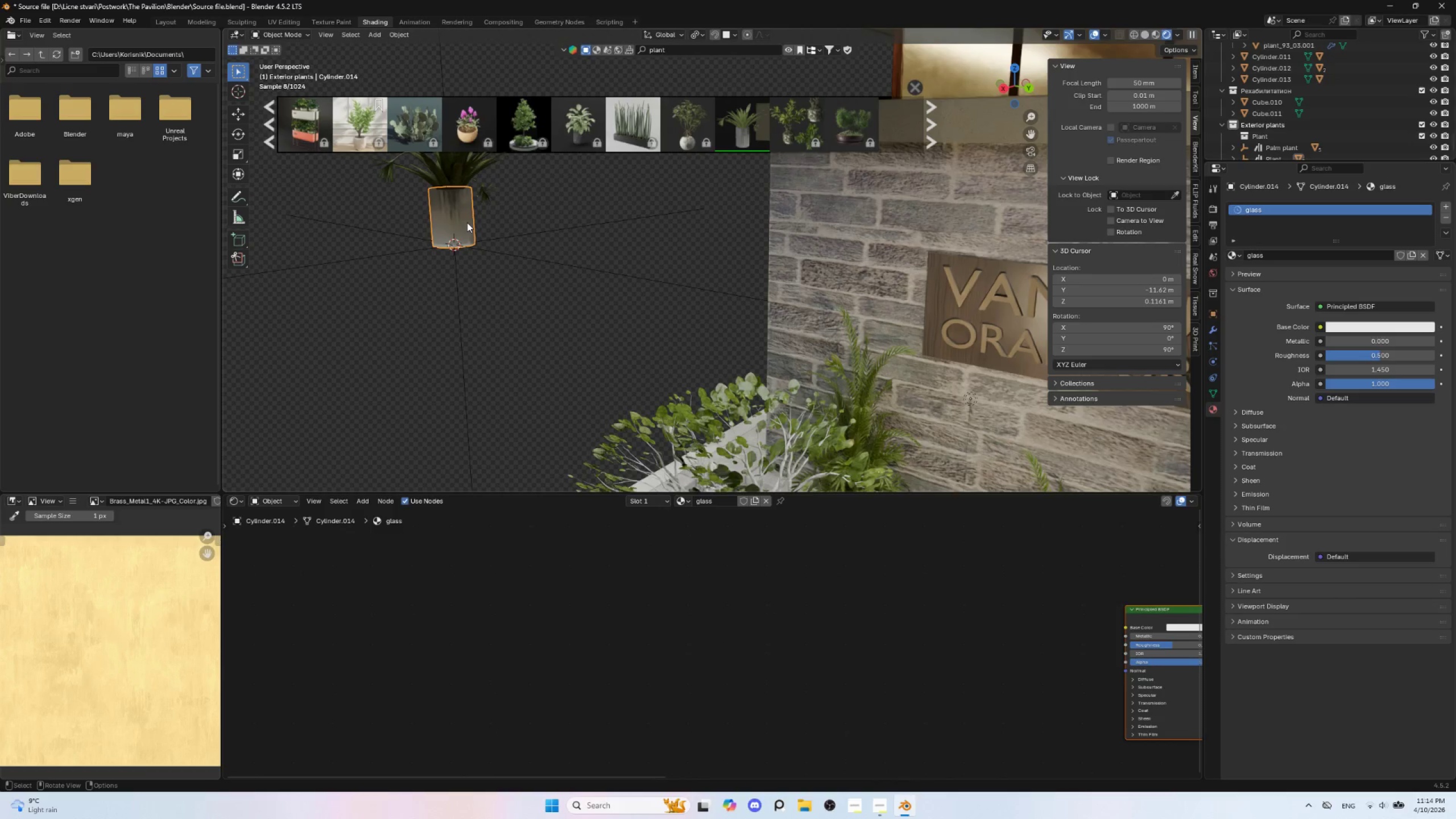 
key(Delete)
 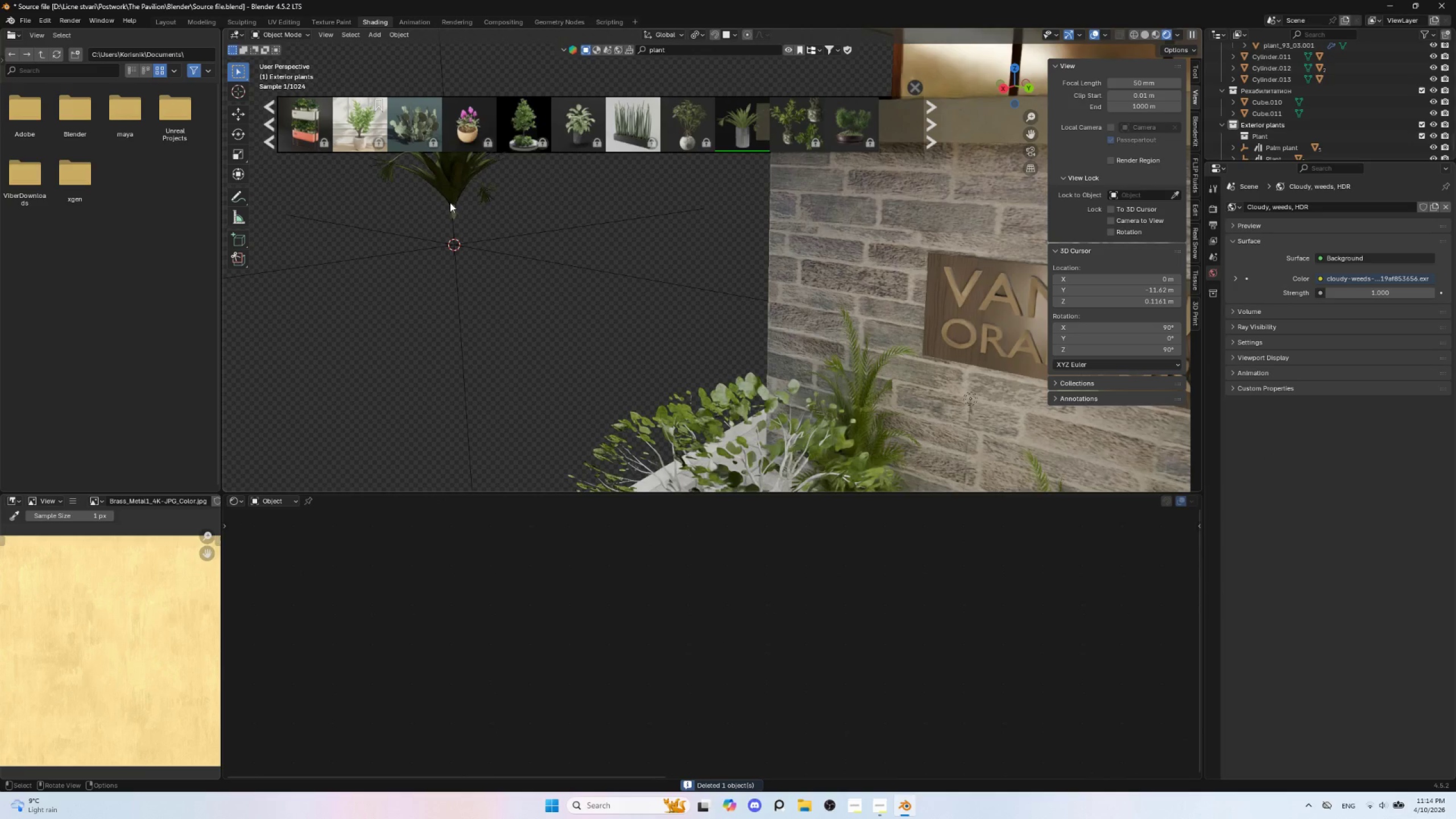 
left_click([452, 190])
 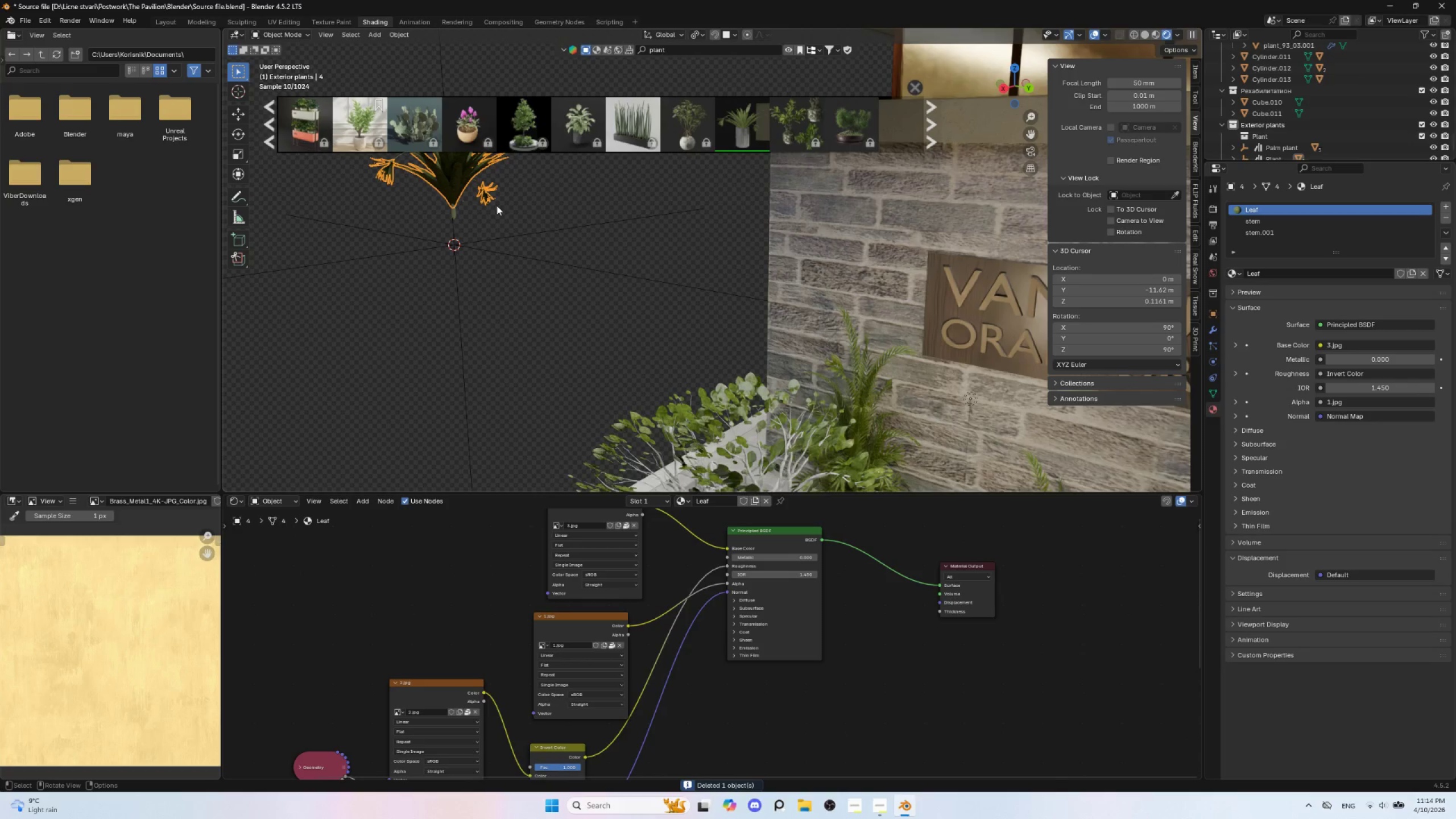 
type(gz)
 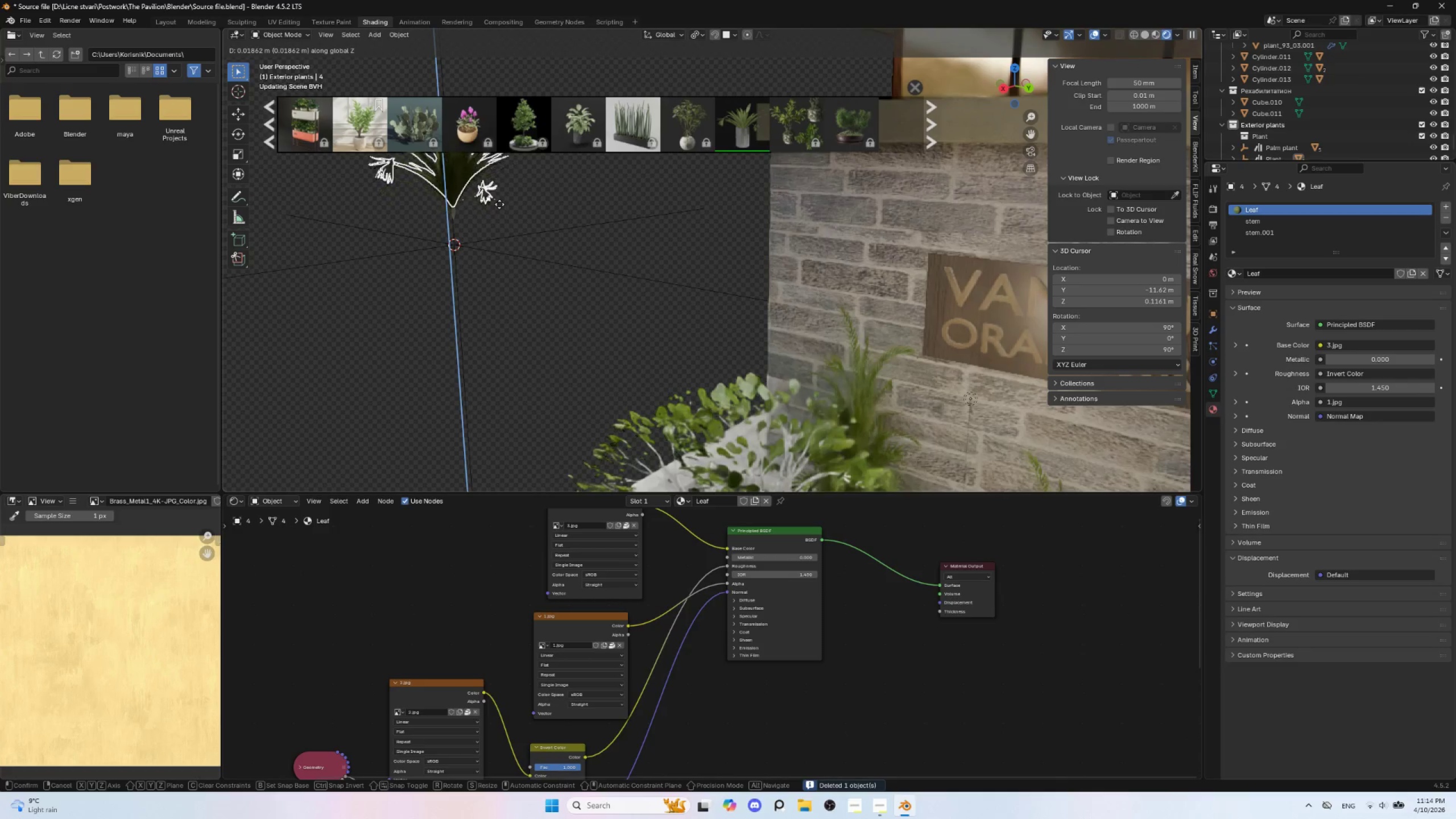 
key(Escape)
 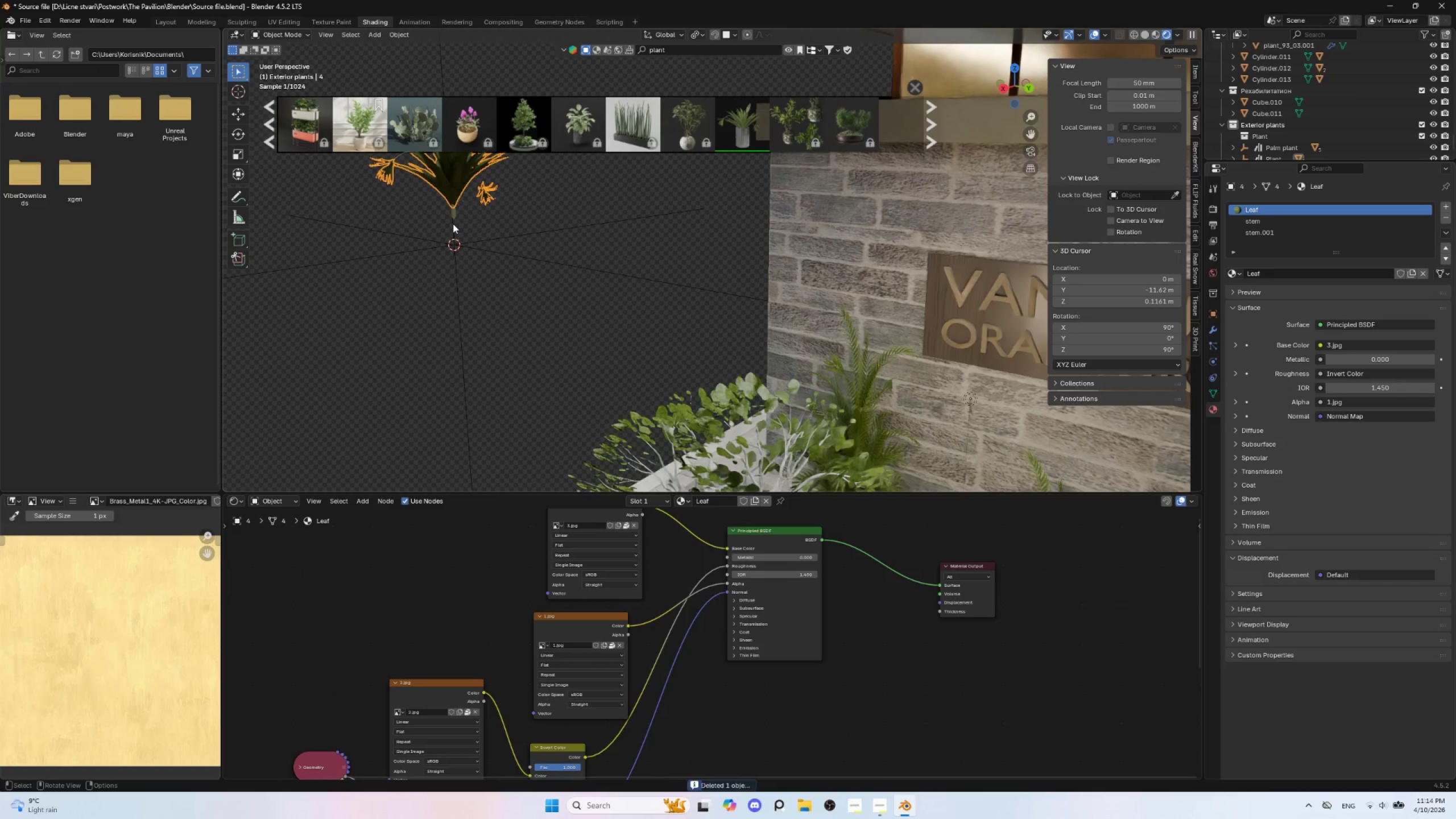 
hold_key(key=ShiftLeft, duration=0.88)
left_click([454, 216])
 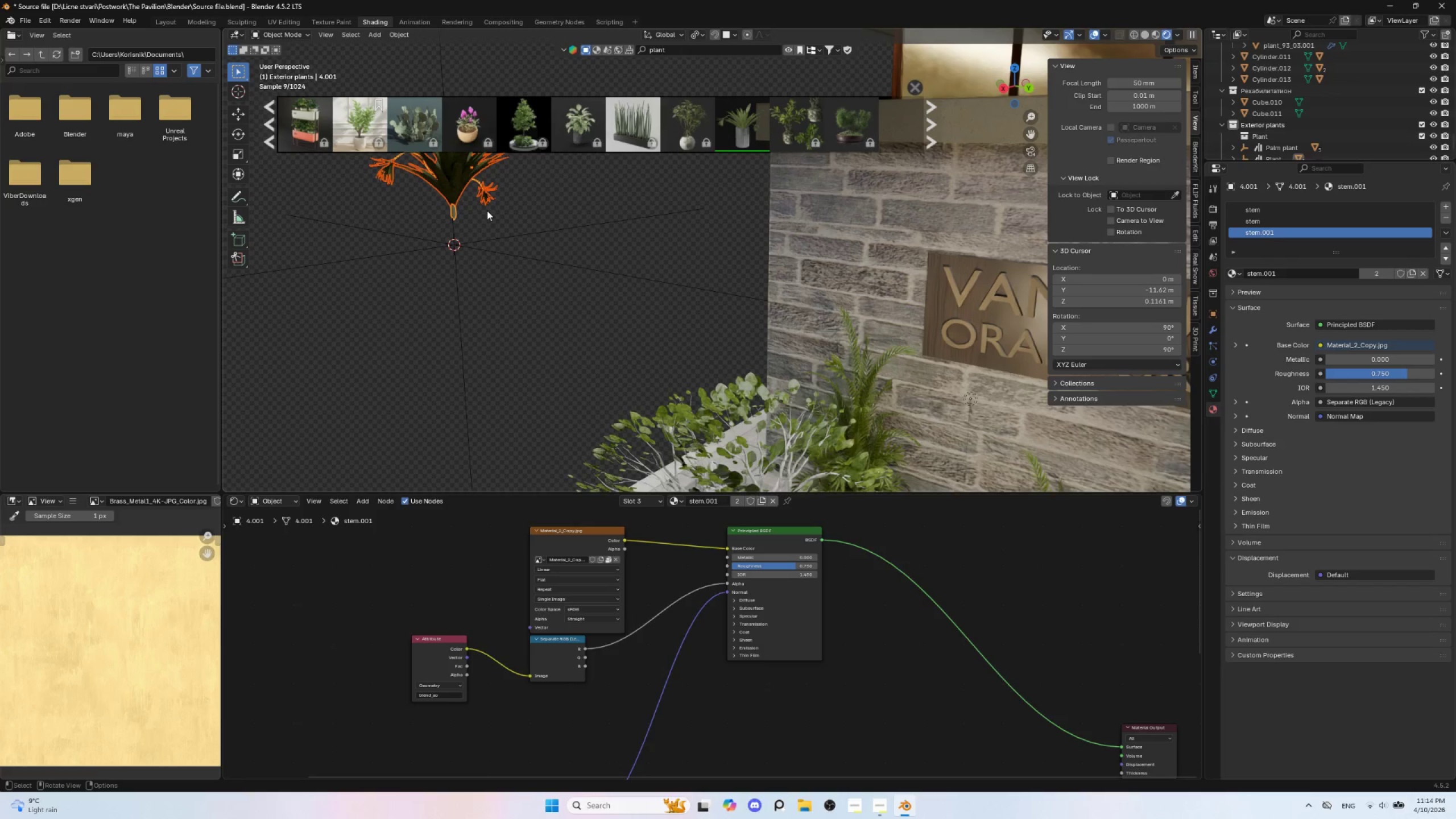 
type(gz)
 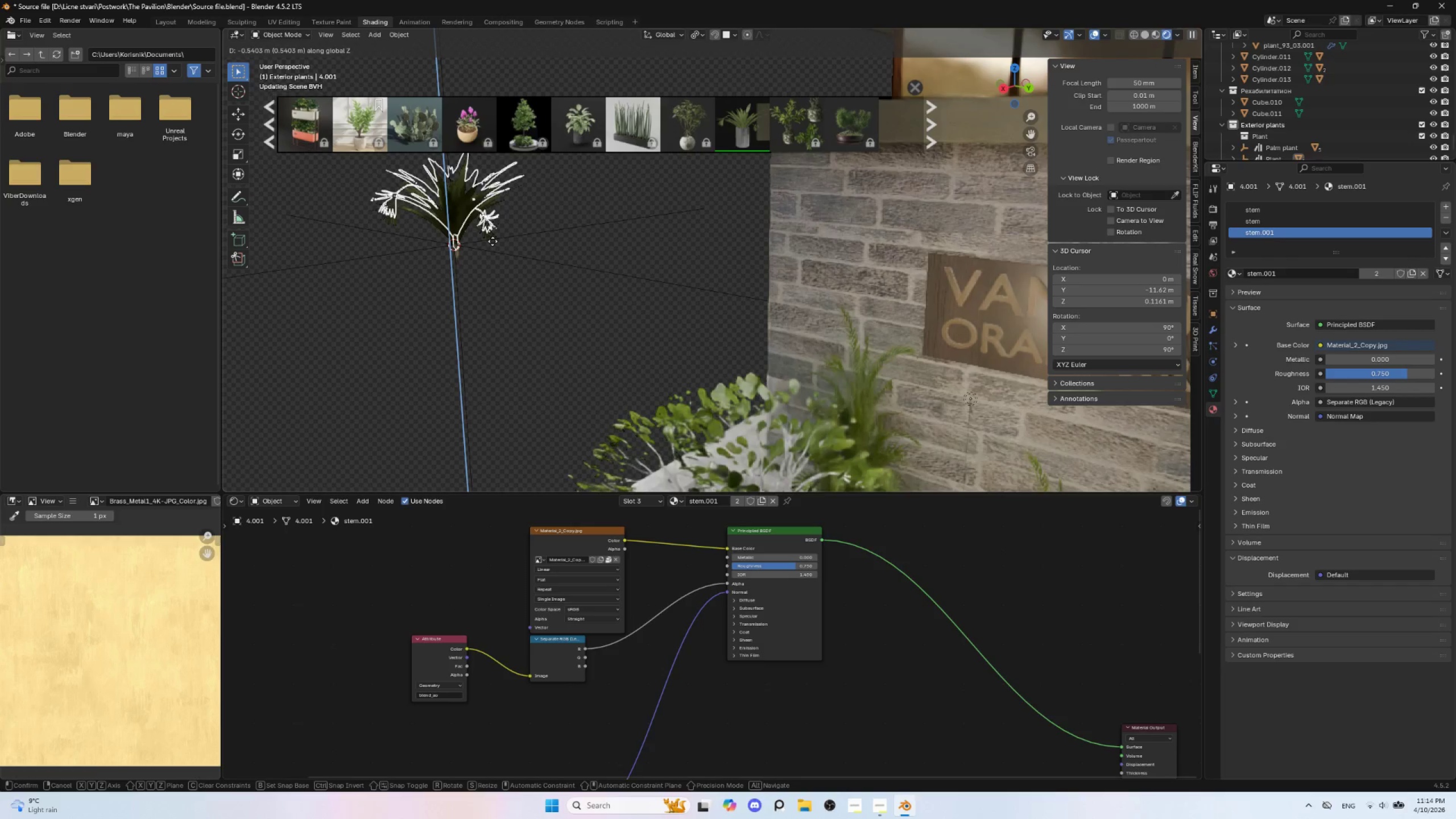 
left_click([493, 241])
 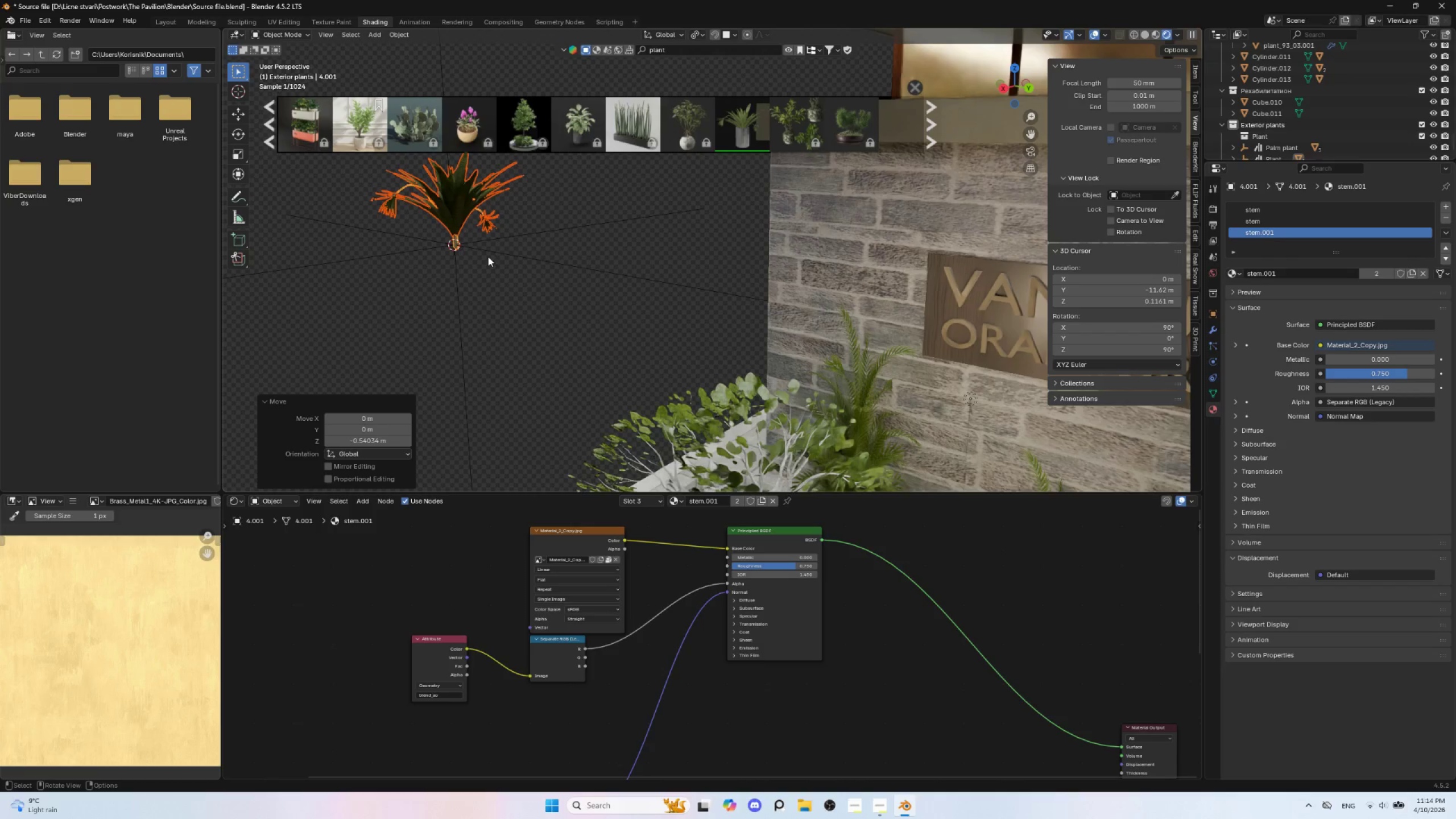 
left_click([488, 257])
 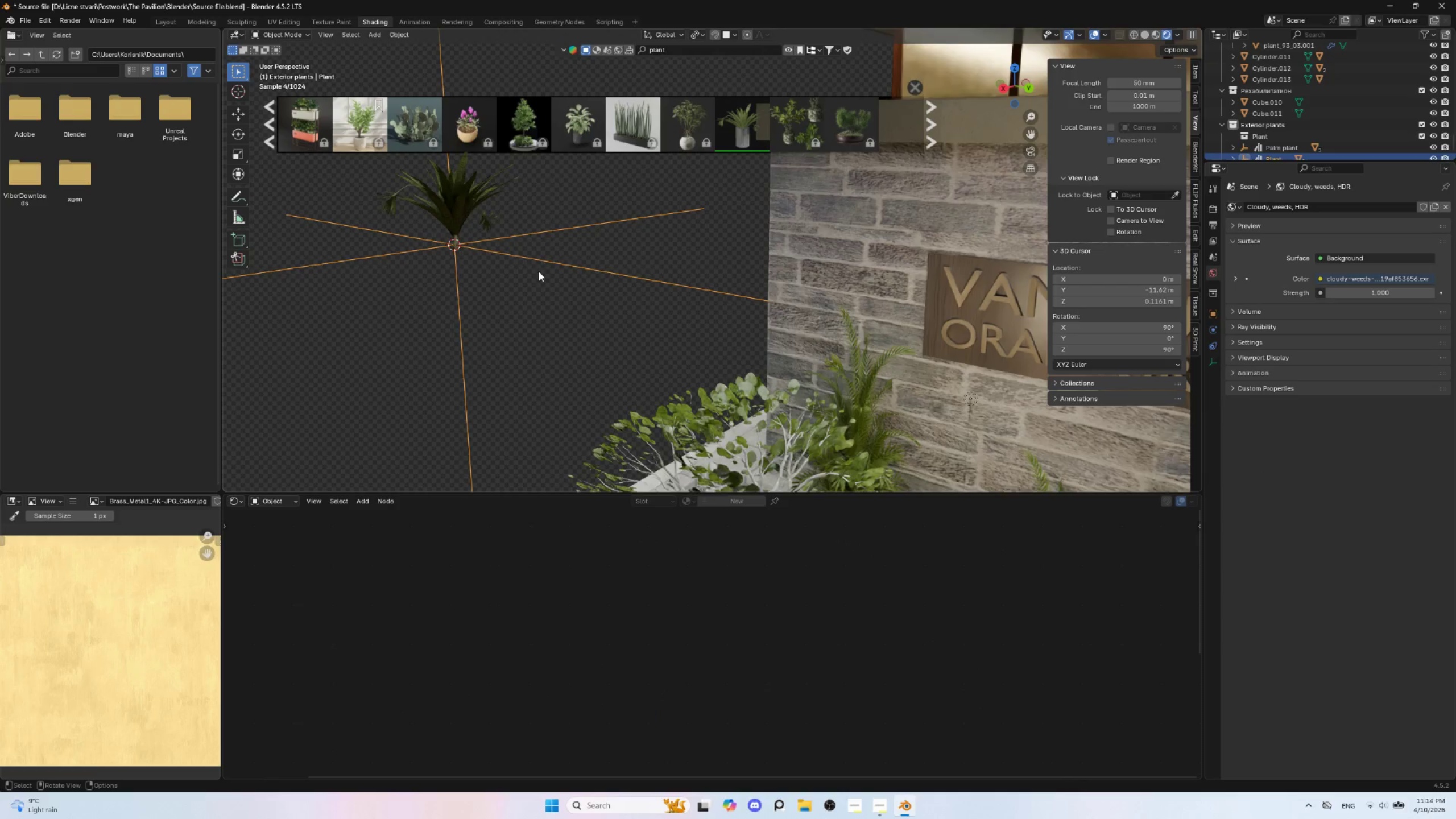 
scroll: coordinate [541, 278], scroll_direction: down, amount: 3.0
 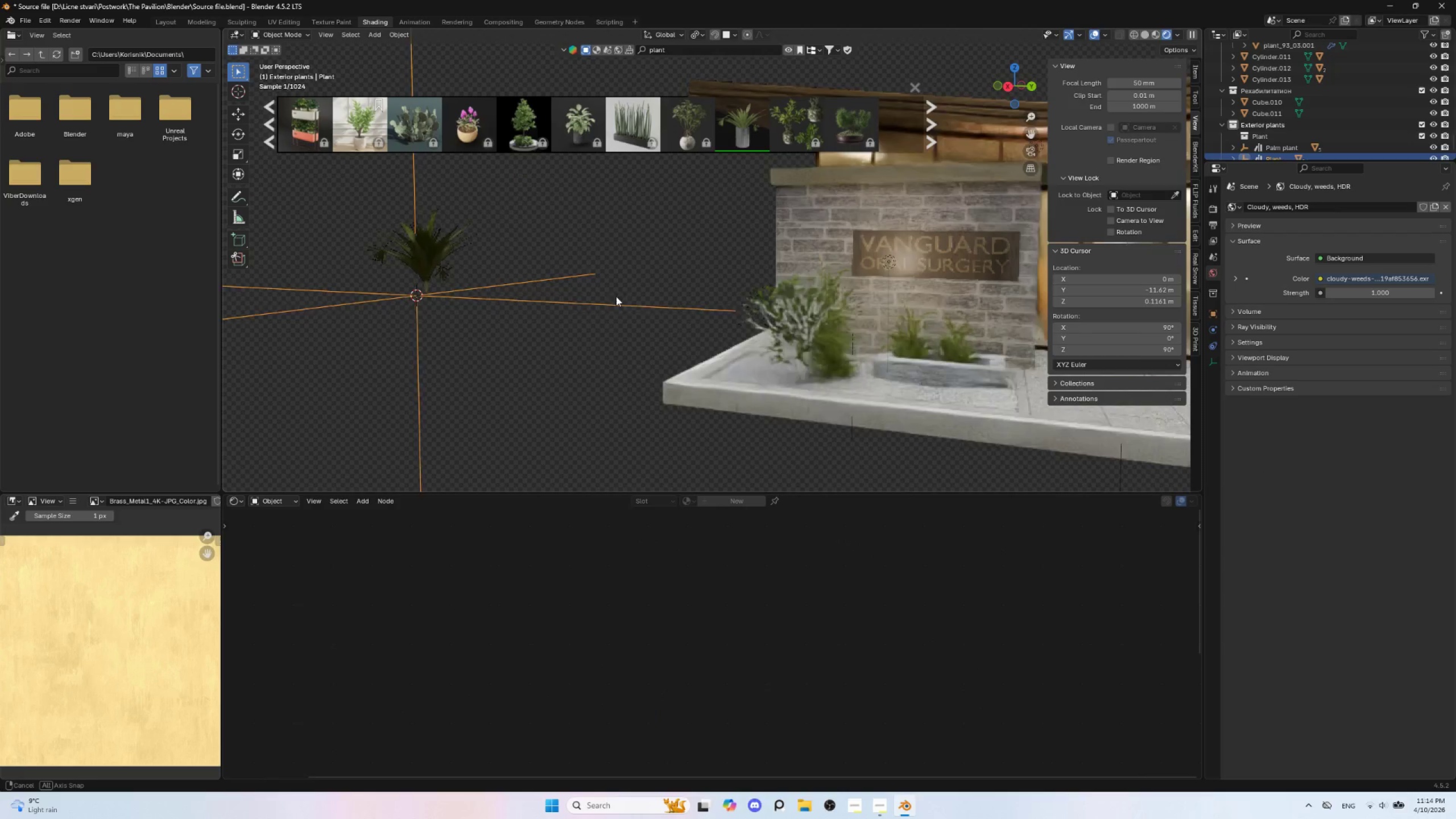 
hold_key(key=AltLeft, duration=1.14)
 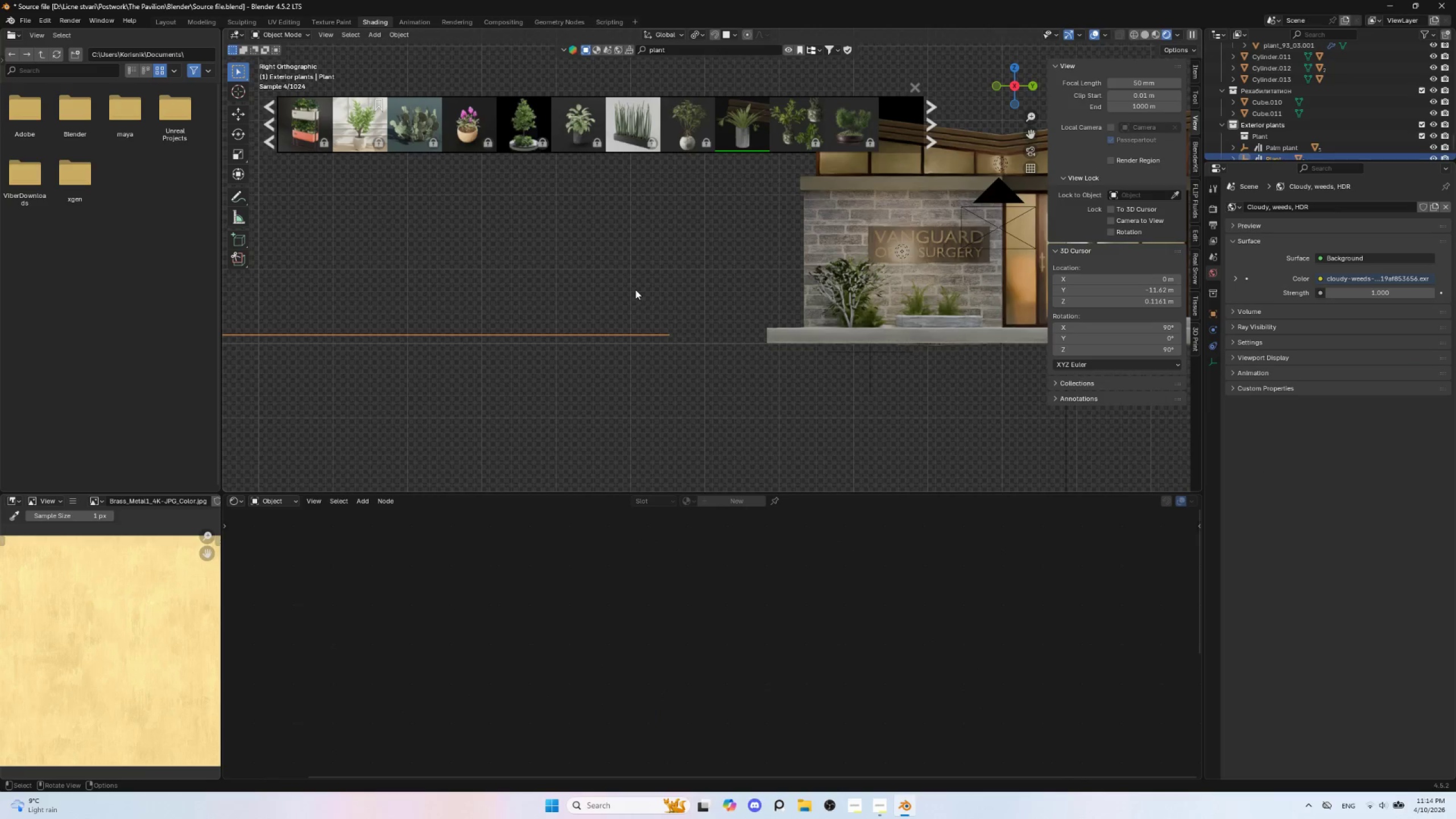 
scroll: coordinate [635, 290], scroll_direction: down, amount: 2.0
 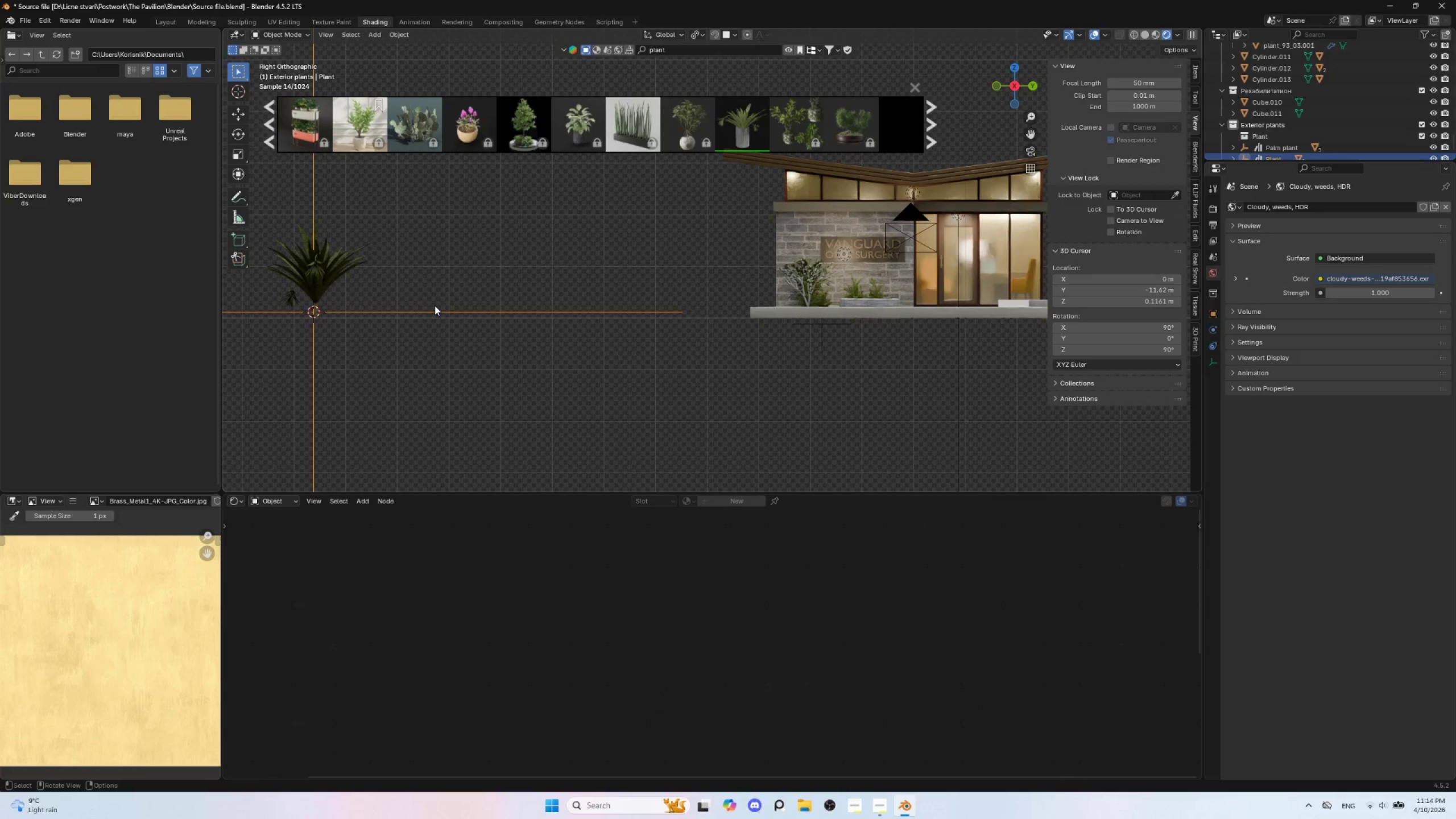 
type(gx)
 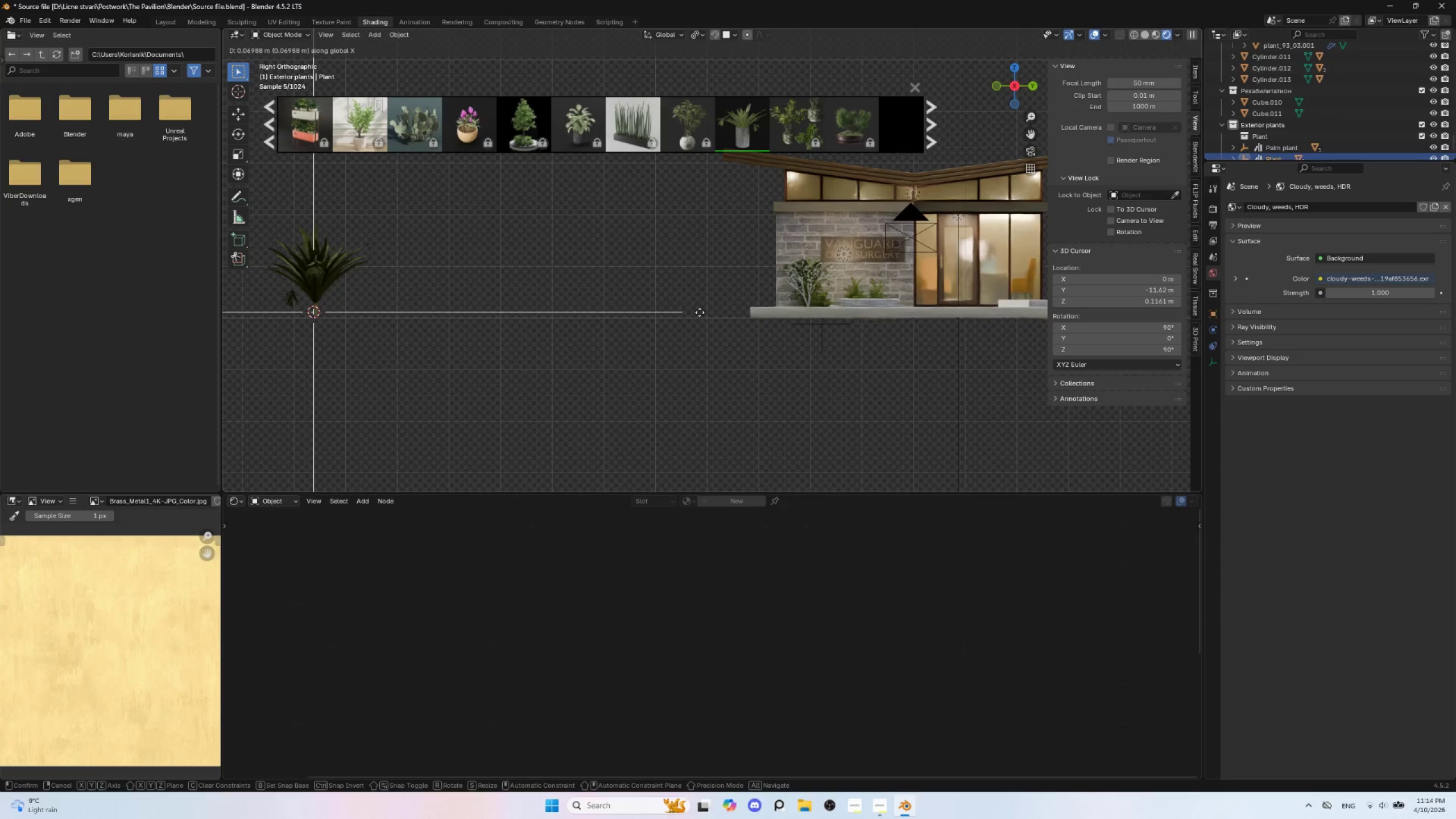 
key(Y)
 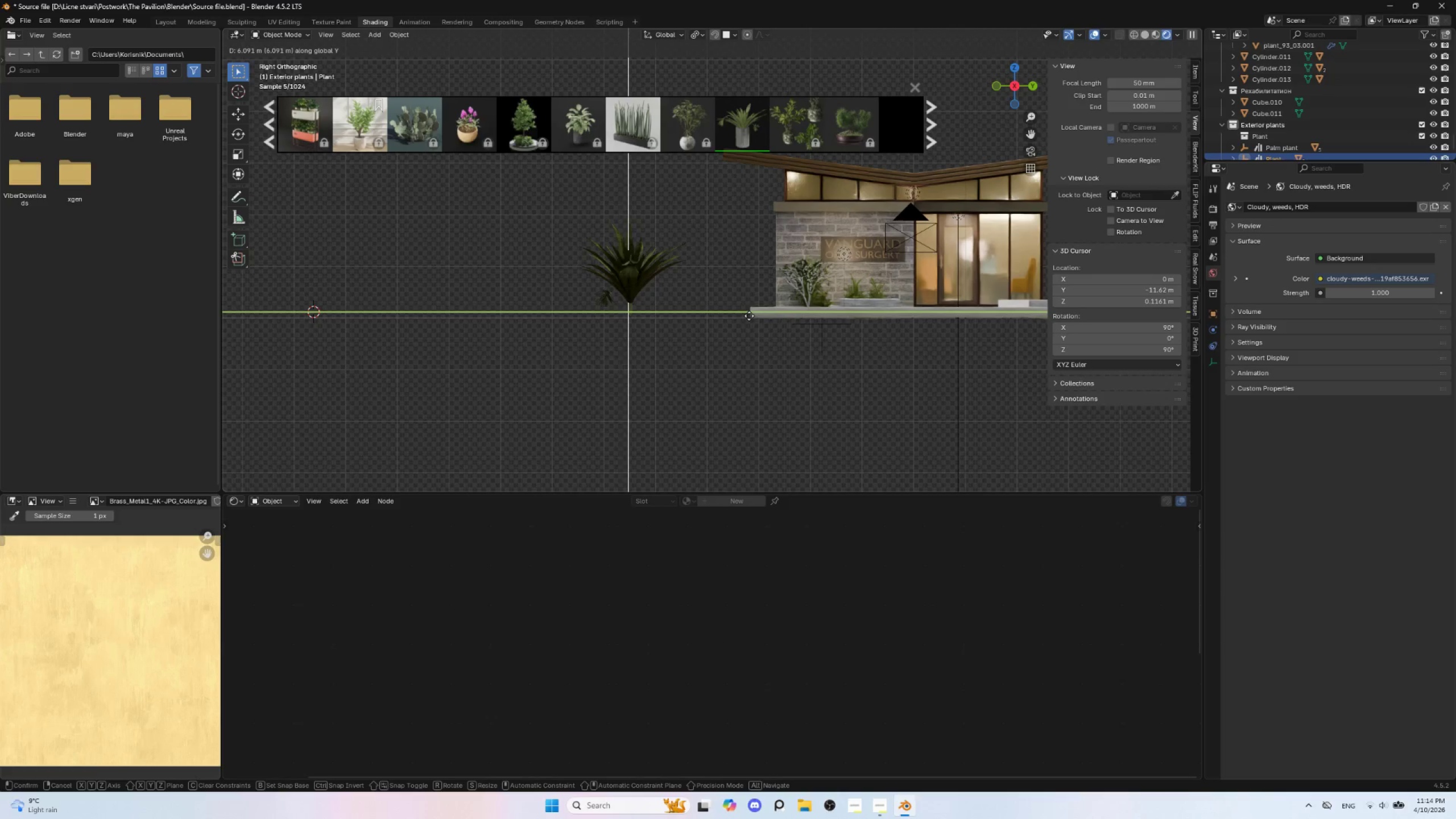 
key(Escape)
 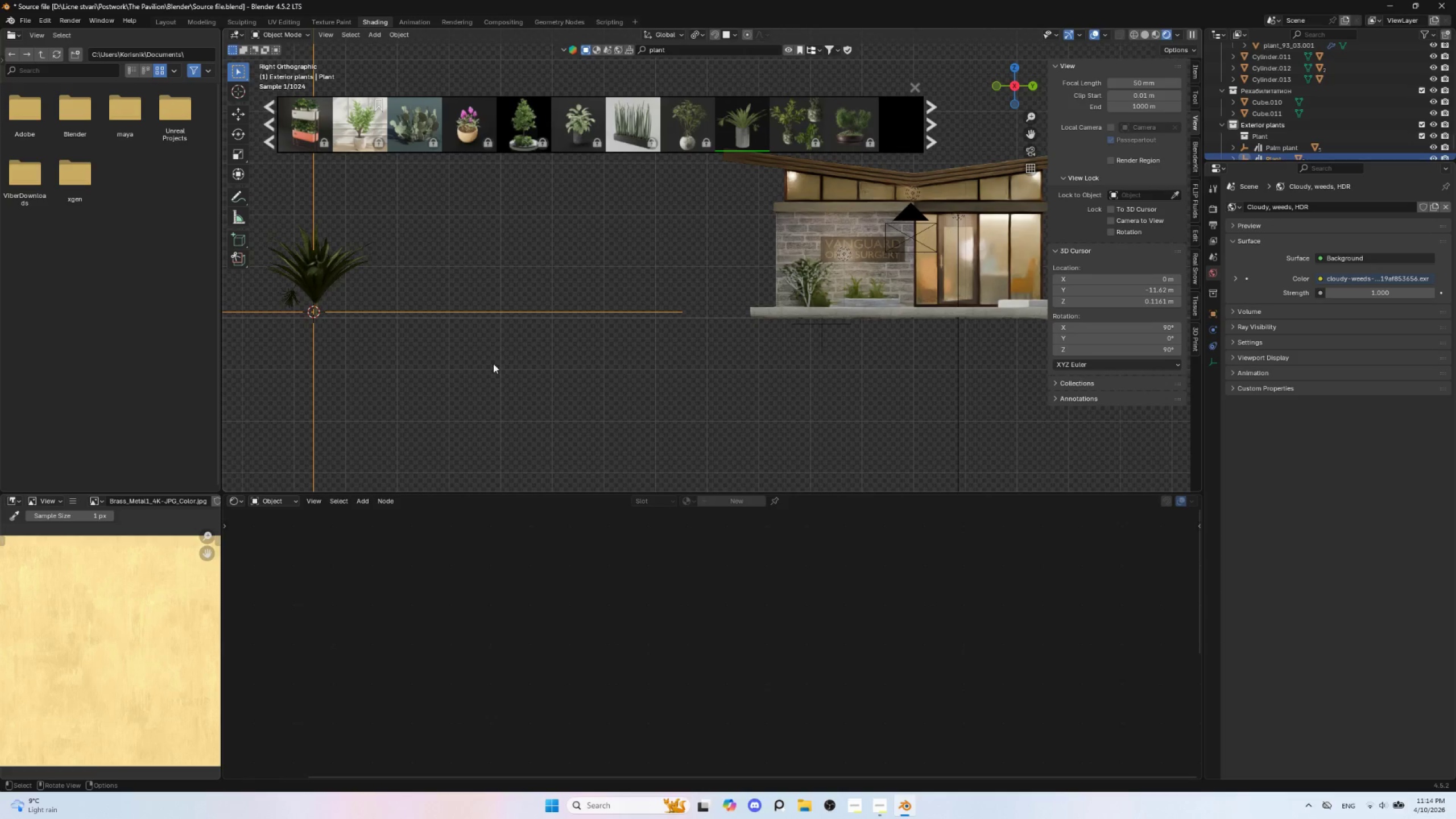 
hold_key(key=ShiftLeft, duration=0.69)
 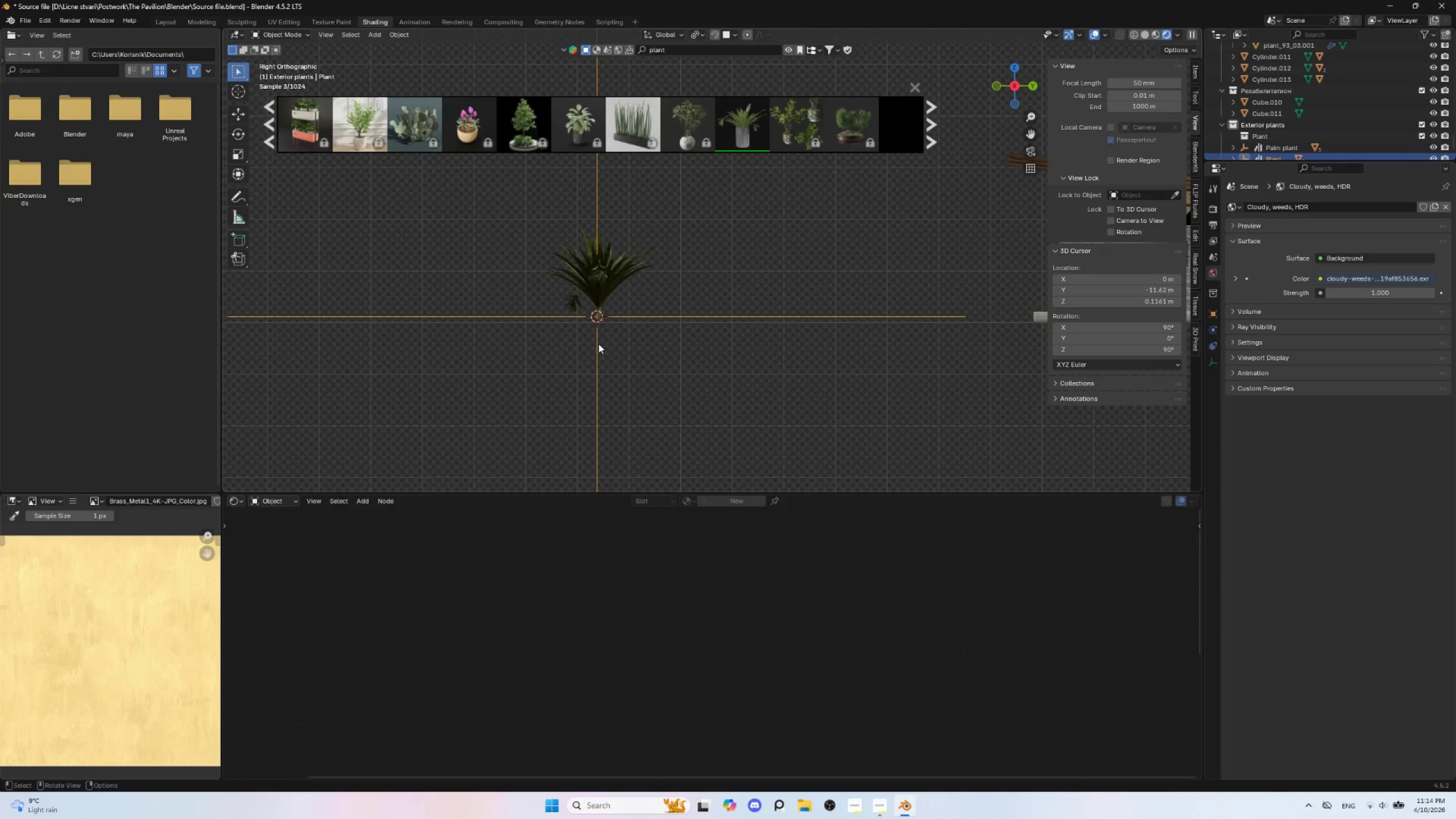 
scroll: coordinate [598, 344], scroll_direction: up, amount: 2.0
 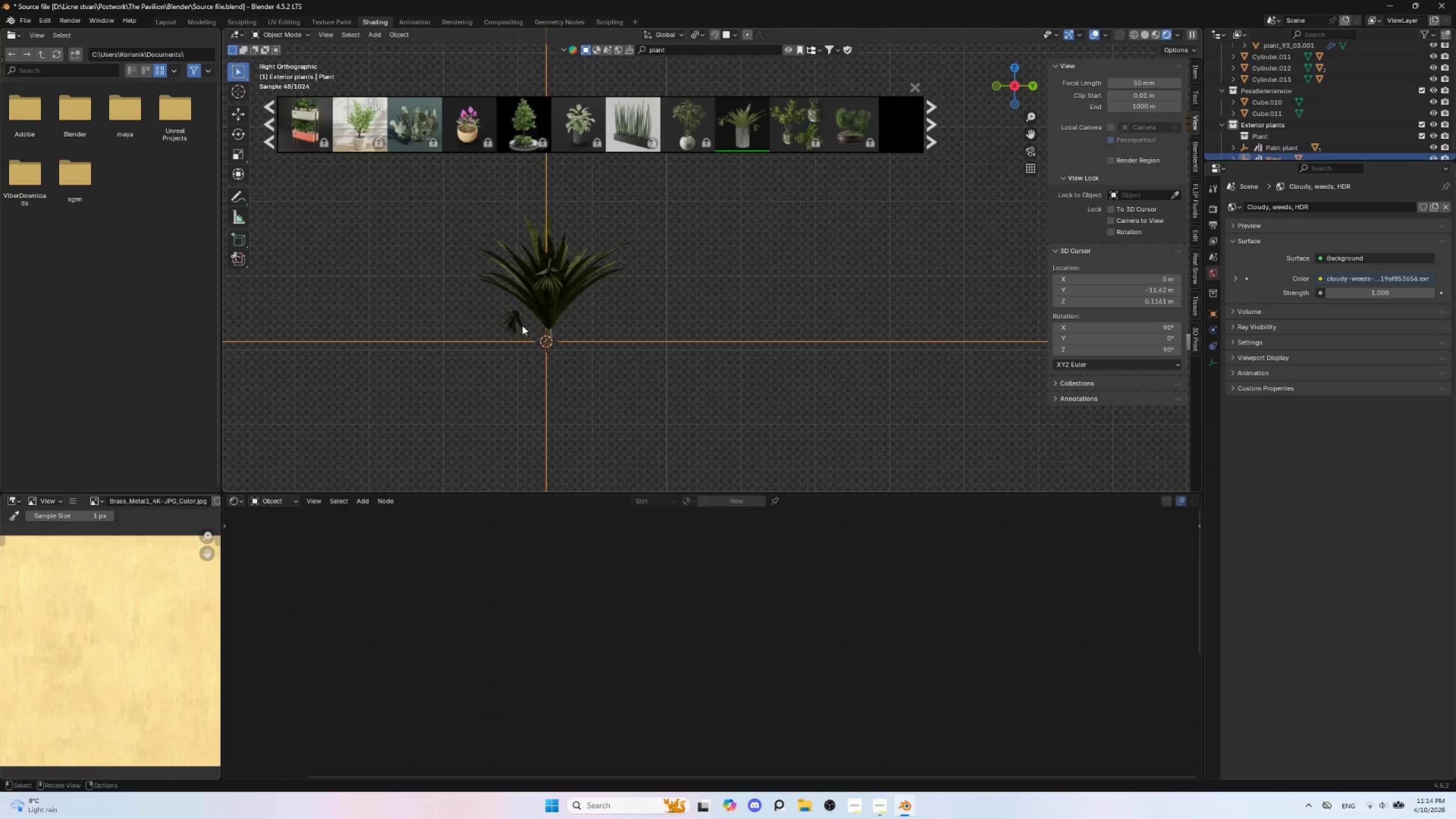 
left_click([512, 317])
 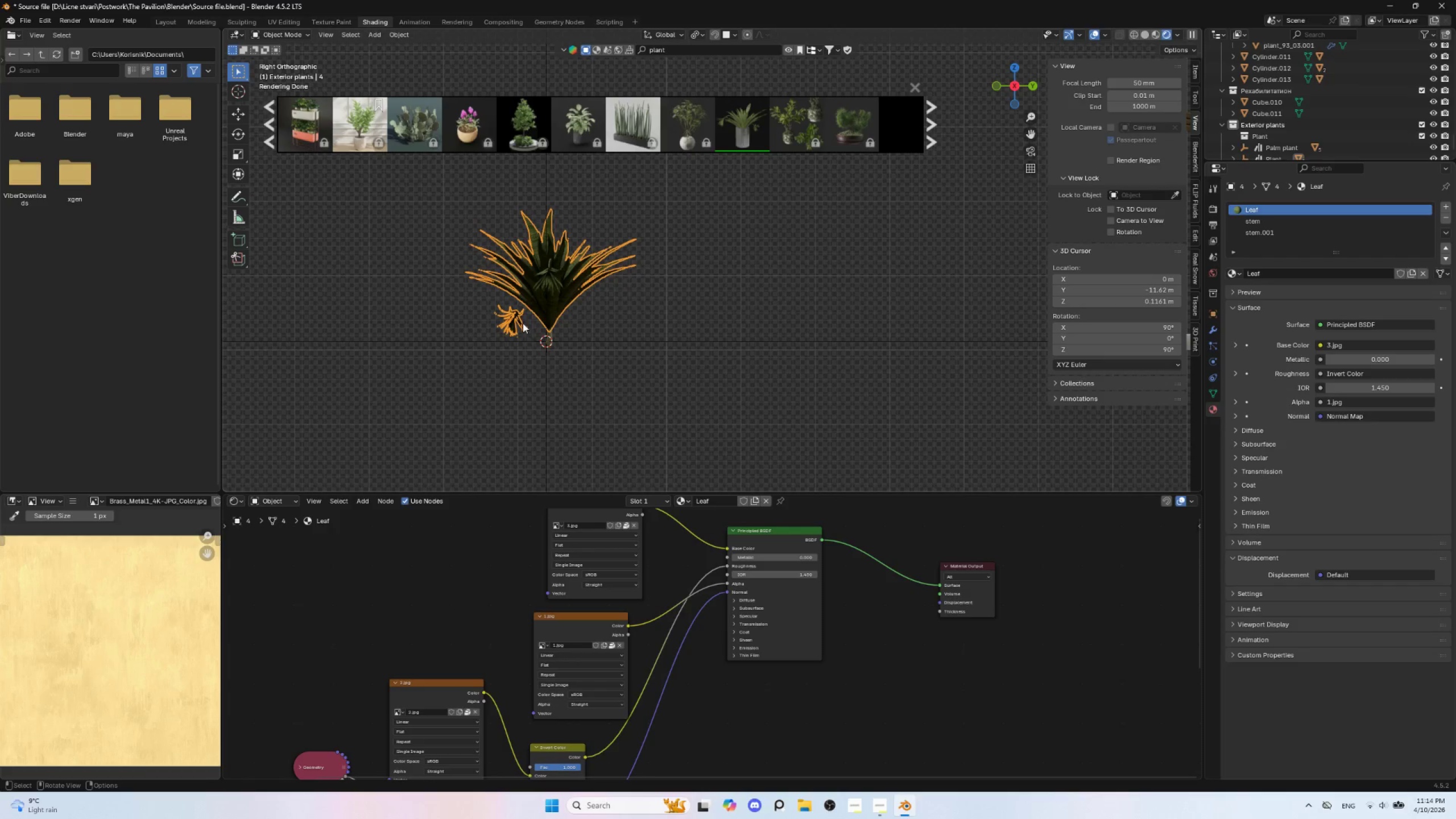 
left_click([511, 322])
 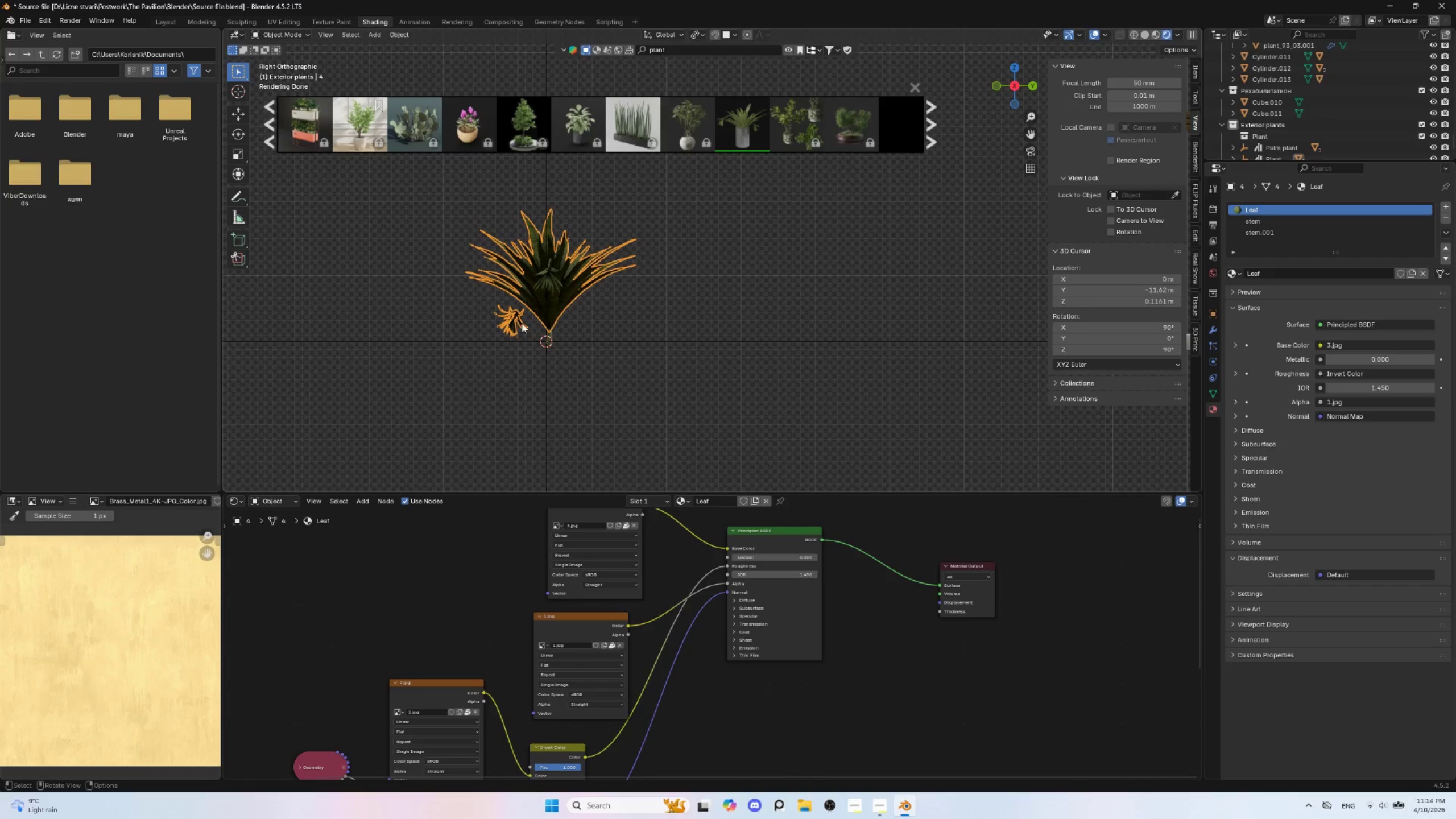 
key(Tab)
 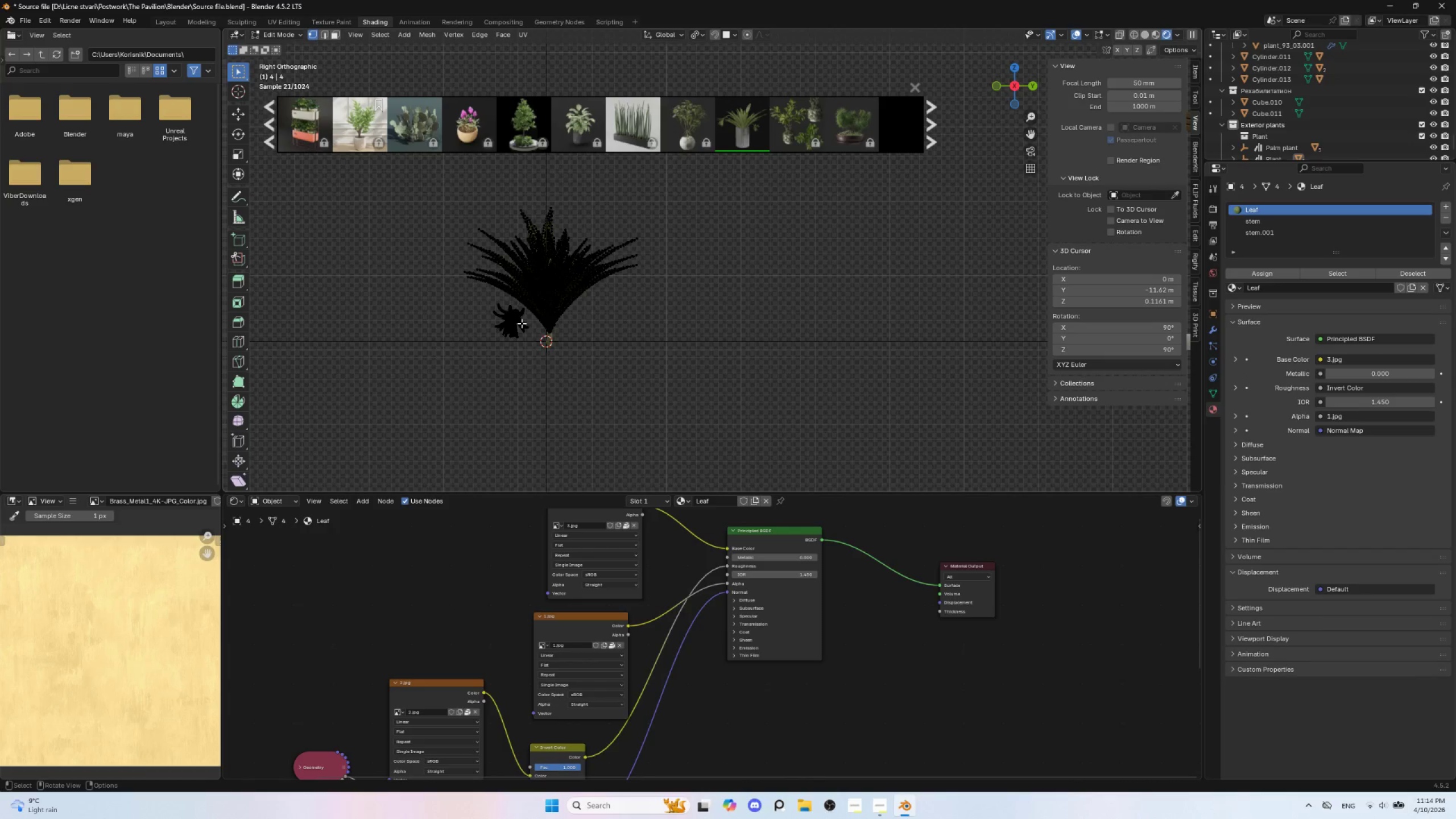 
key(Tab)
 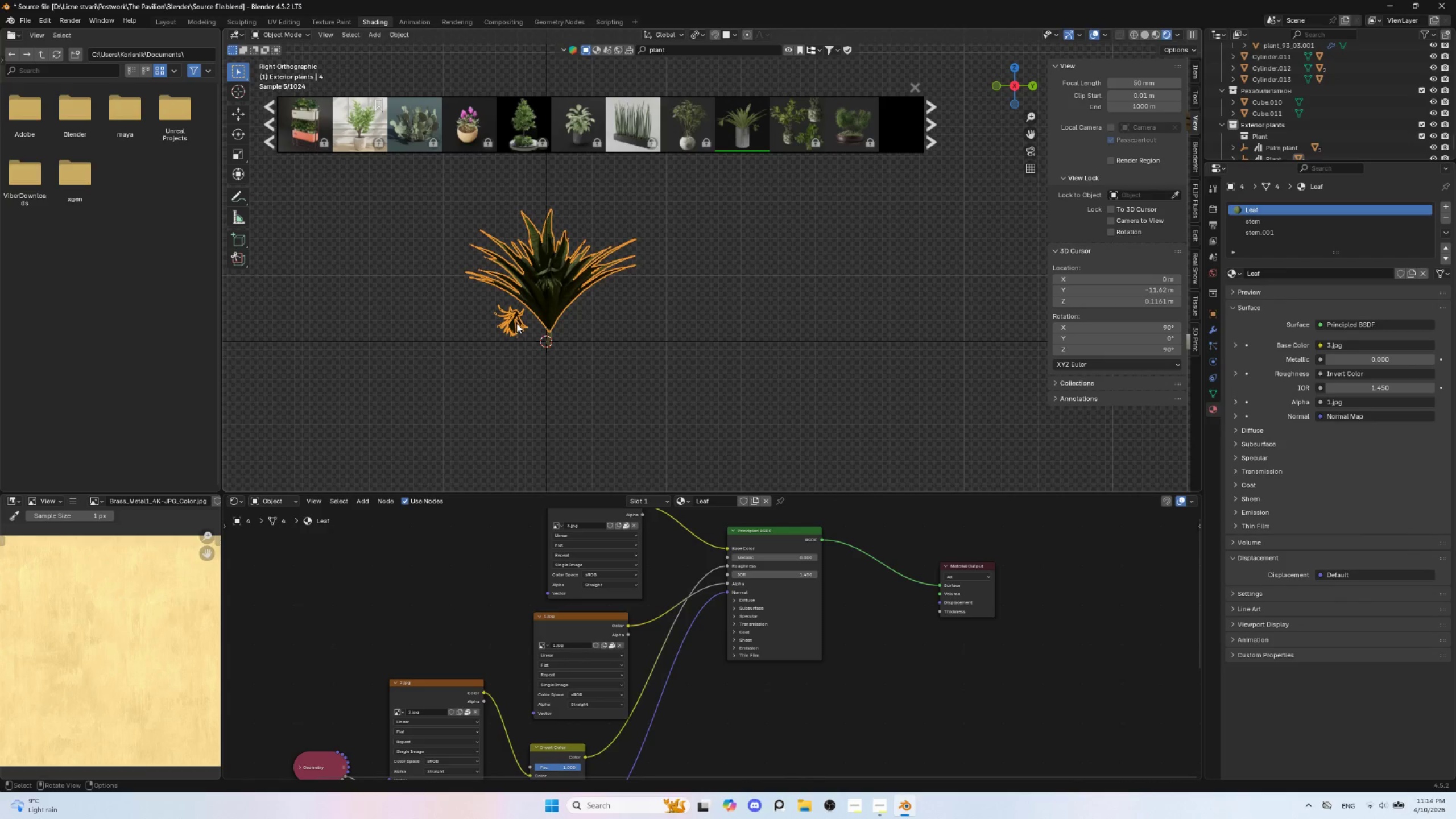 
key(Tab)
 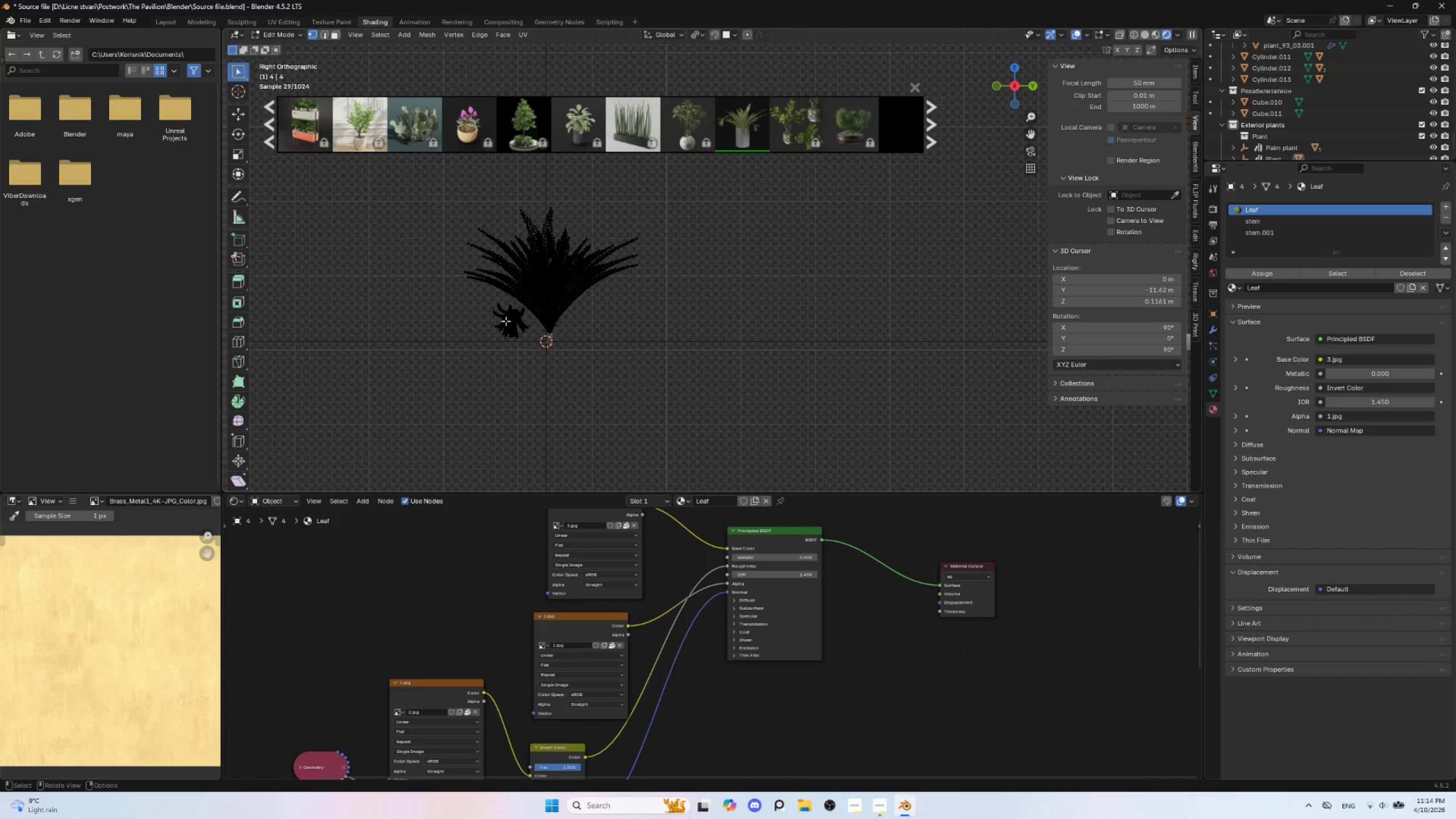 
left_click([471, 311])
 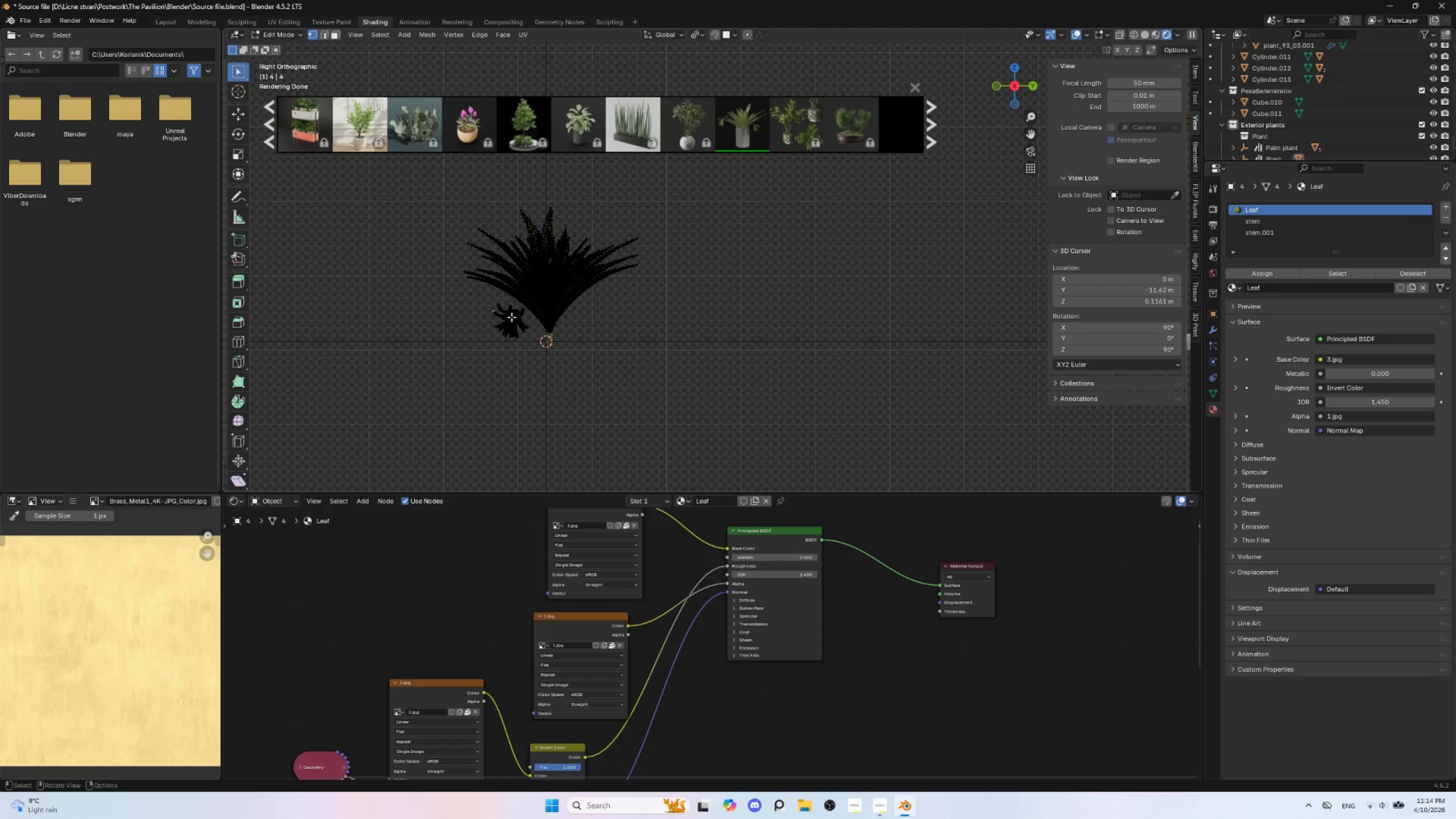 
key(L)
 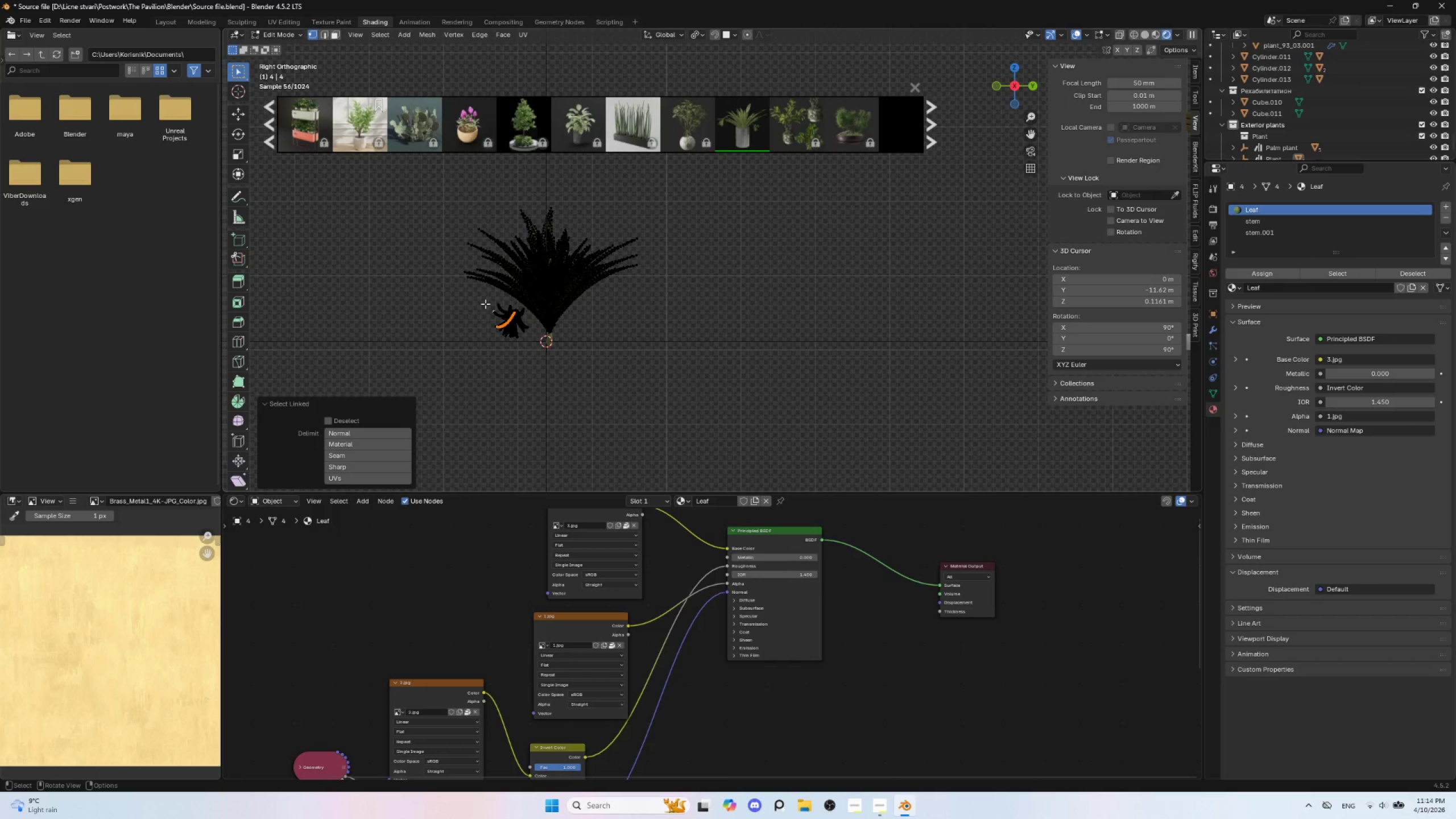 
left_click_drag(start_coordinate=[485, 304], to_coordinate=[519, 342])
 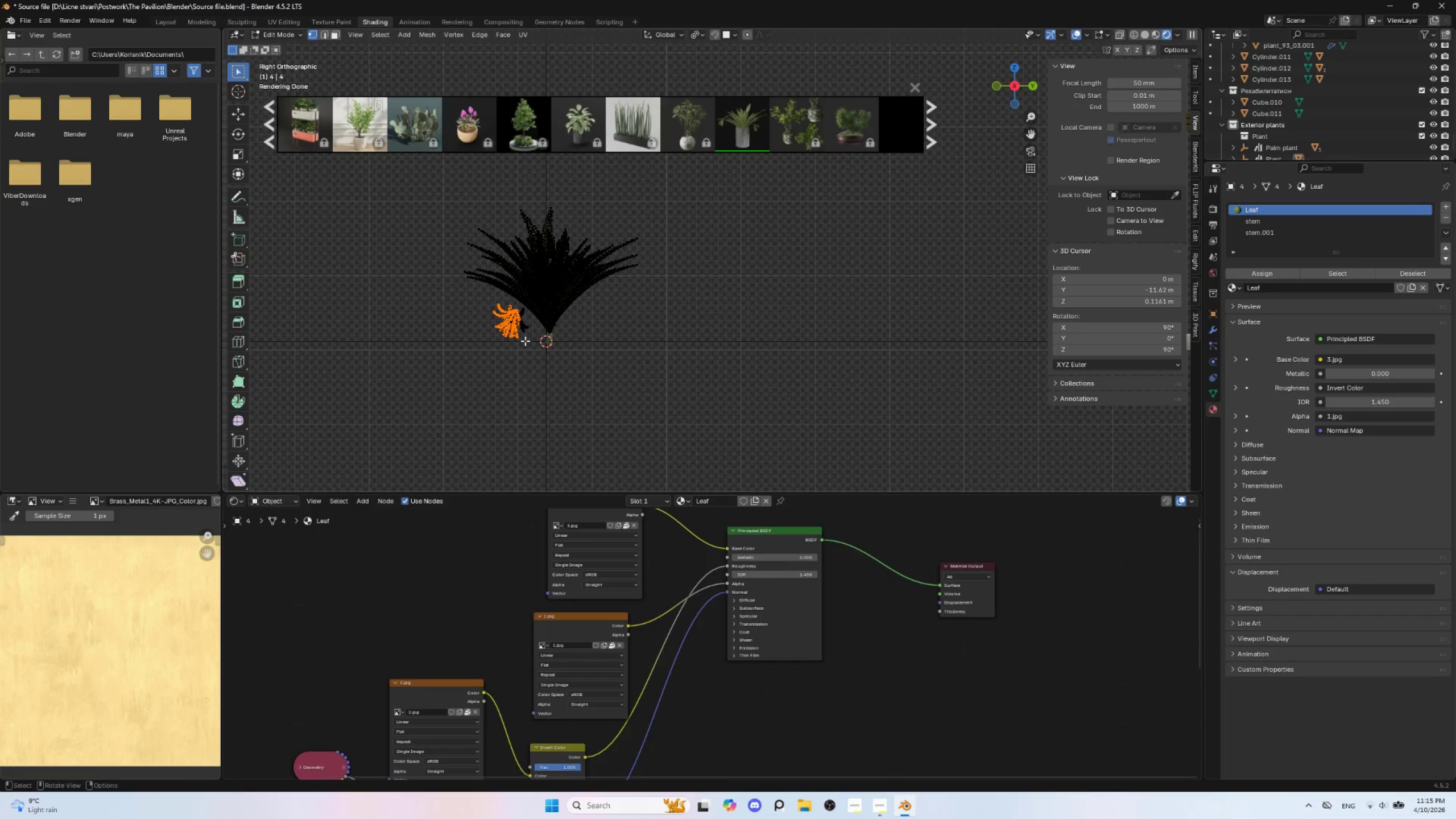 
key(Tab)
 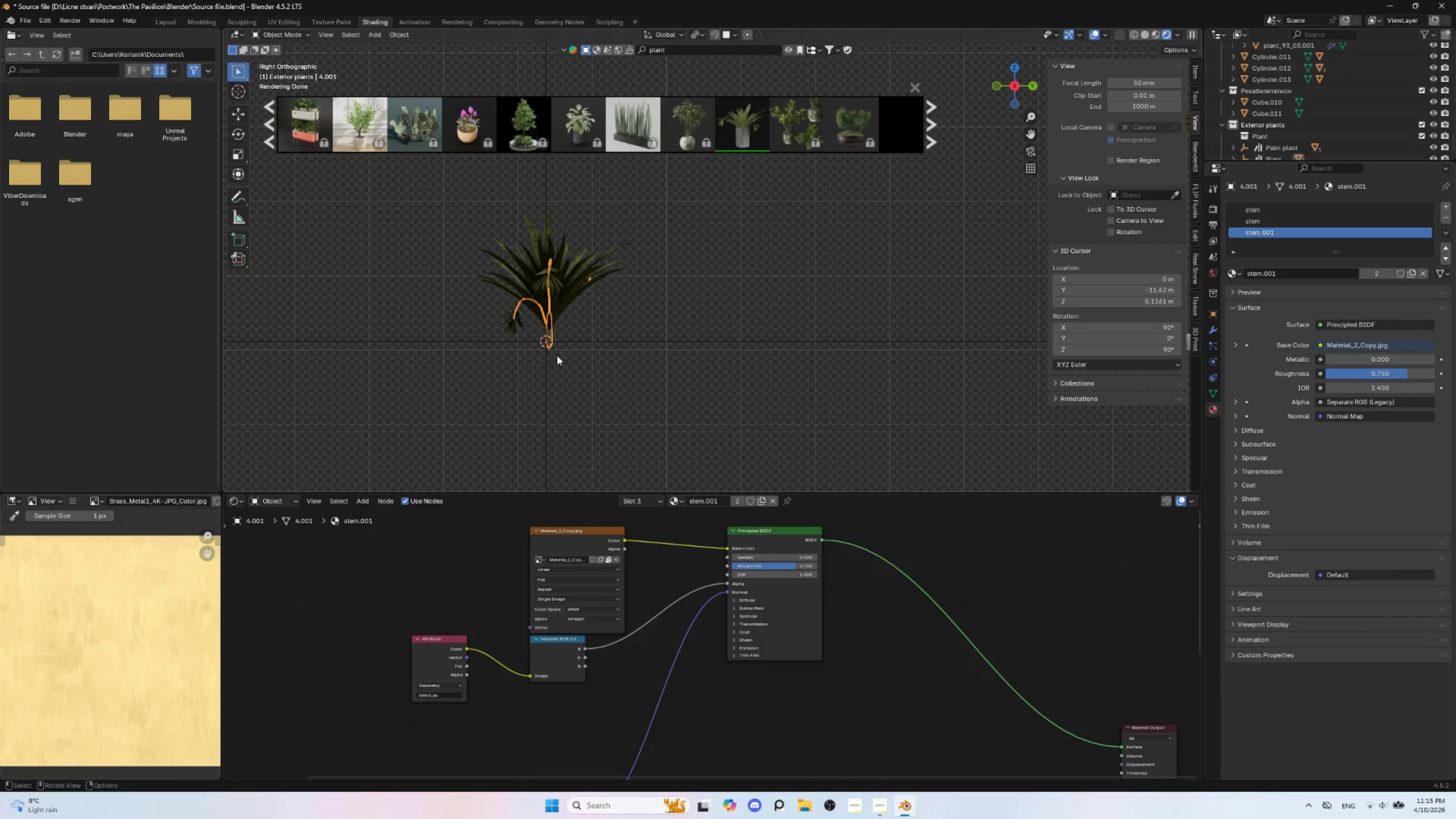 
left_click([552, 364])
 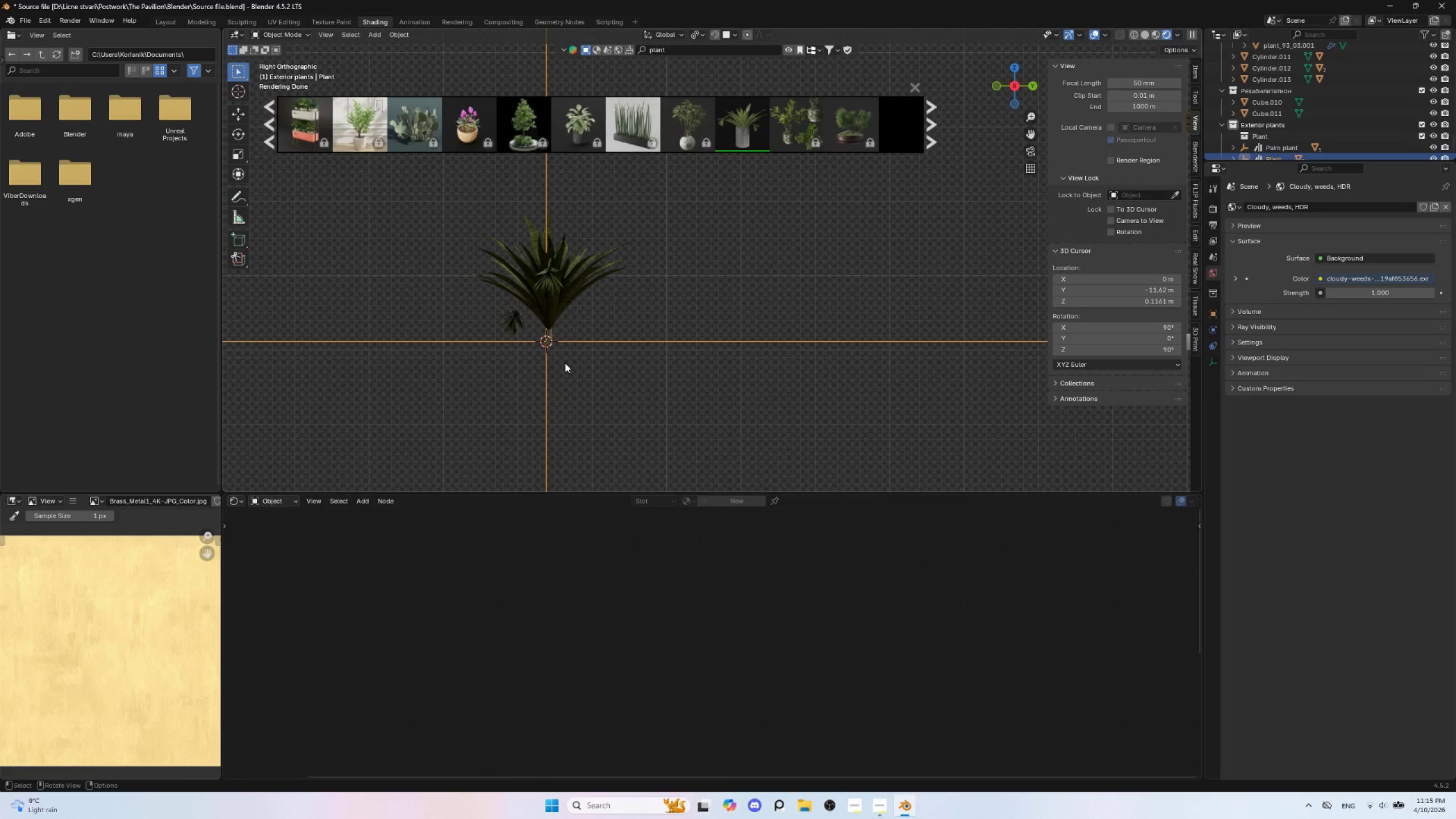 
hold_key(key=ShiftLeft, duration=0.77)
 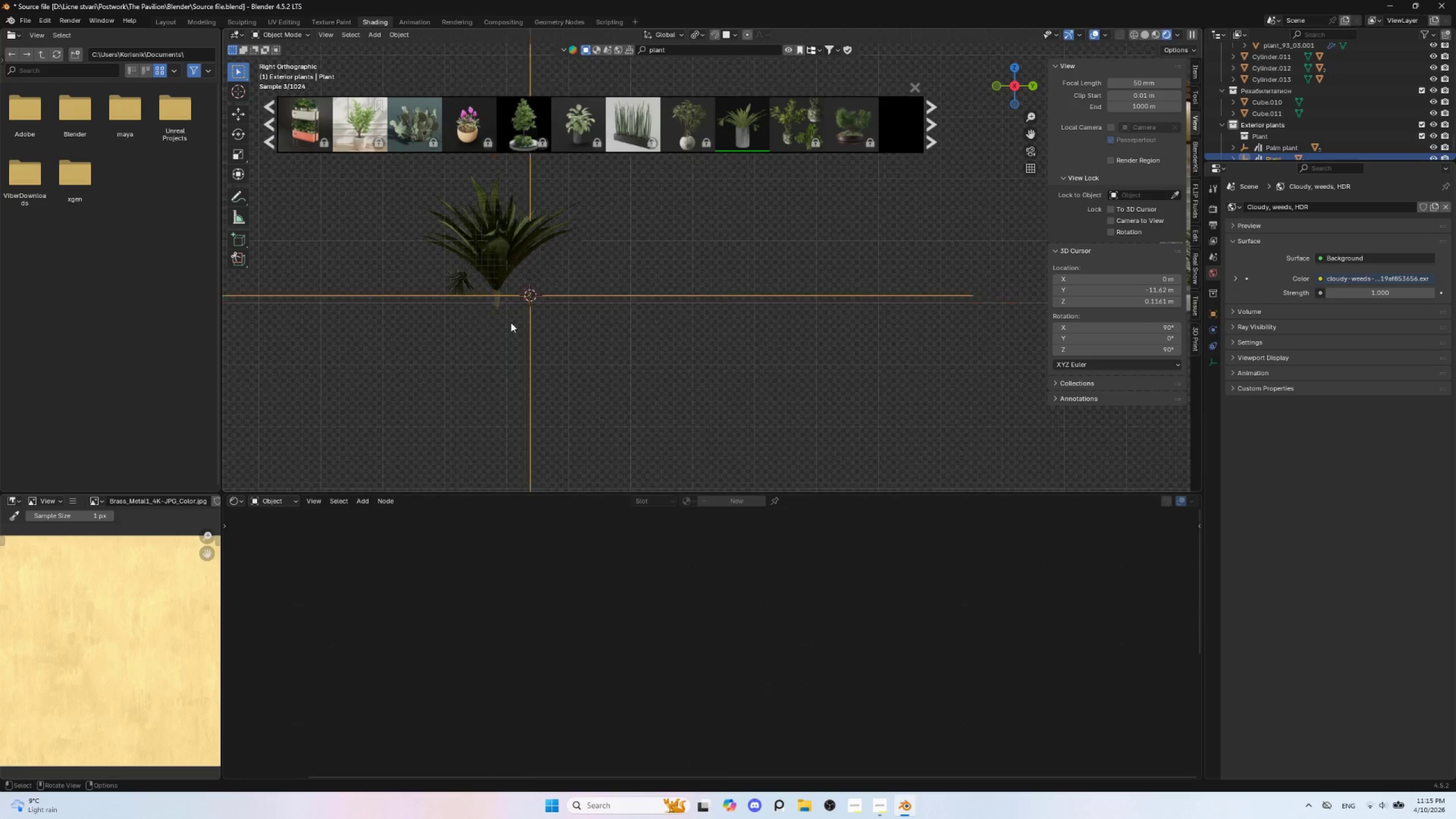 
scroll: coordinate [511, 322], scroll_direction: down, amount: 3.0
 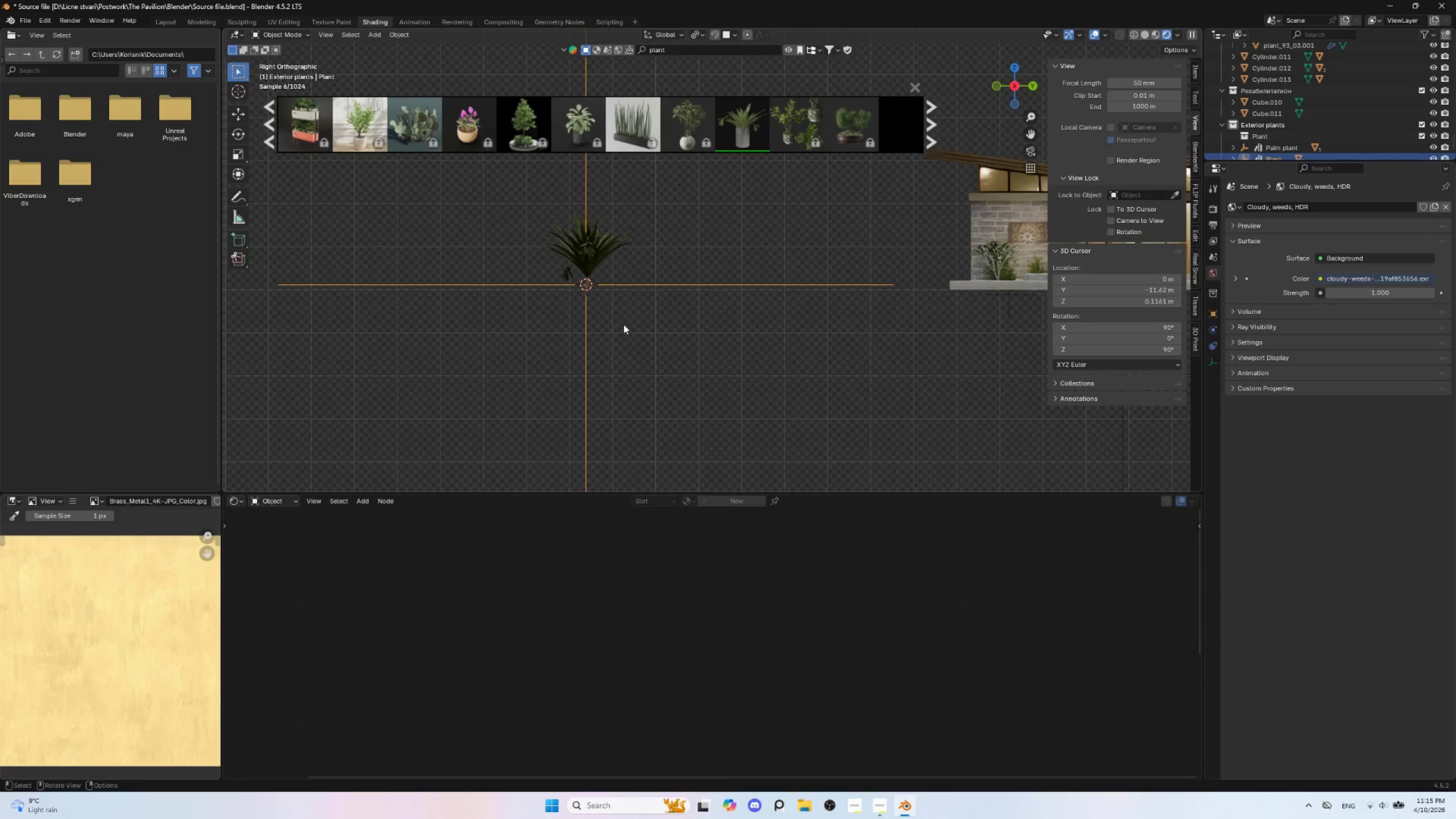 
hold_key(key=ShiftLeft, duration=0.64)
 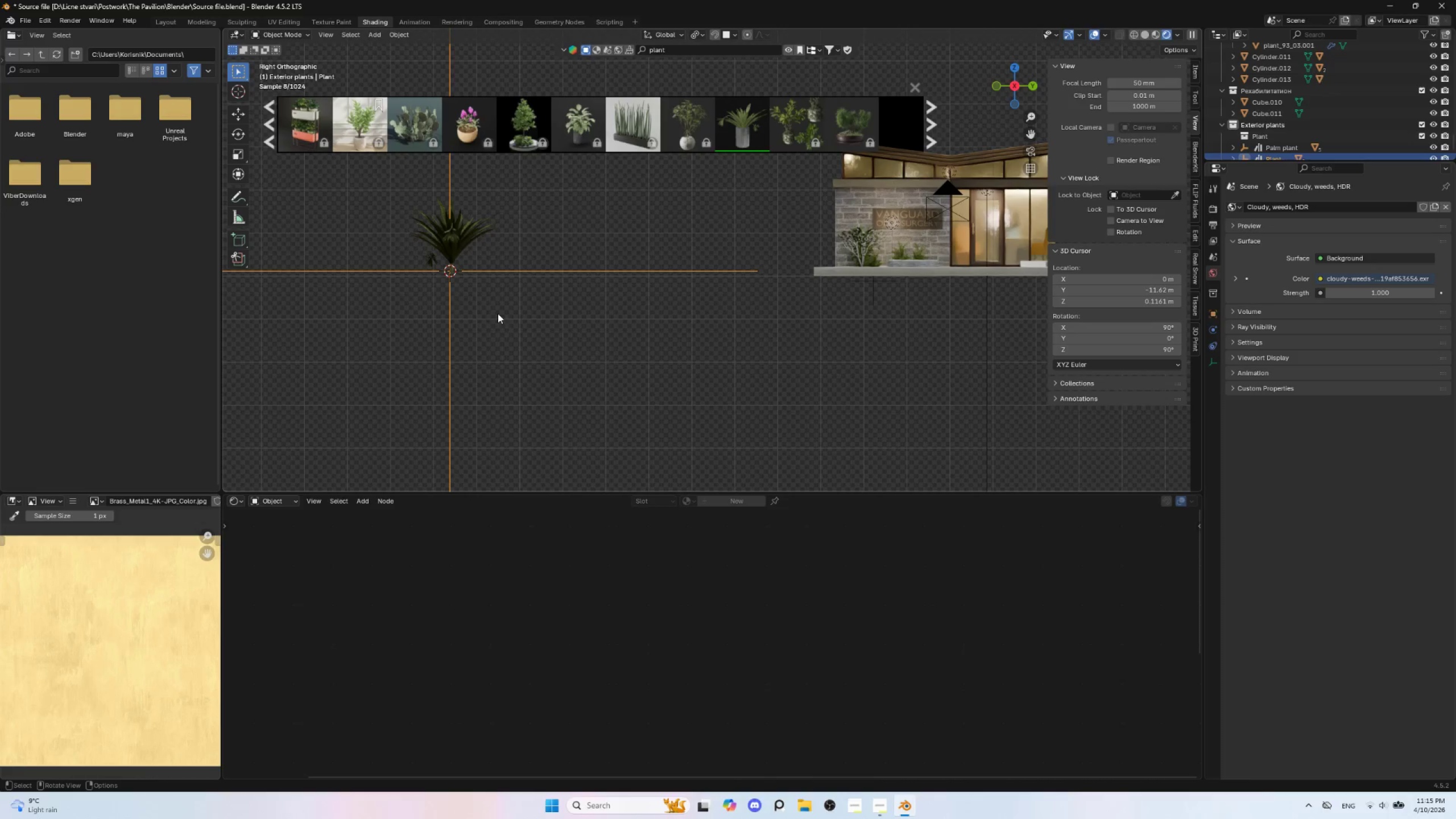 
hold_key(key=ShiftLeft, duration=23.31)
 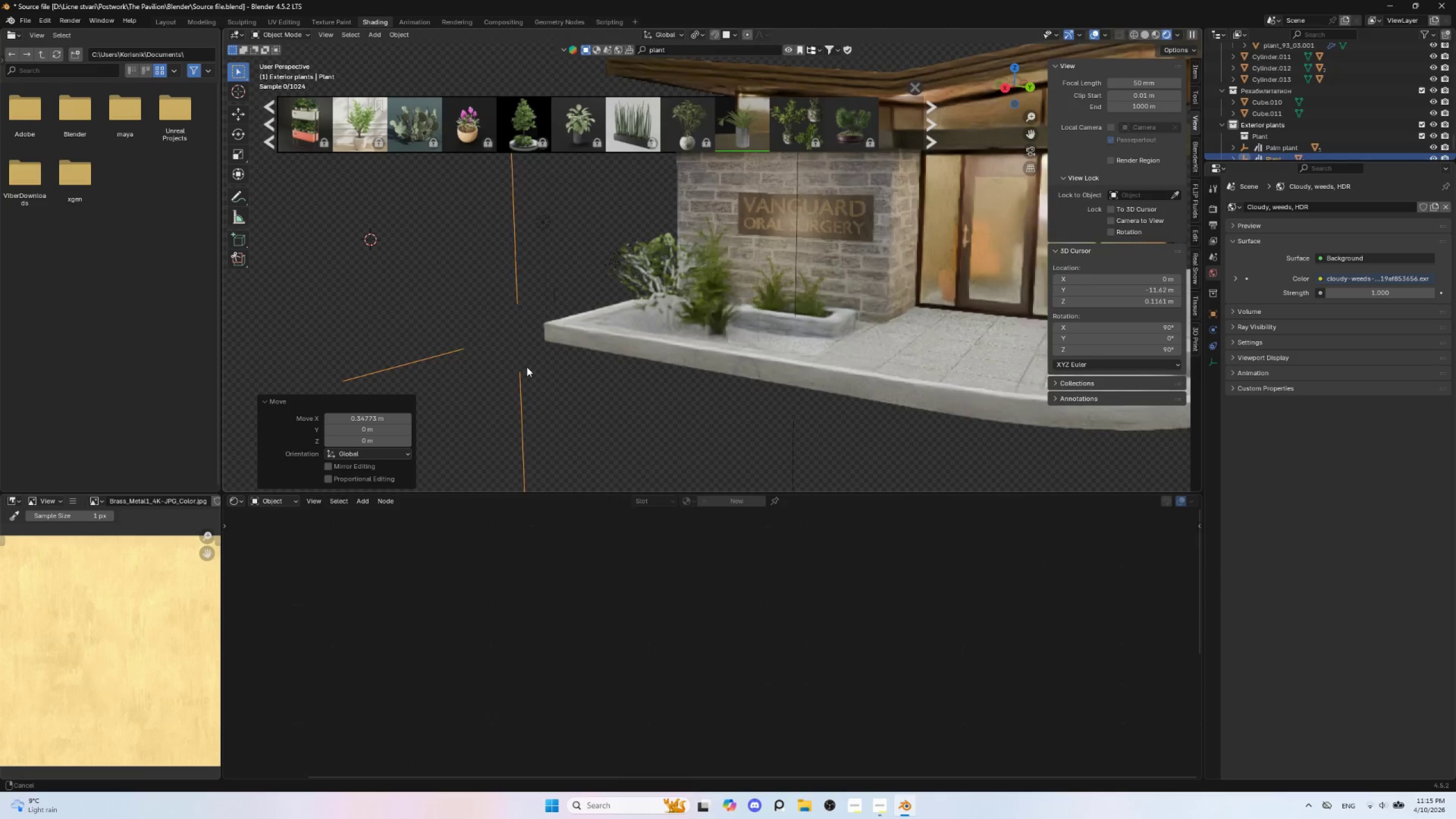 
type(gy)
 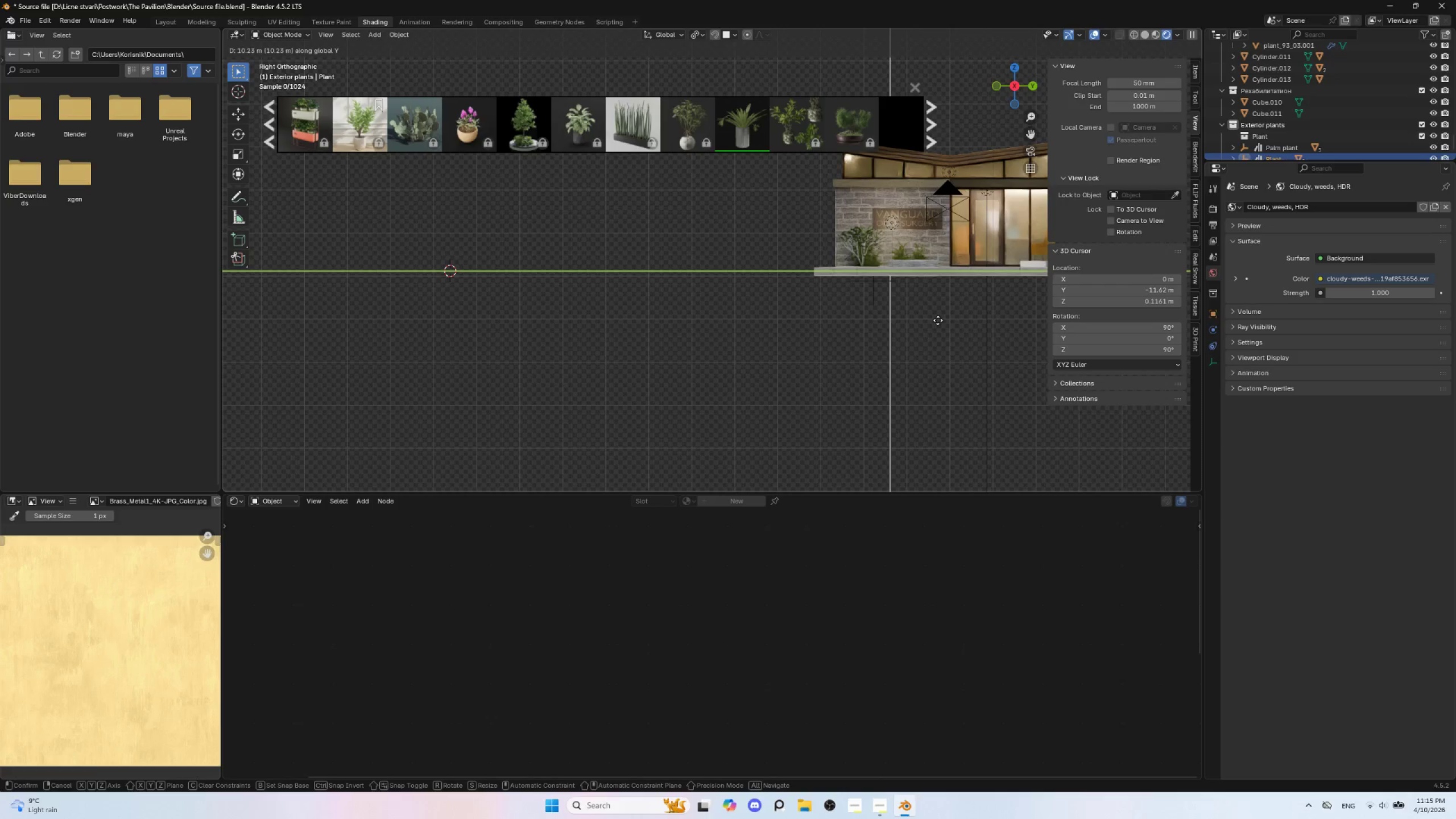 
left_click([938, 320])
 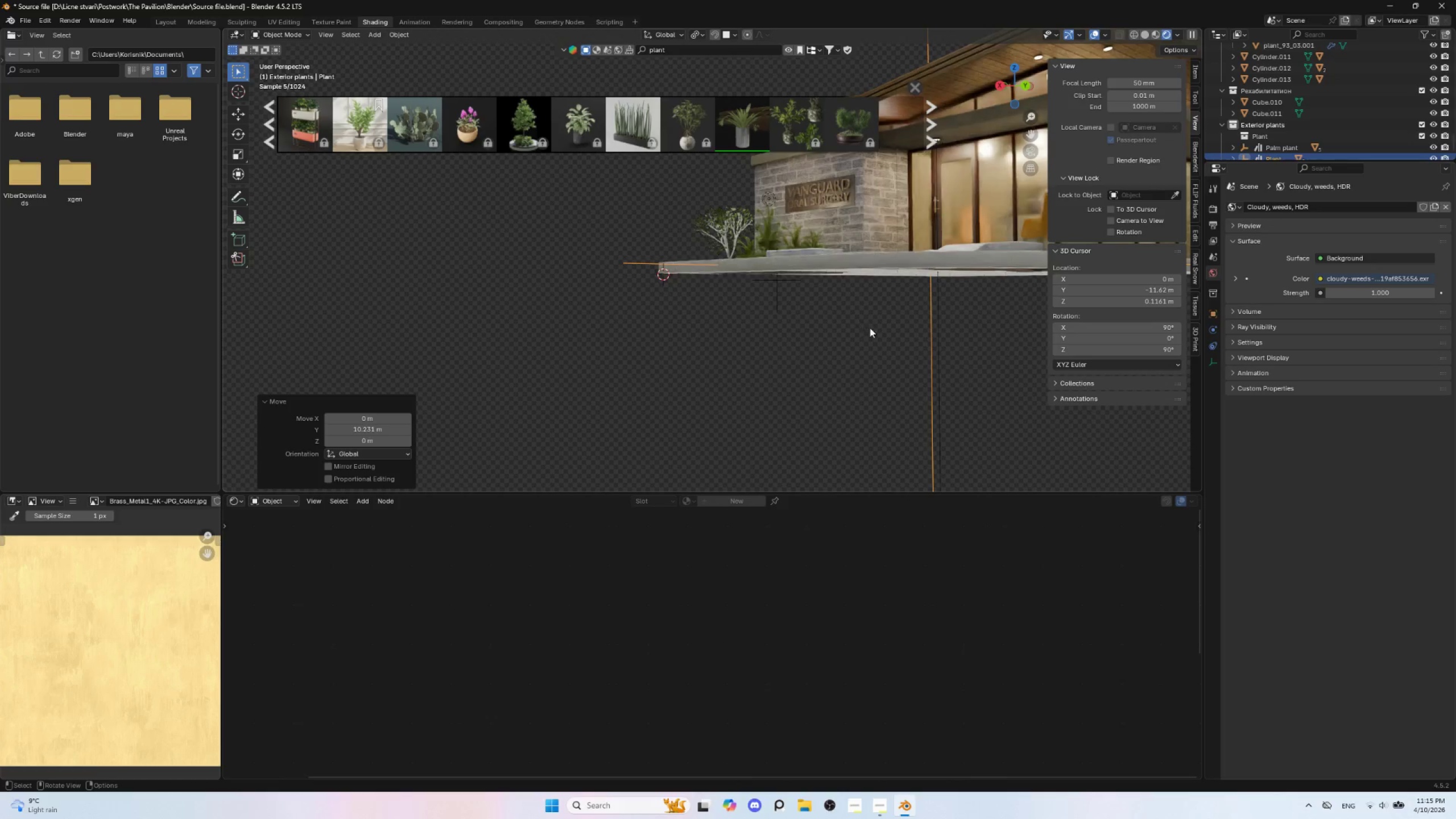 
hold_key(key=AltLeft, duration=1.05)
 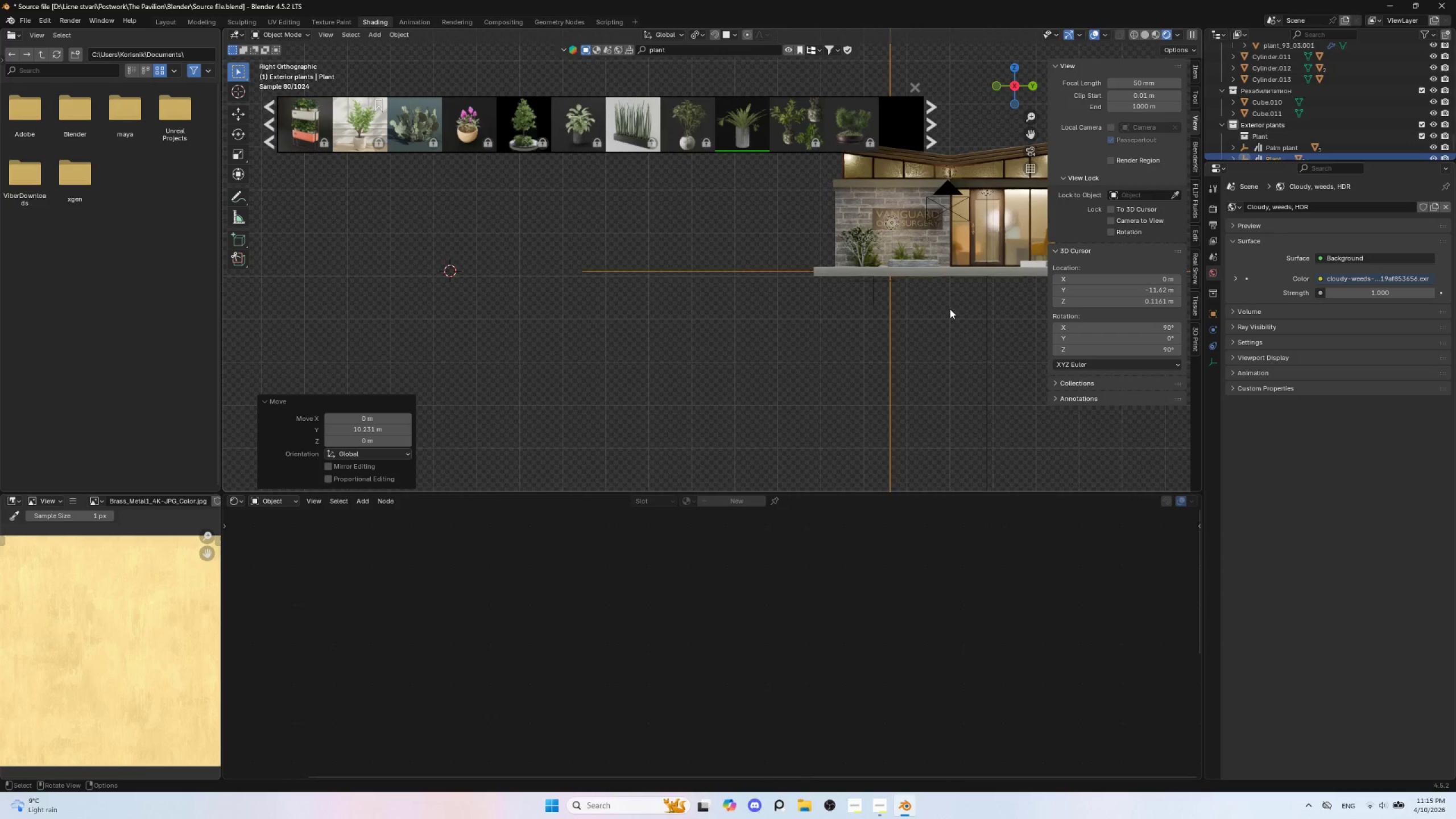 
hold_key(key=AltLeft, duration=1.39)
 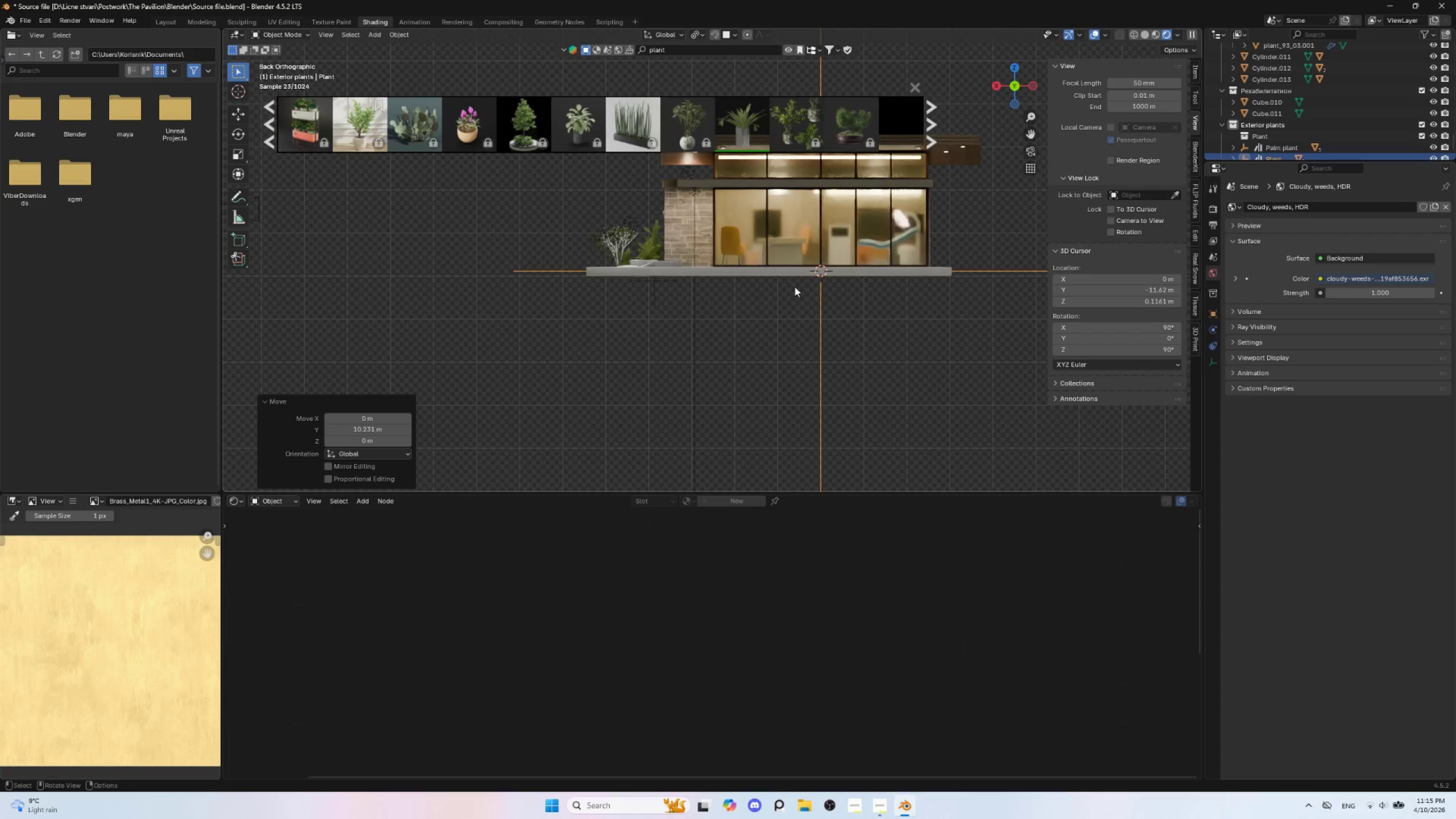 
type(gyx)
 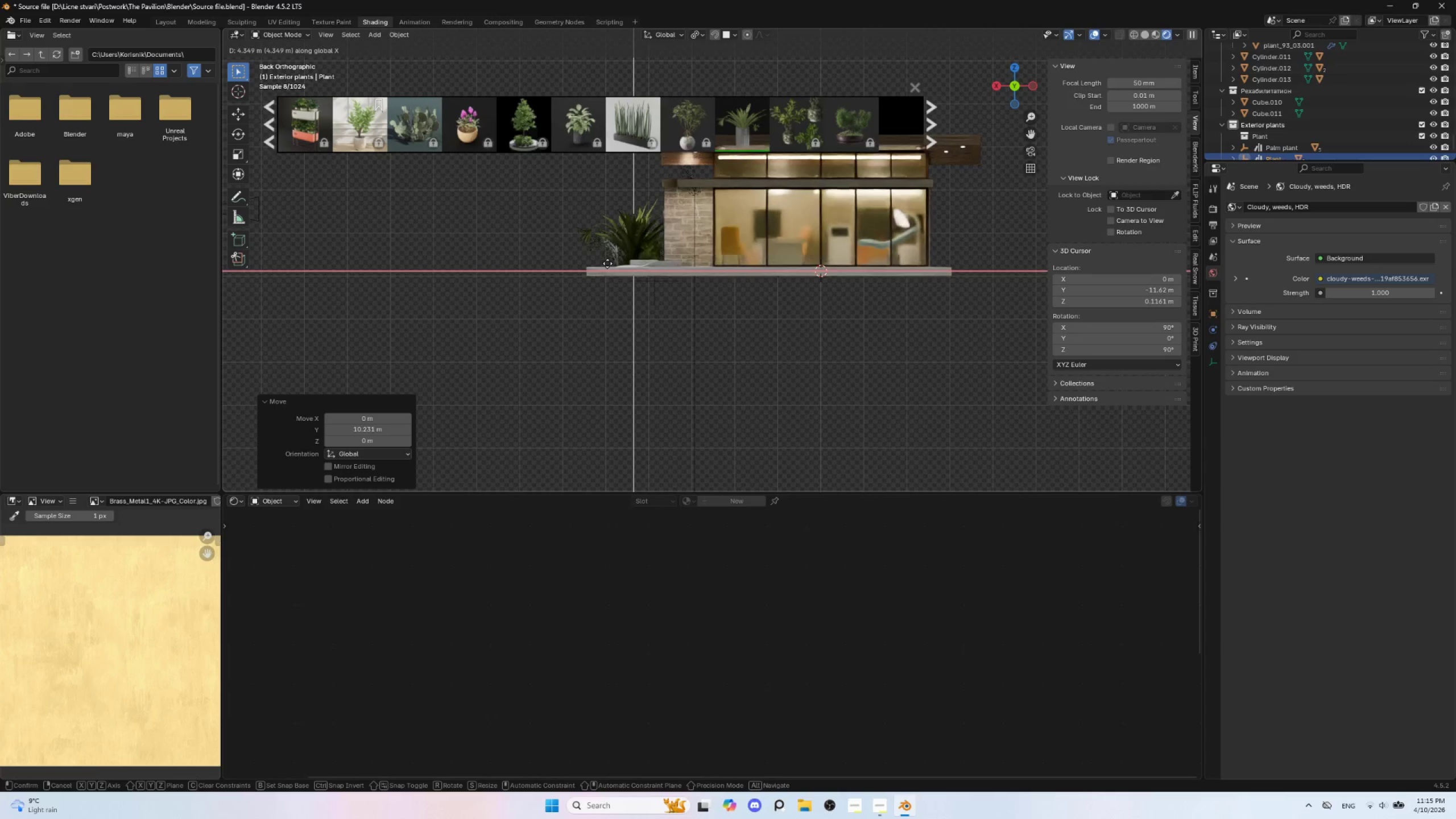 
left_click([604, 263])
 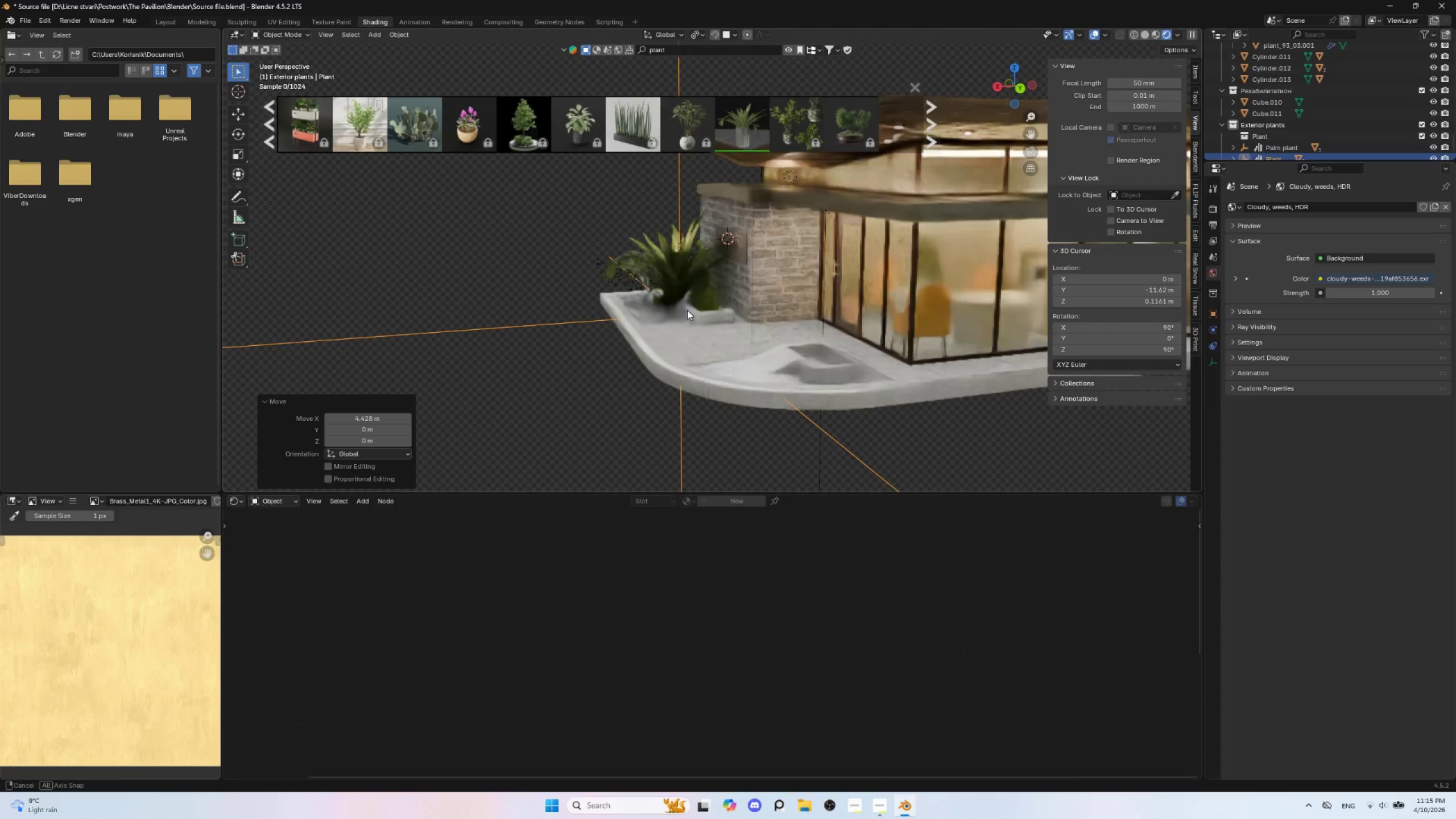 
scroll: coordinate [687, 311], scroll_direction: up, amount: 2.0
 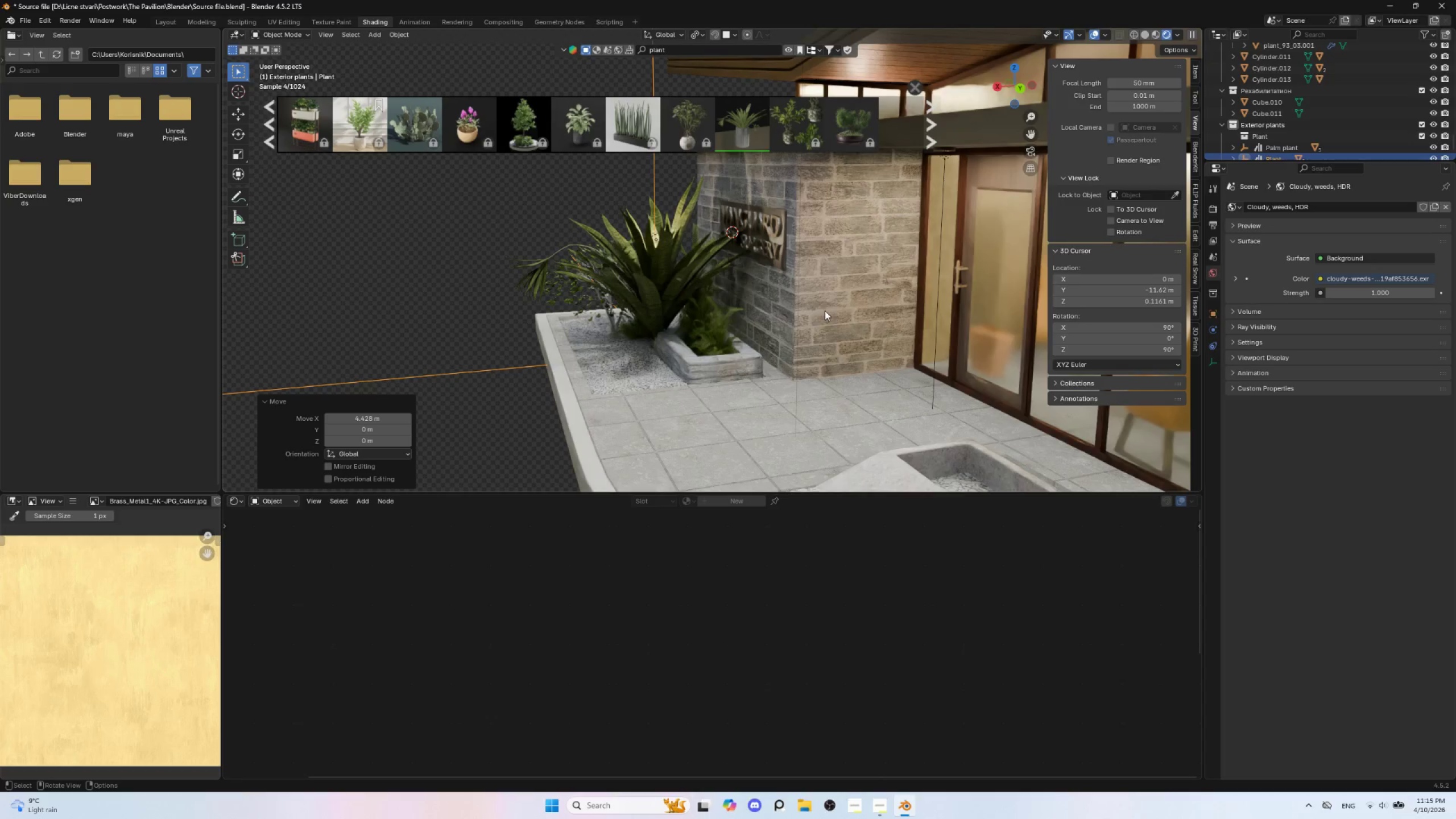 
key(S)
 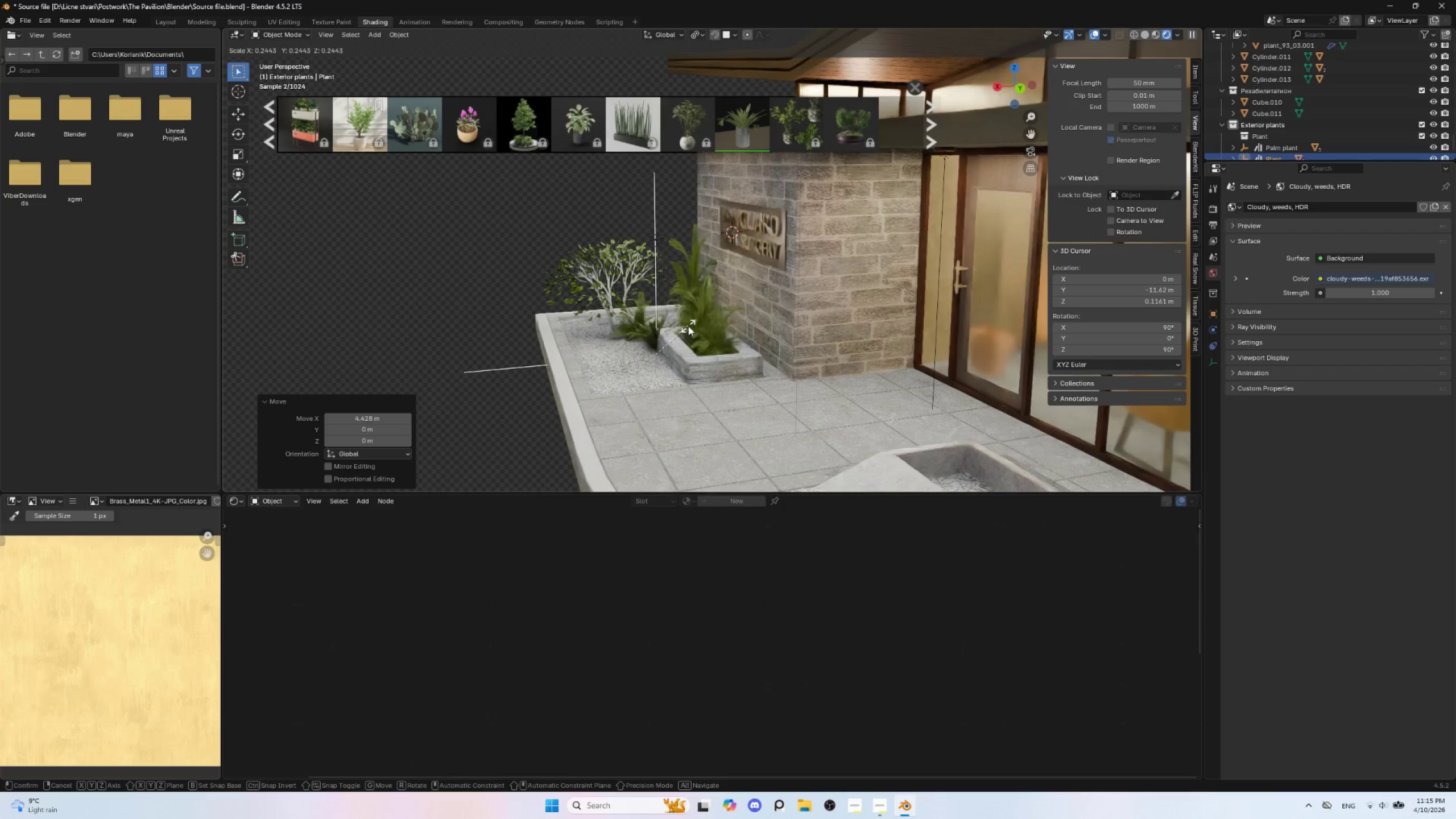 
left_click([691, 326])
 